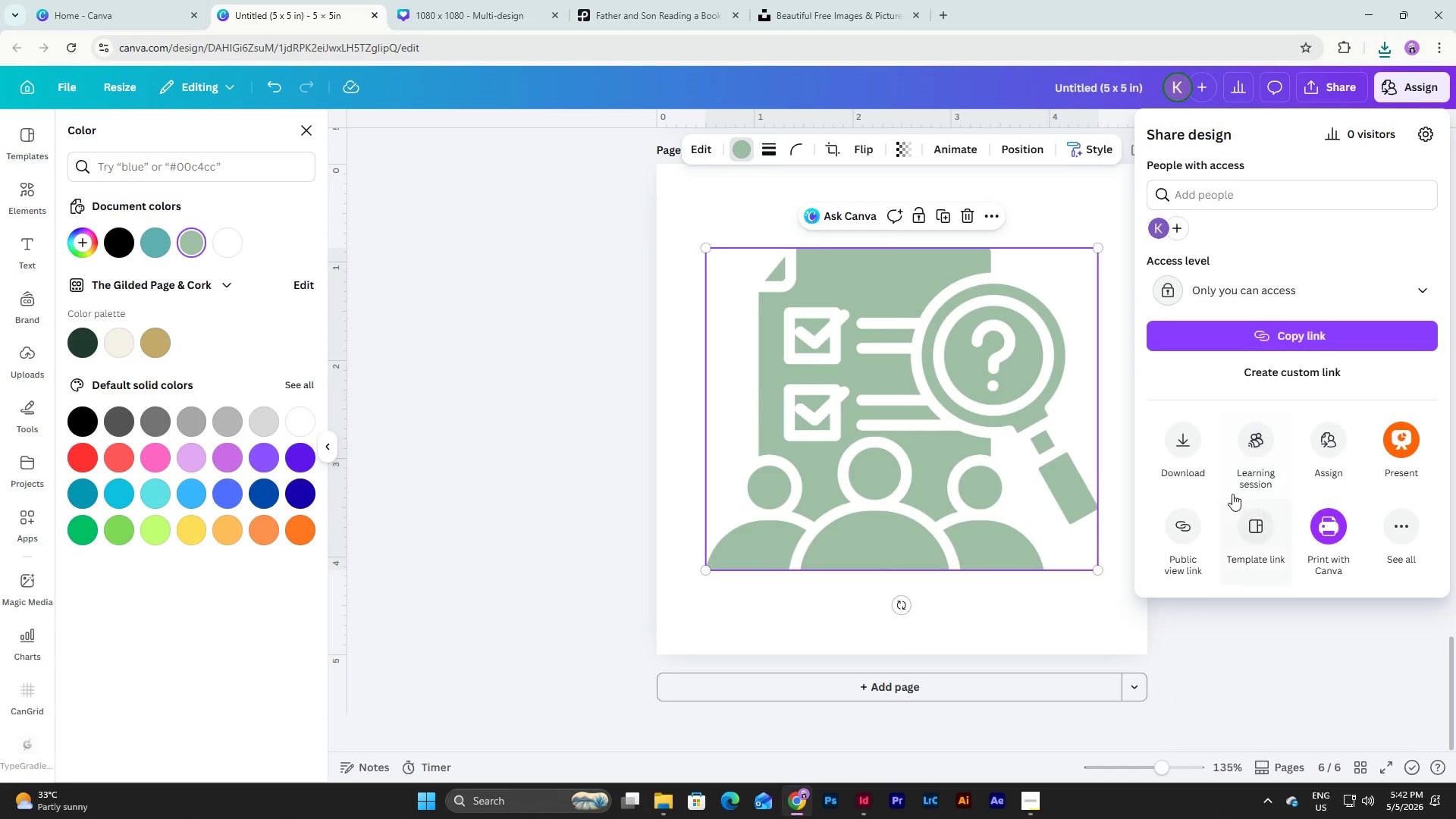 
left_click([1182, 463])
 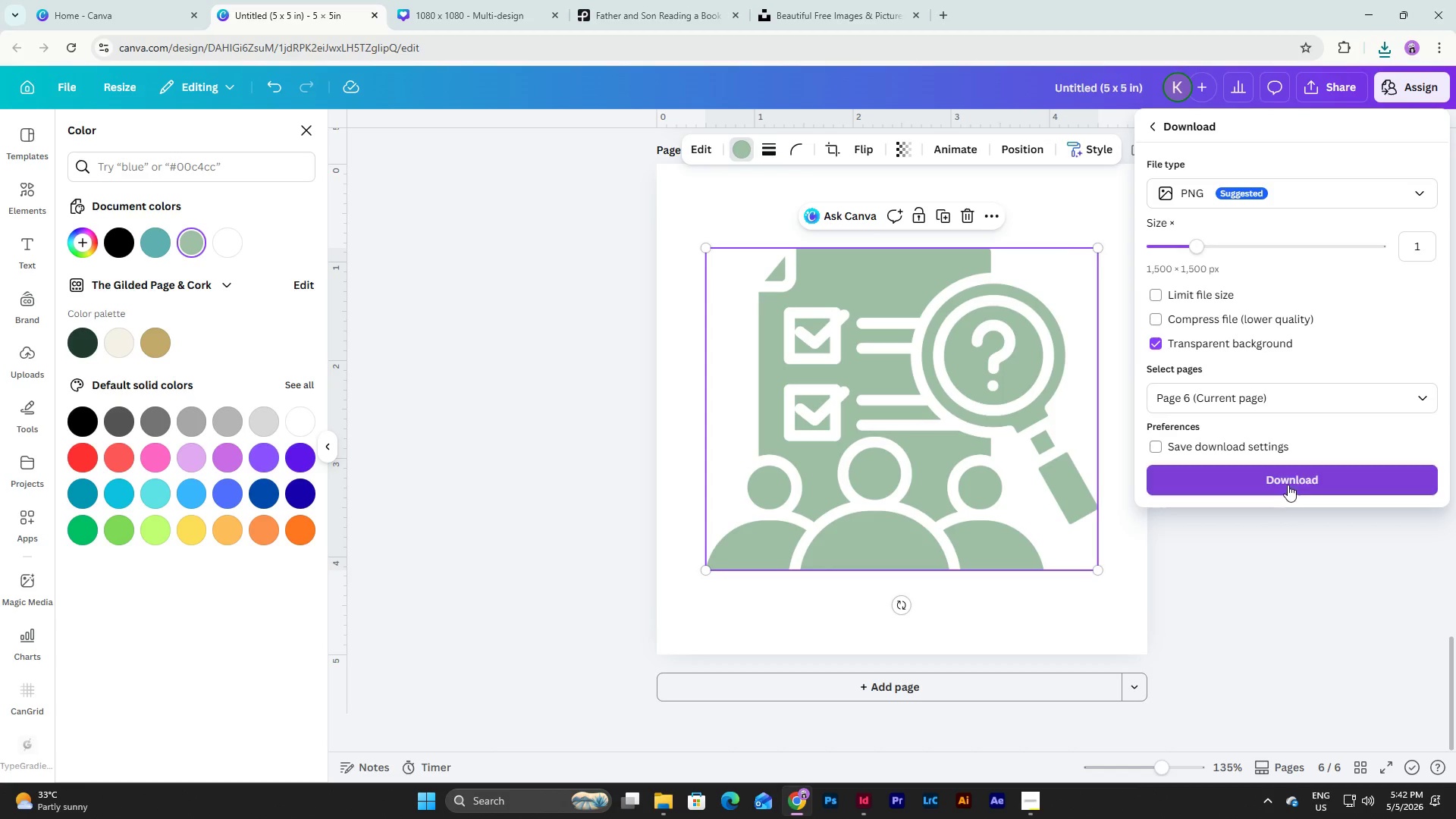 
left_click([1288, 485])
 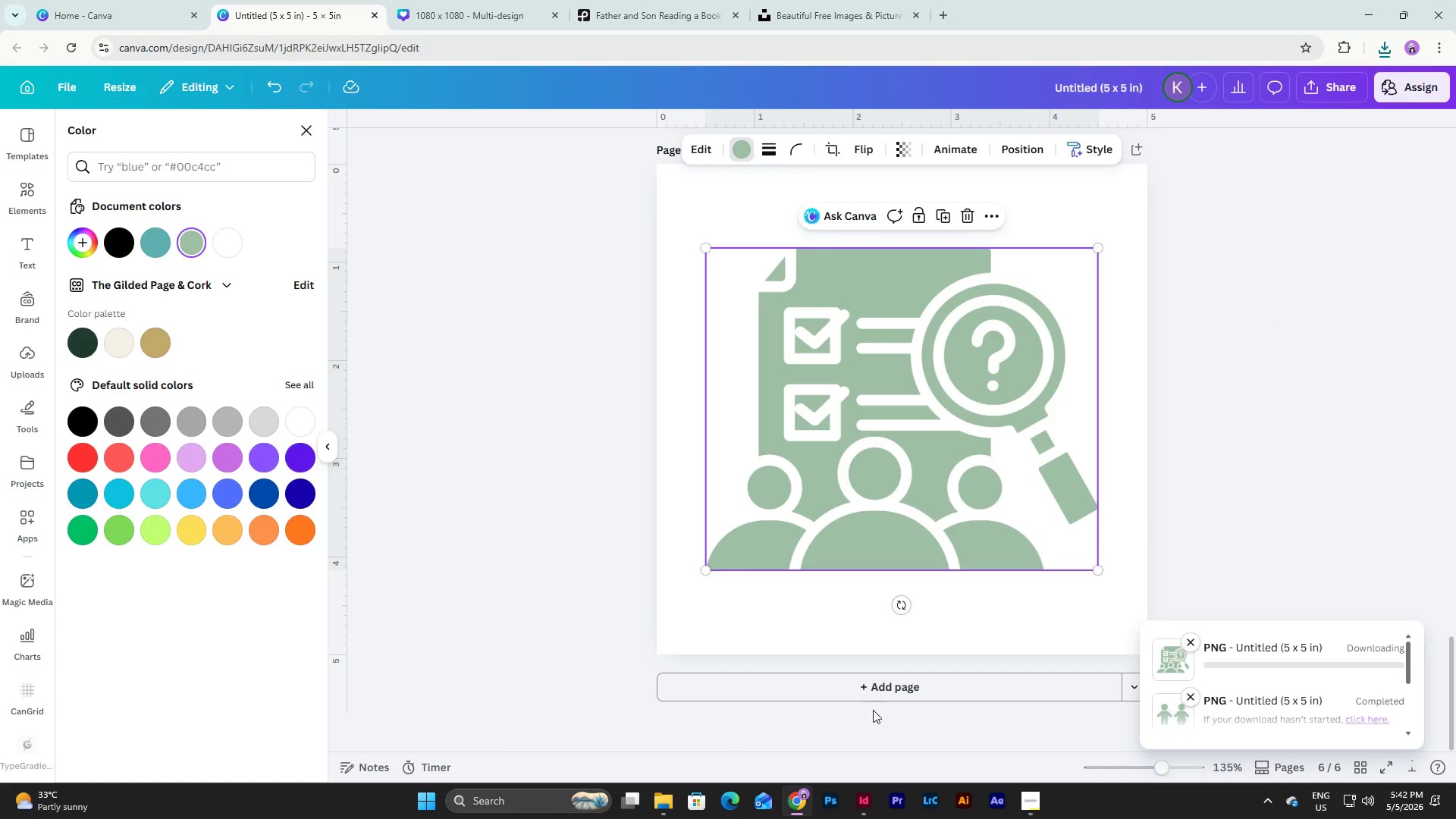 
left_click([863, 795])
 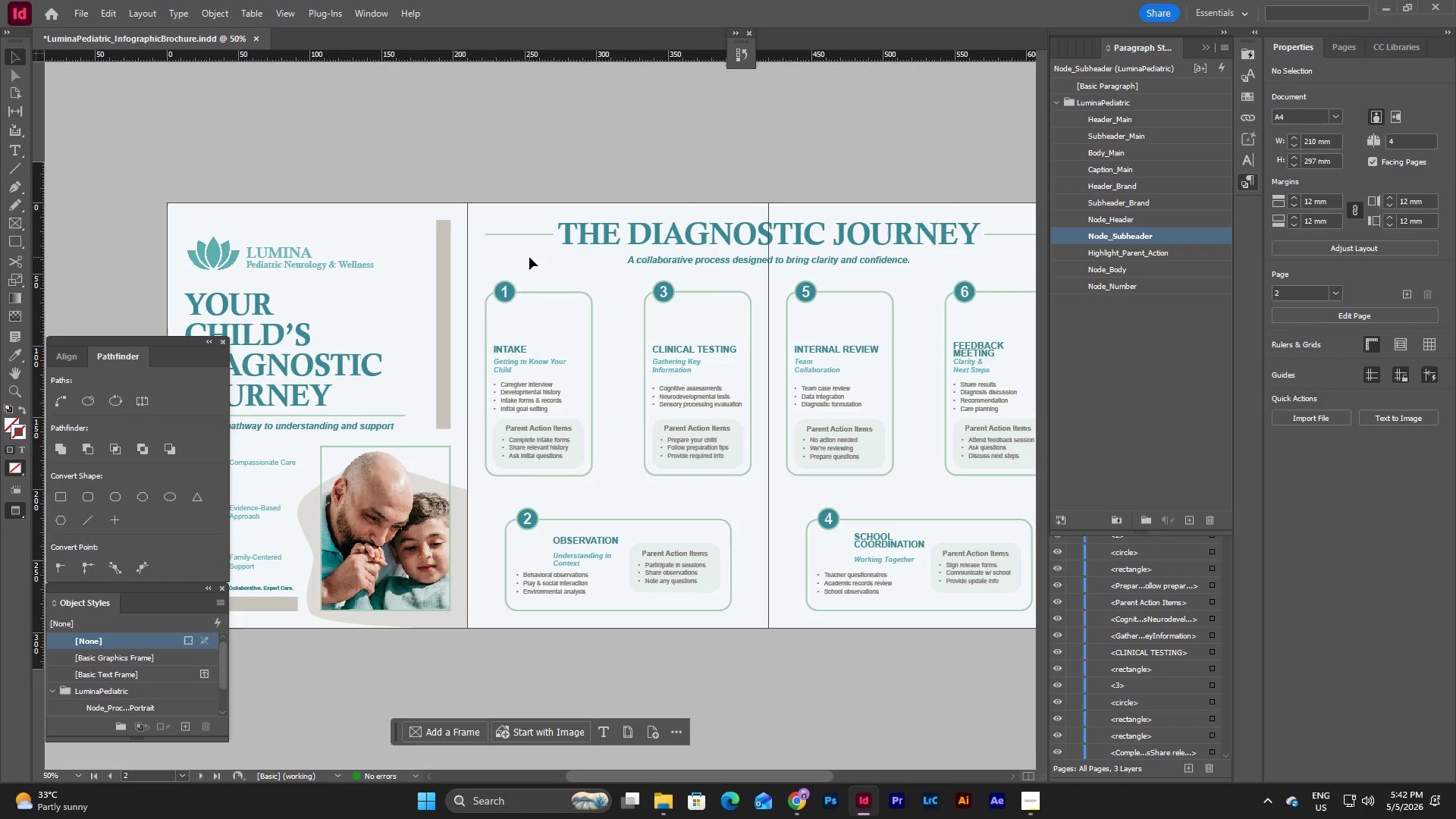 
left_click([529, 257])
 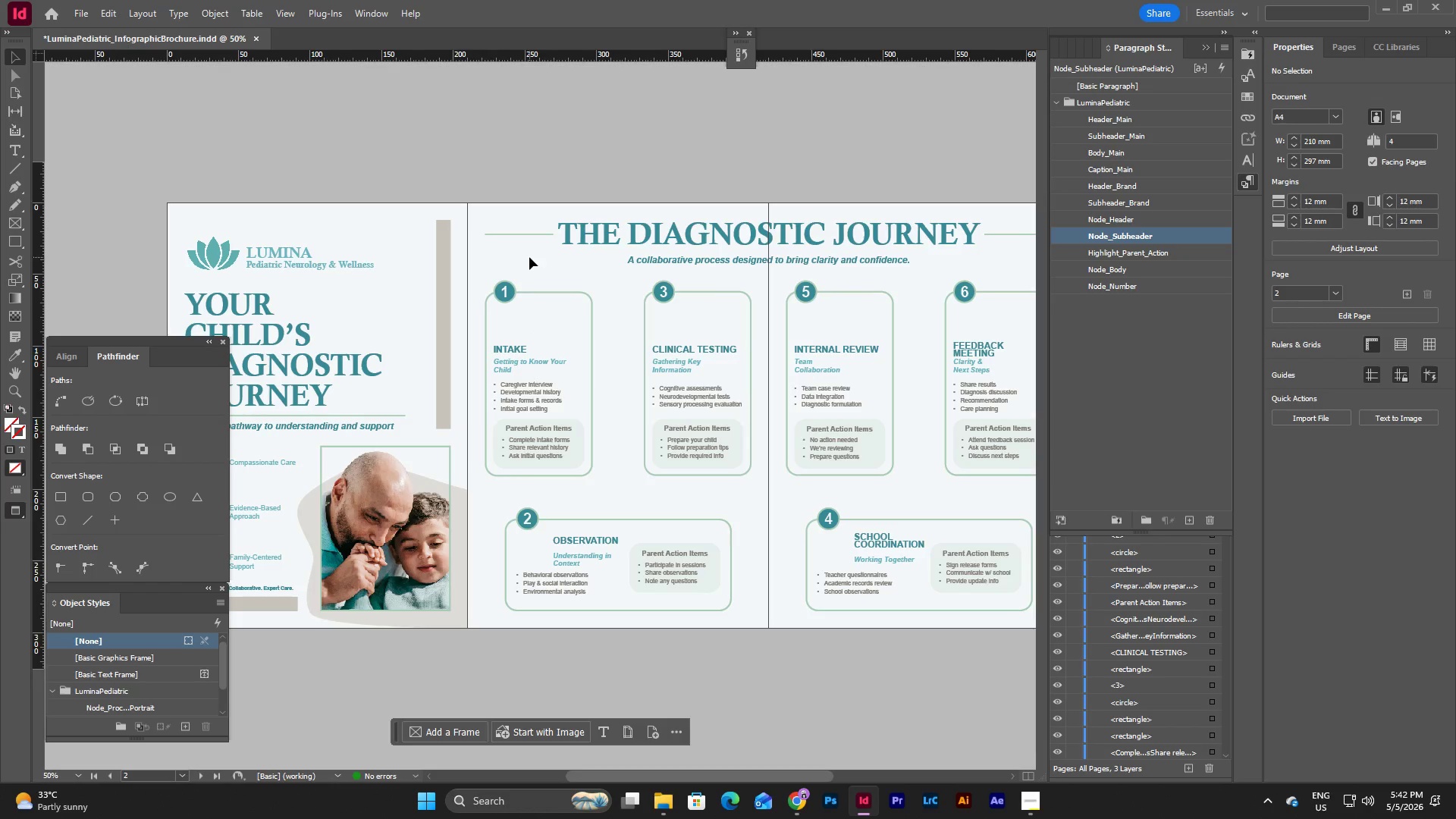 
key(W)
 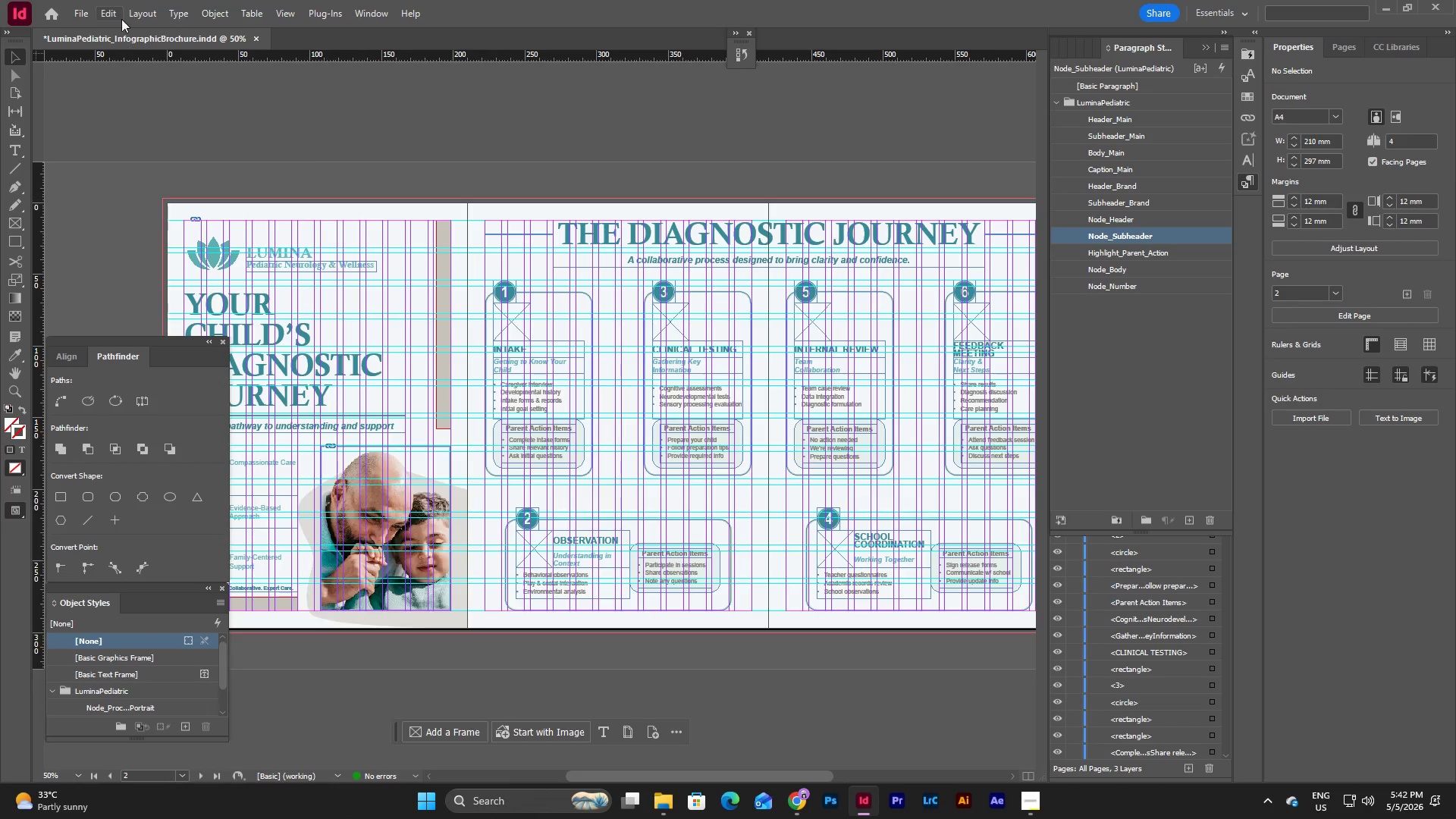 
left_click([79, 7])
 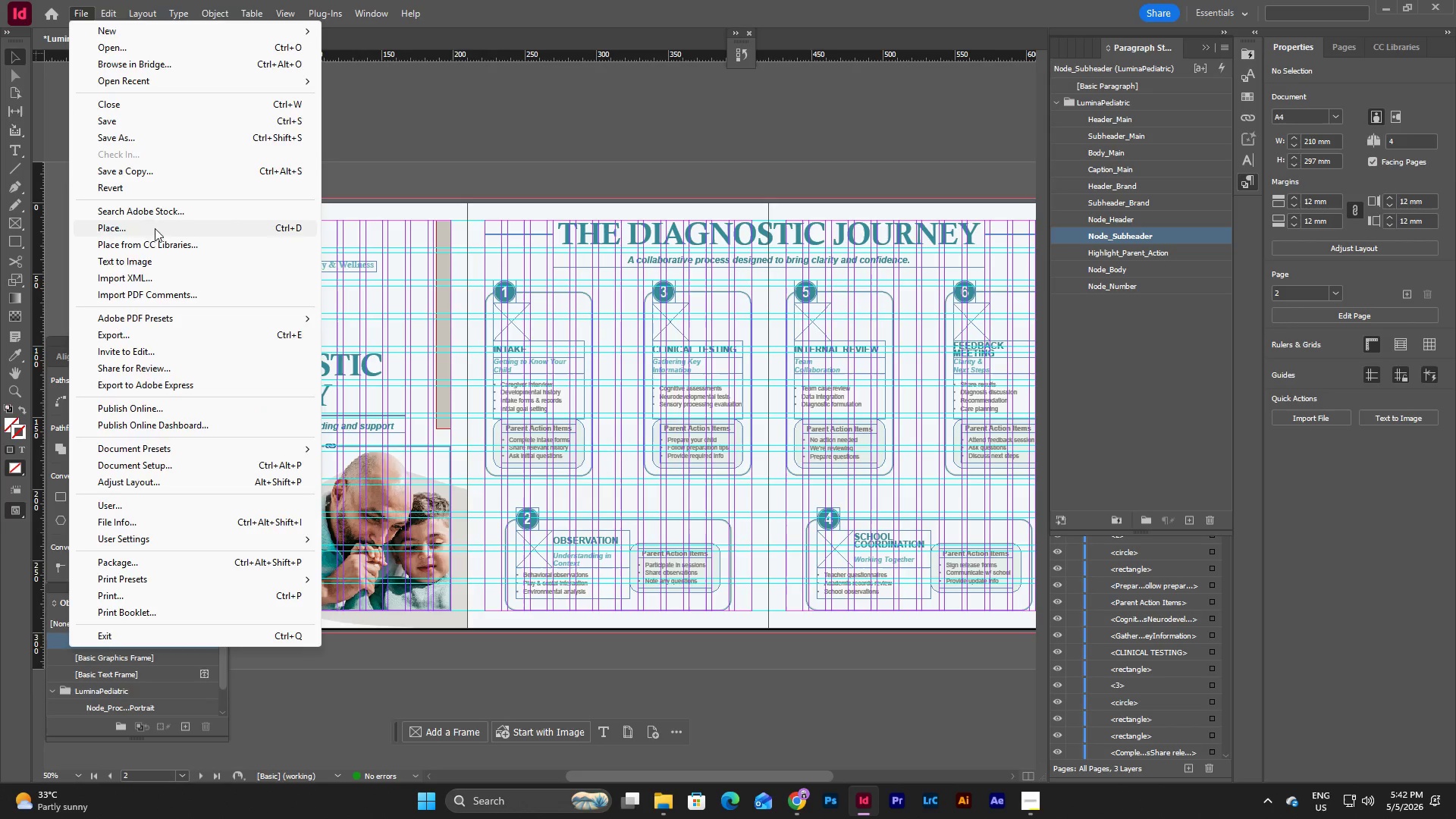 
left_click([143, 224])
 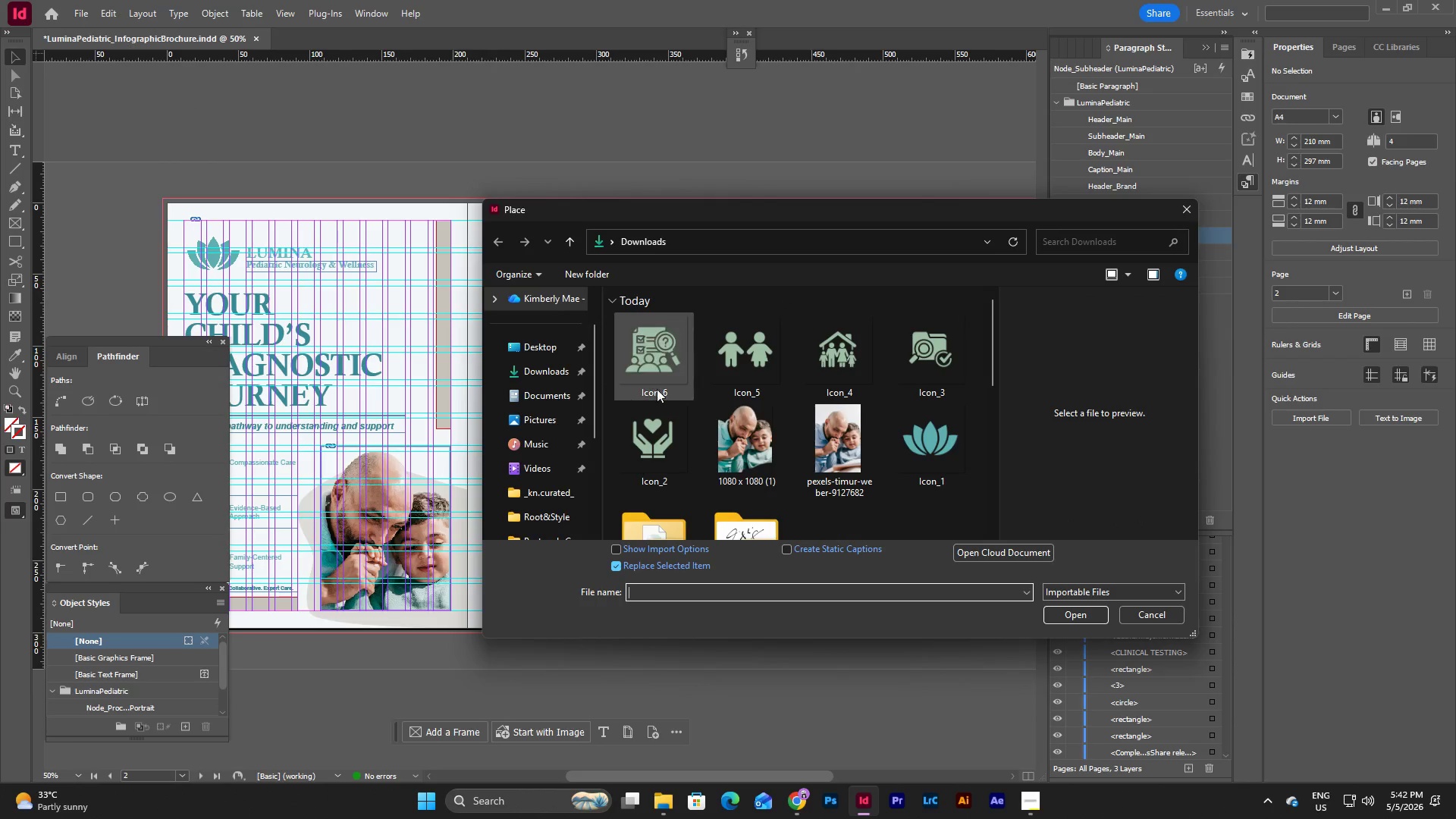 
left_click([742, 366])
 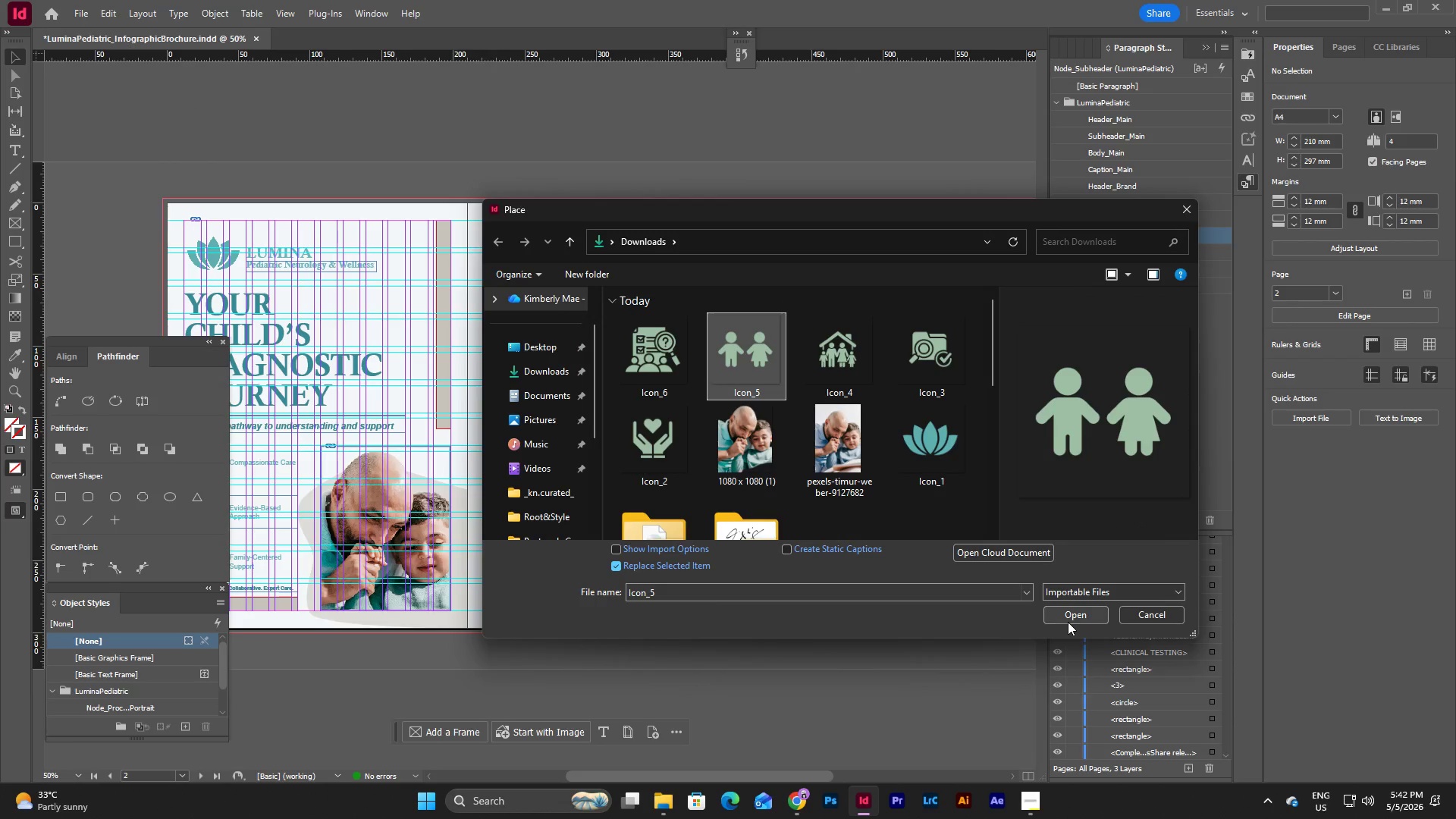 
left_click([1066, 615])
 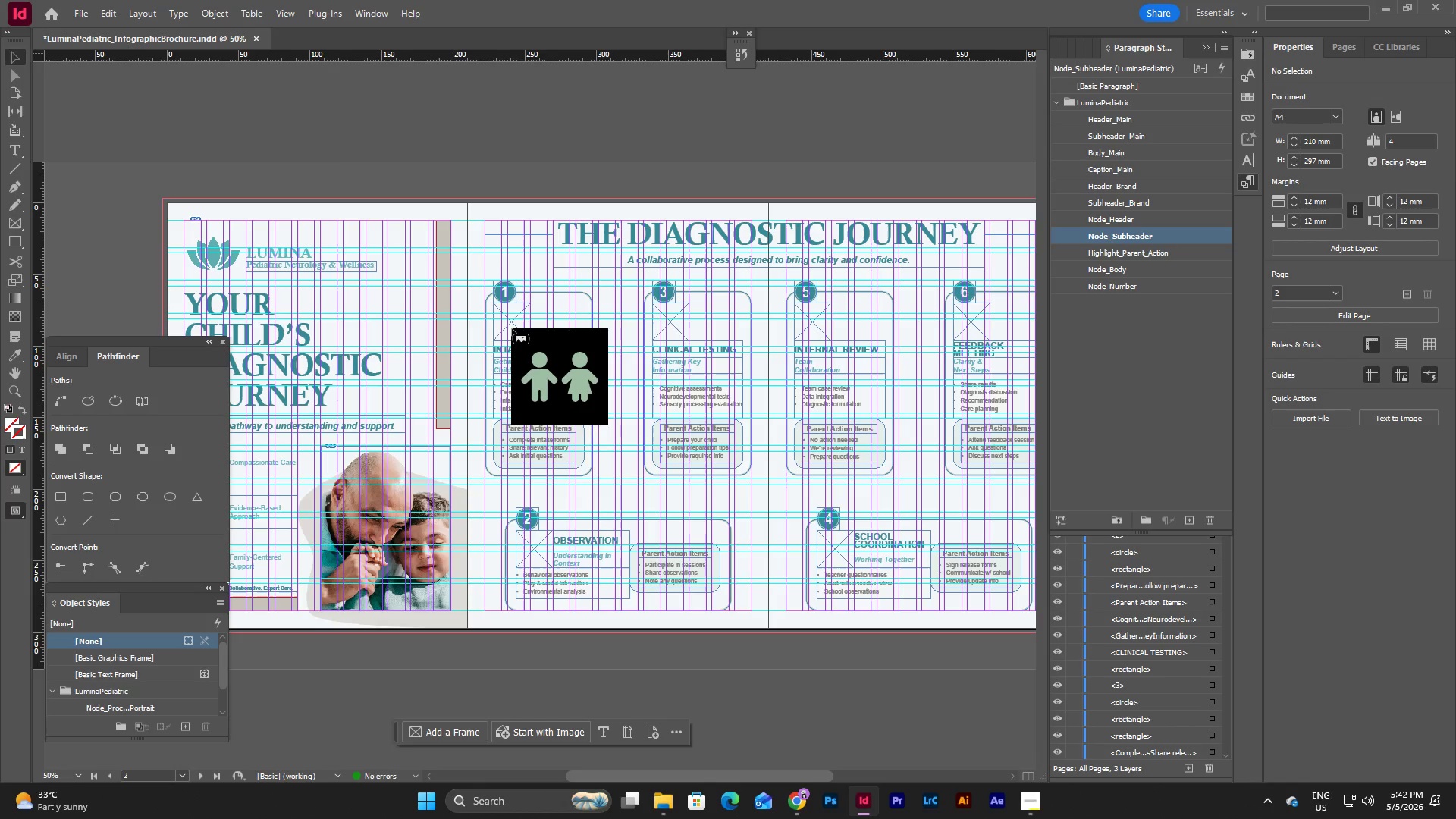 
left_click([512, 327])
 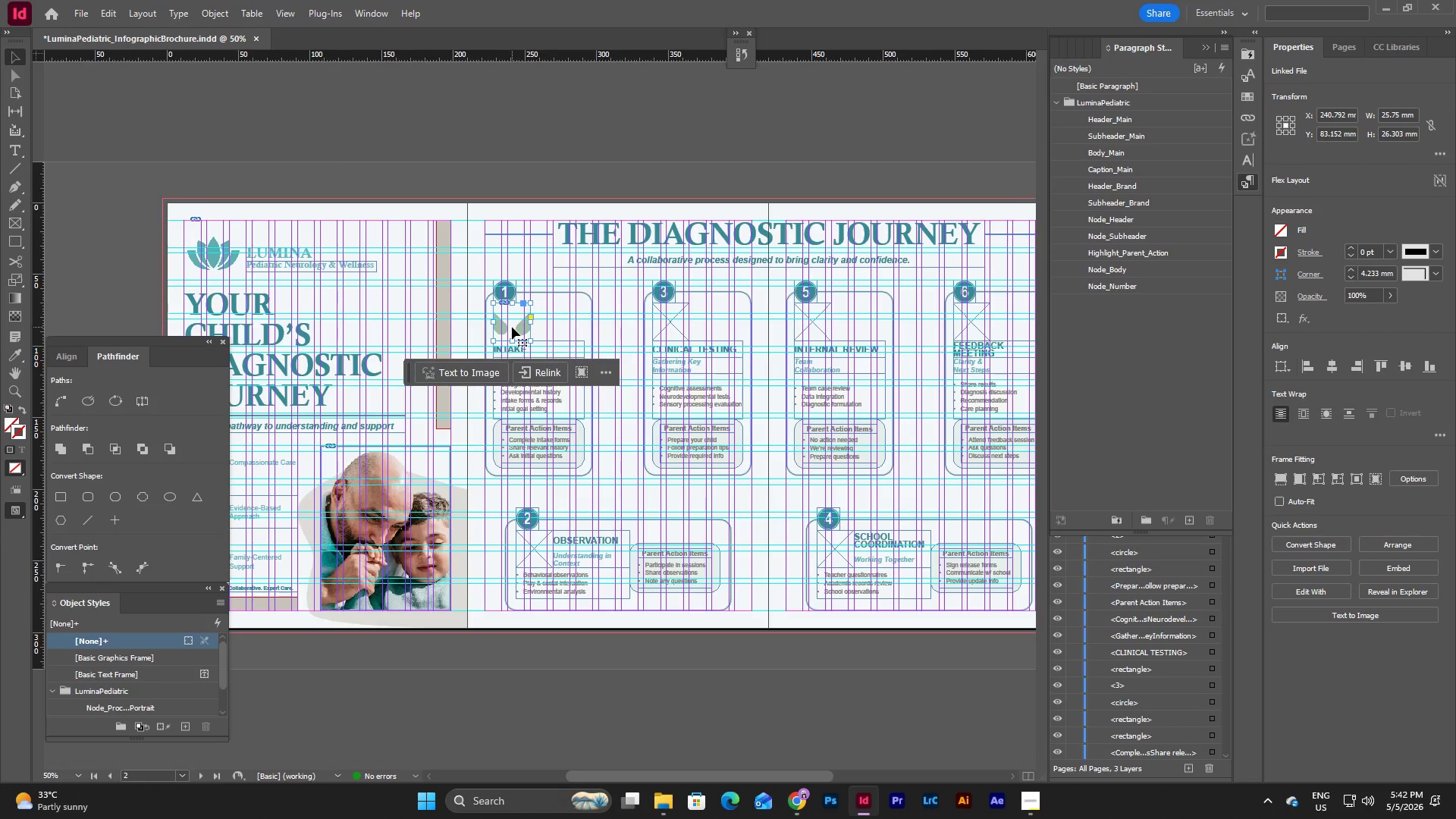 
double_click([512, 327])
 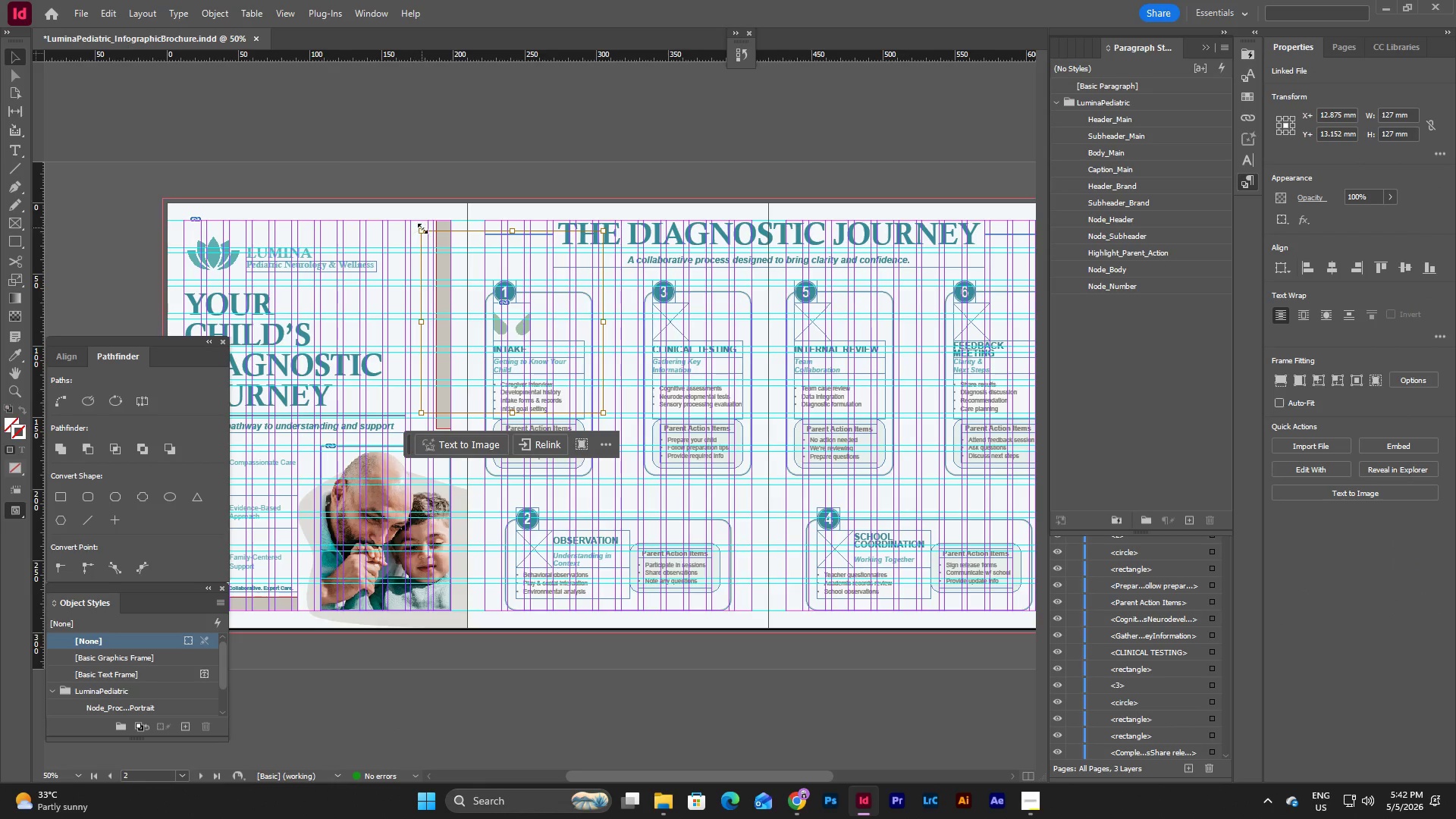 
hold_key(key=ShiftLeft, duration=4.28)
left_click_drag(start_coordinate=[422, 231], to_coordinate=[495, 305])
 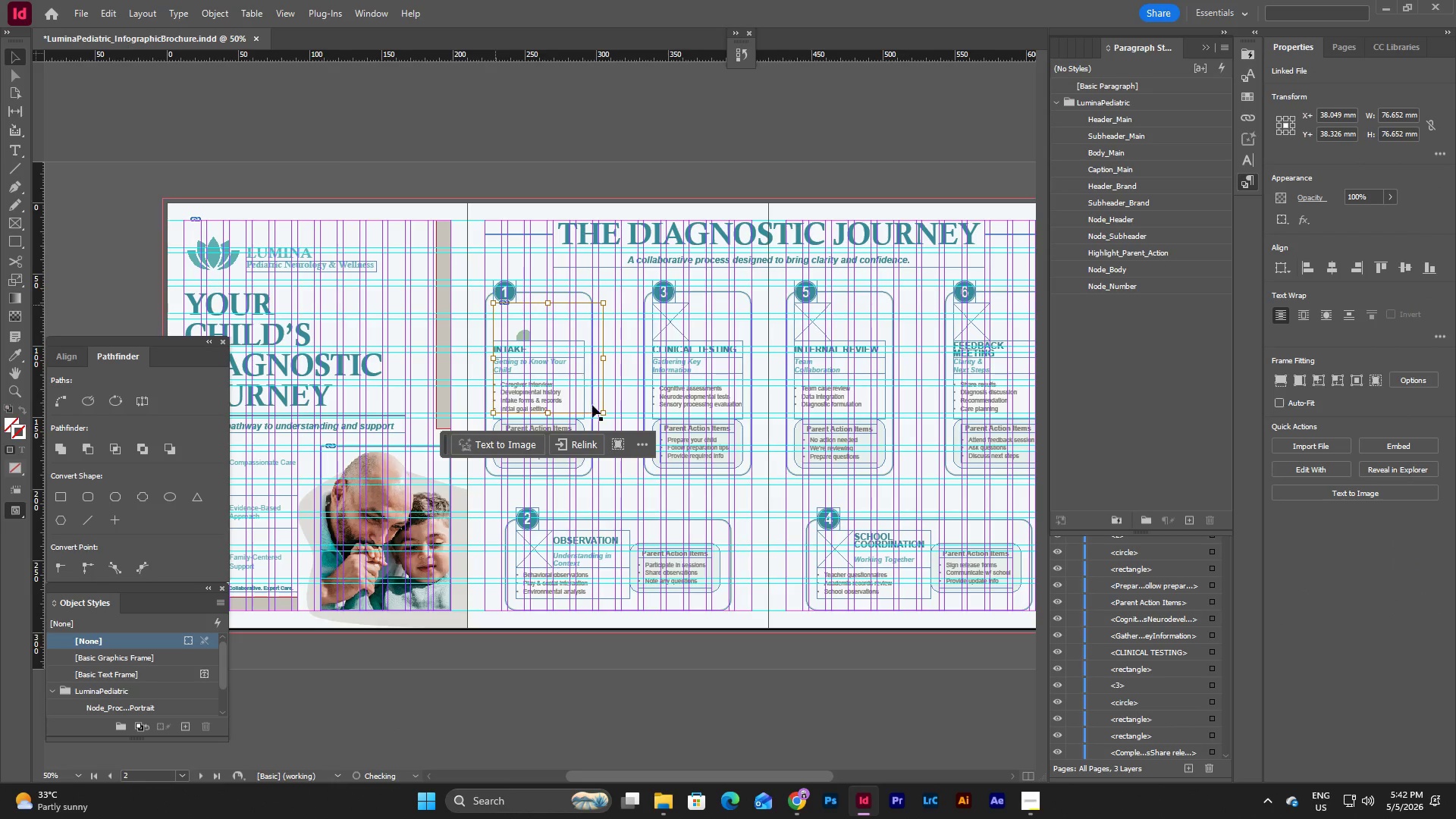 
hold_key(key=ShiftLeft, duration=2.09)
left_click_drag(start_coordinate=[606, 414], to_coordinate=[529, 341])
 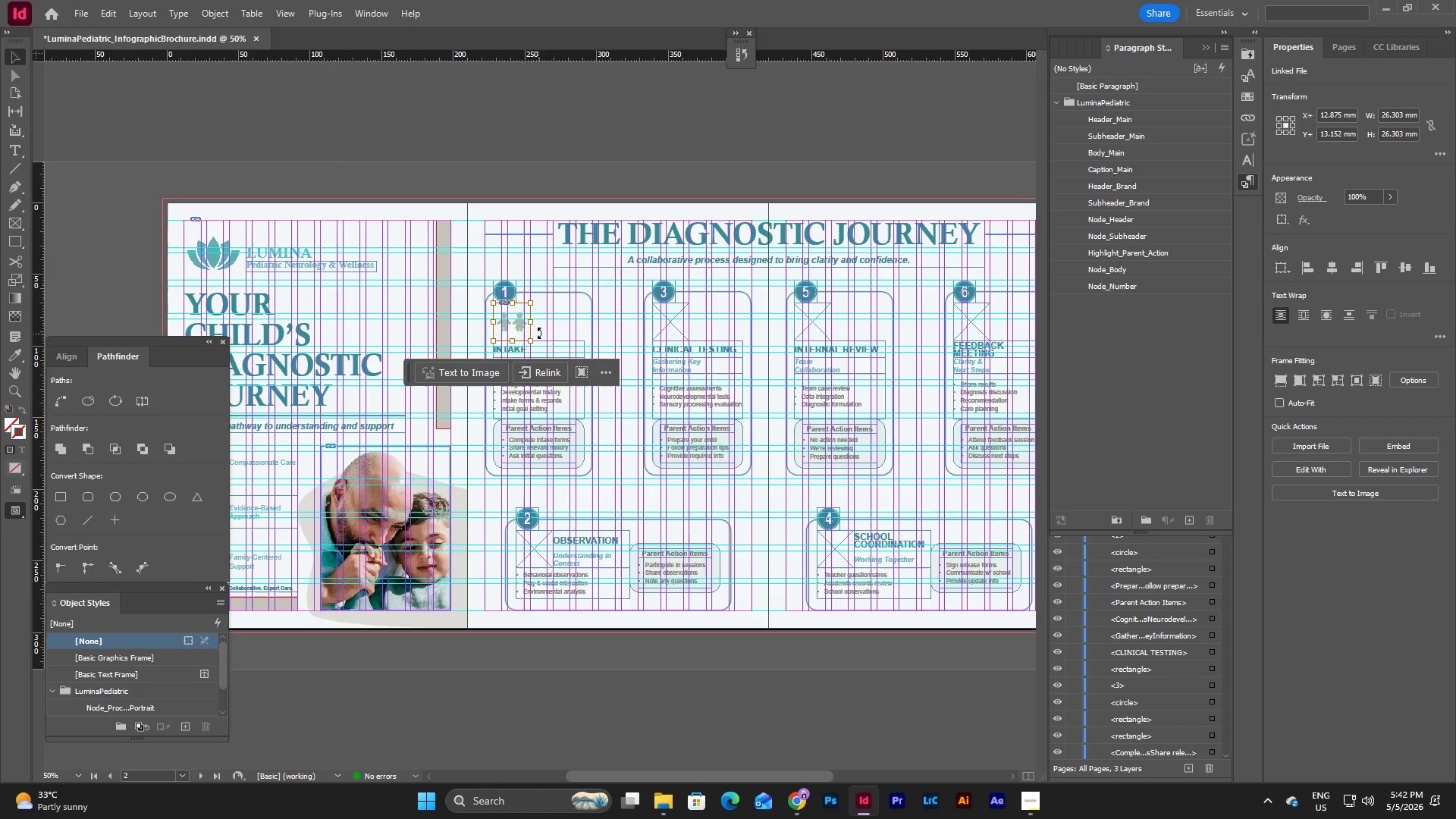 
left_click([541, 331])
 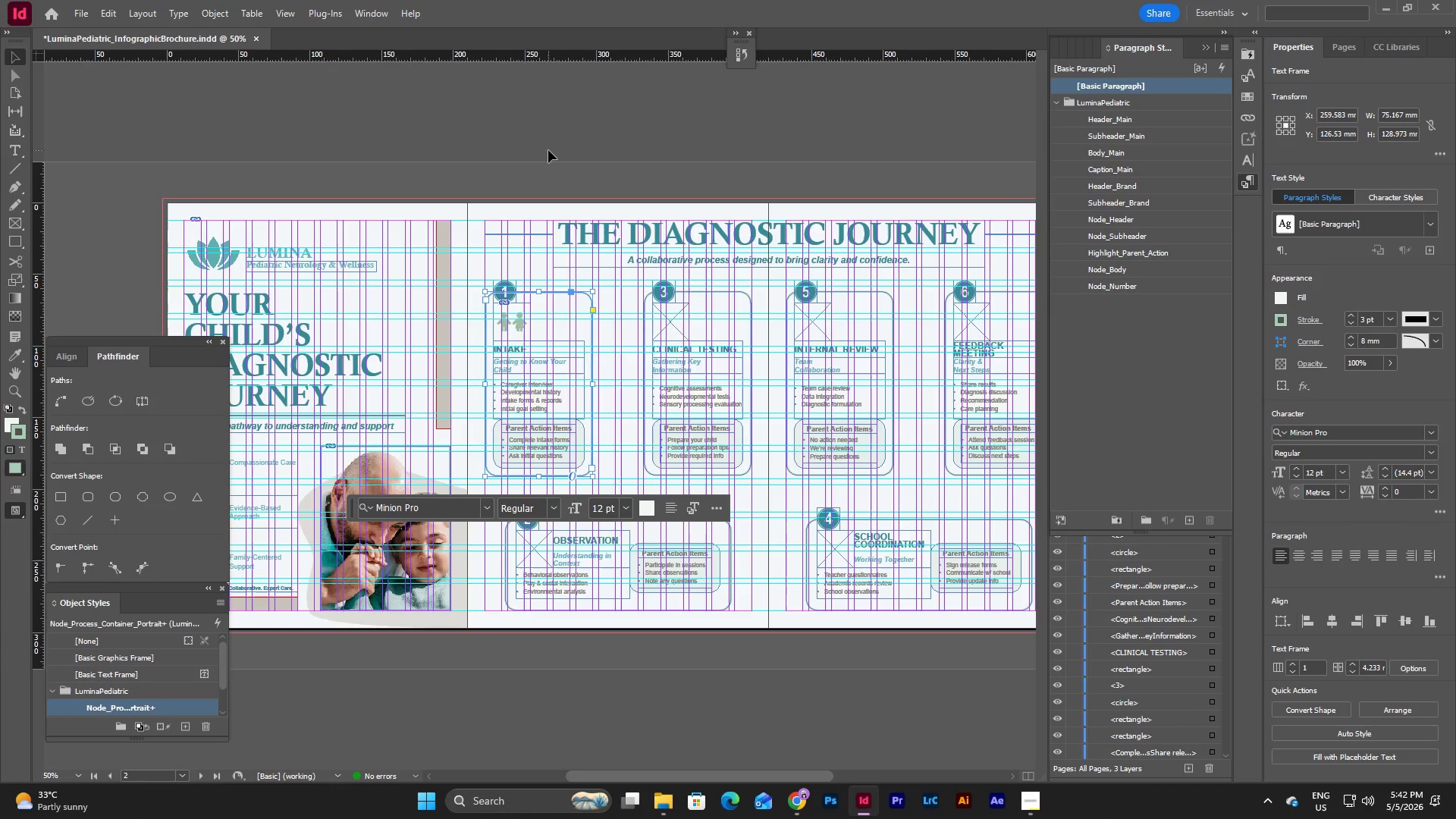 
left_click([548, 150])
 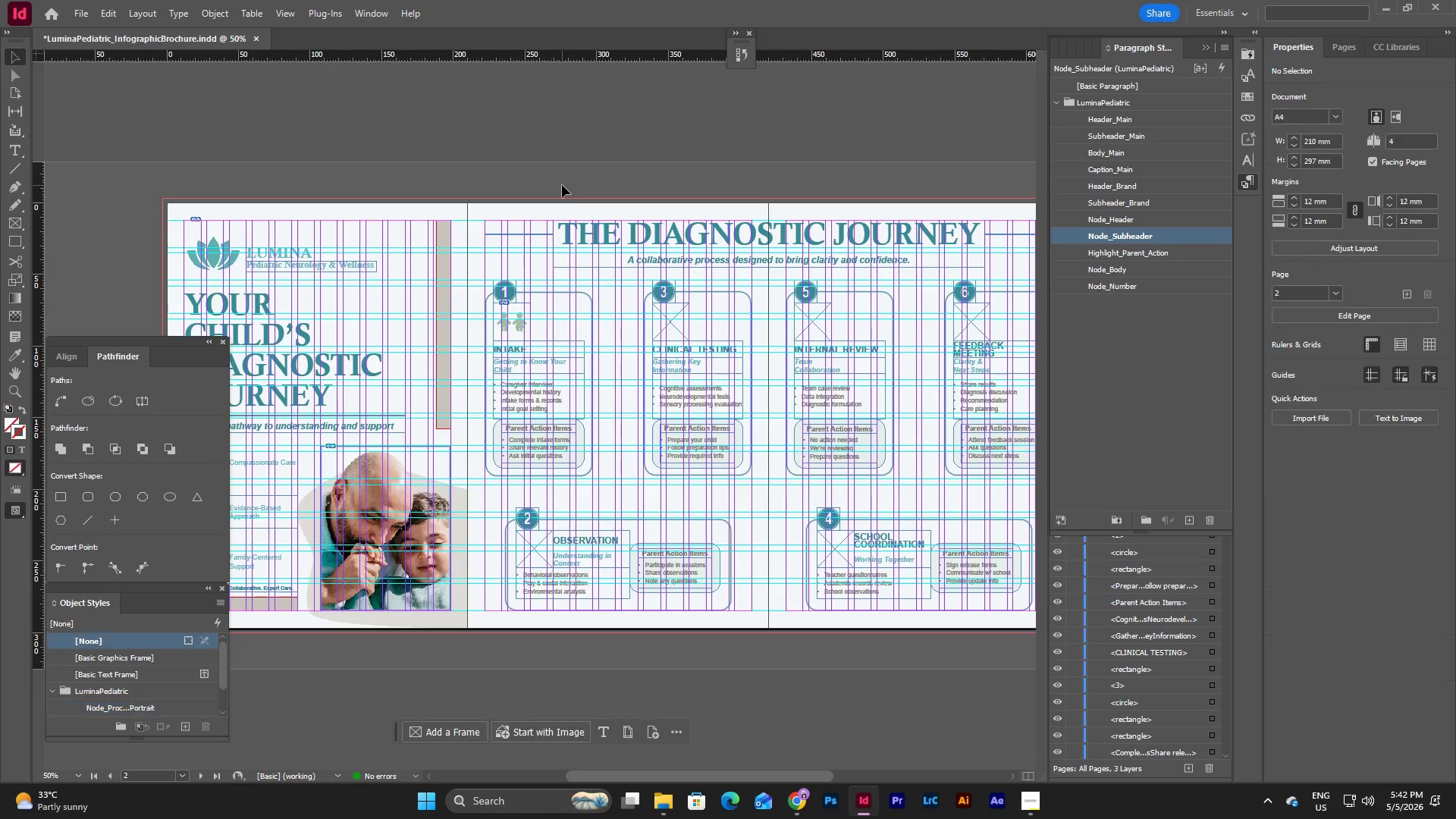 
left_click([562, 185])
 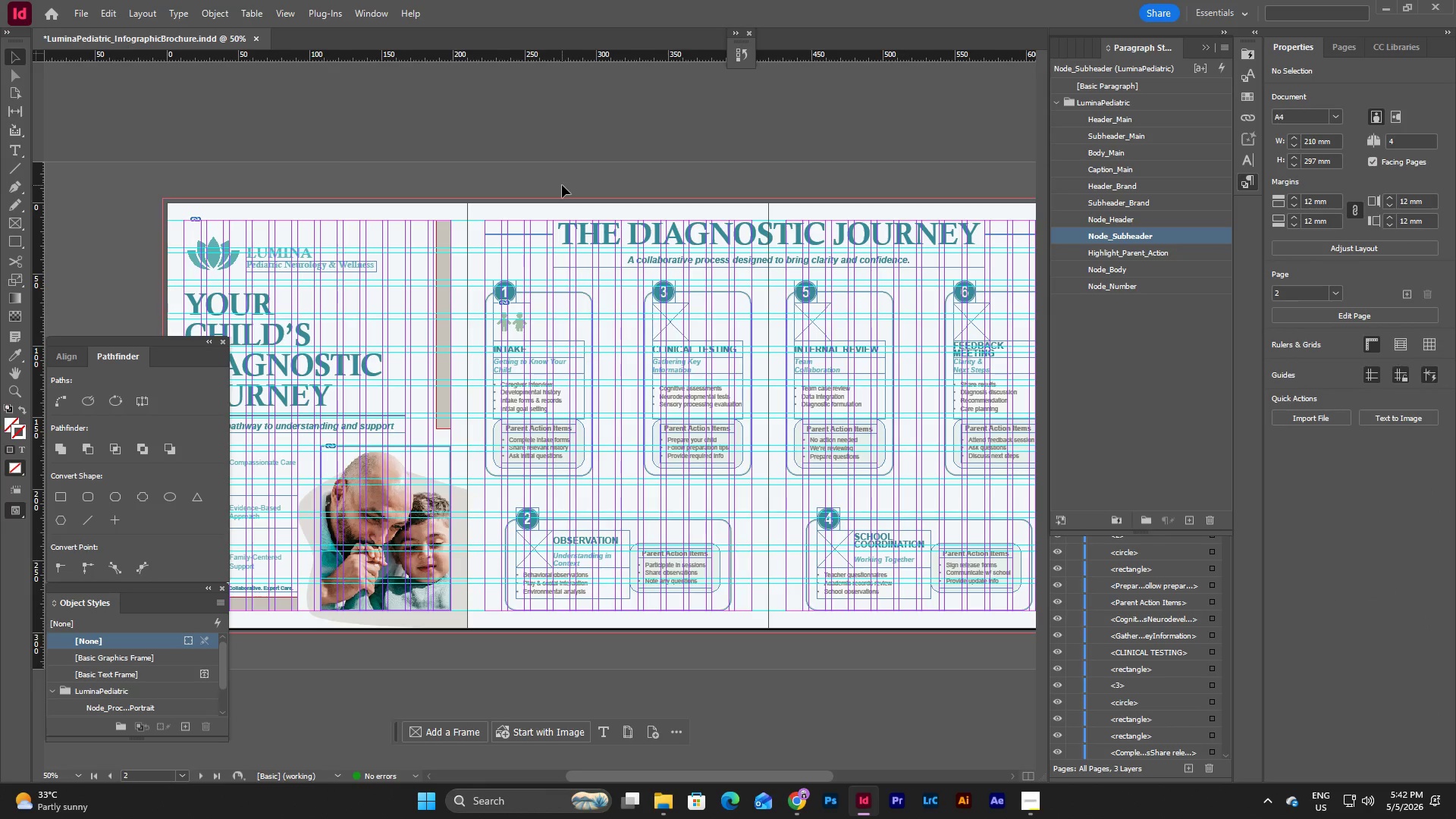 
type(wwww)
 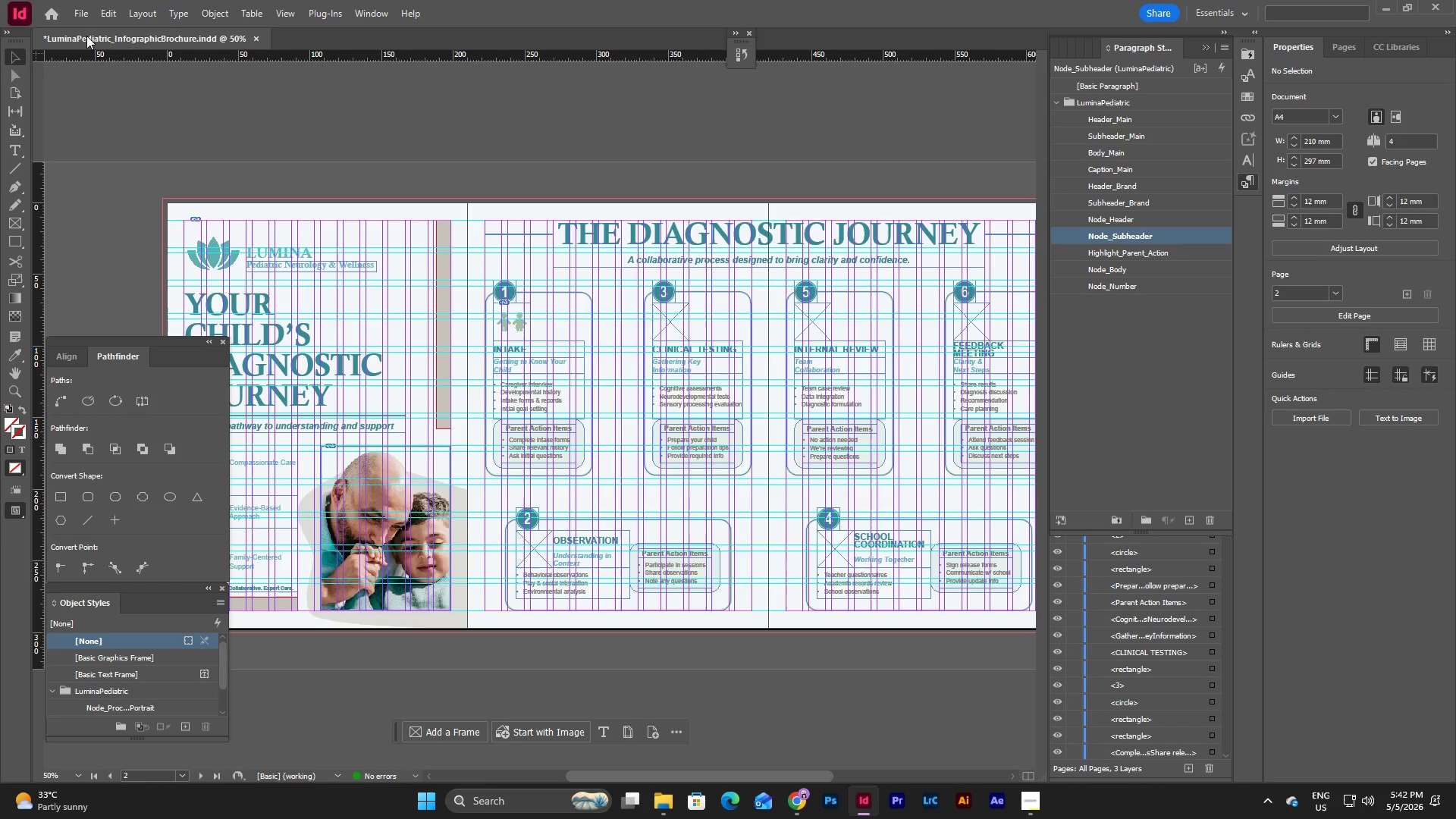 
left_click([73, 14])
 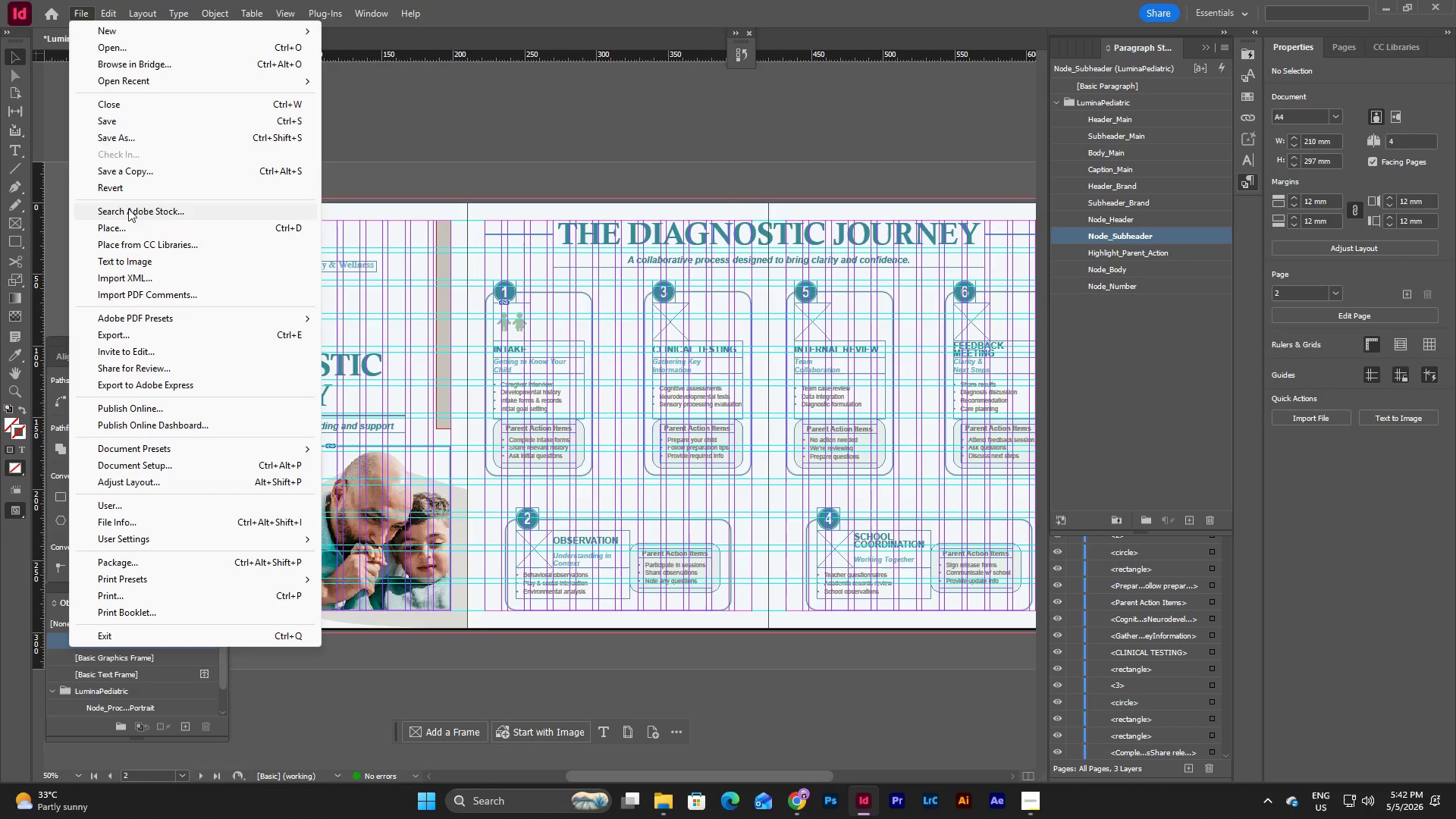 
left_click([143, 228])
 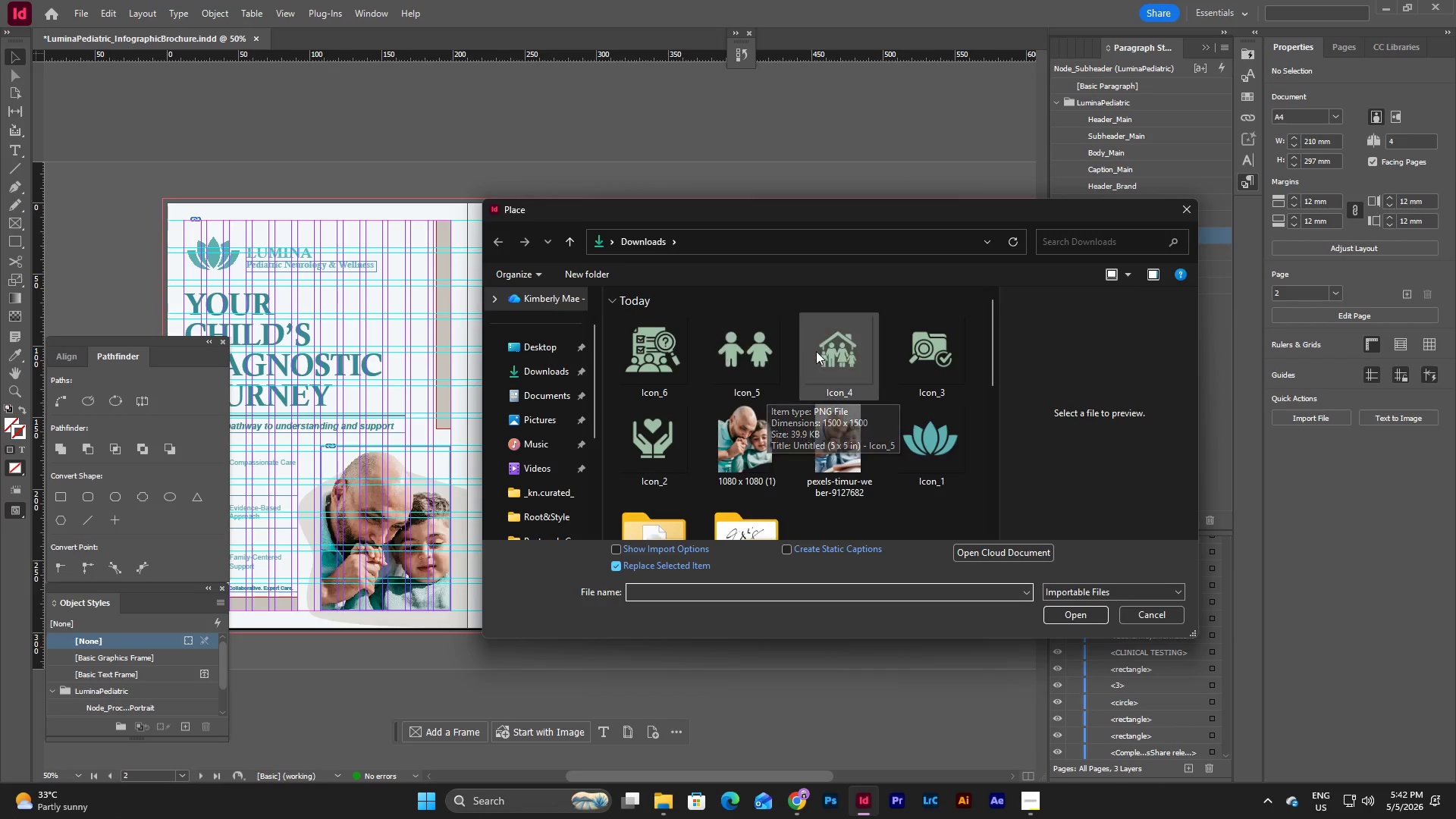 
left_click([666, 349])
 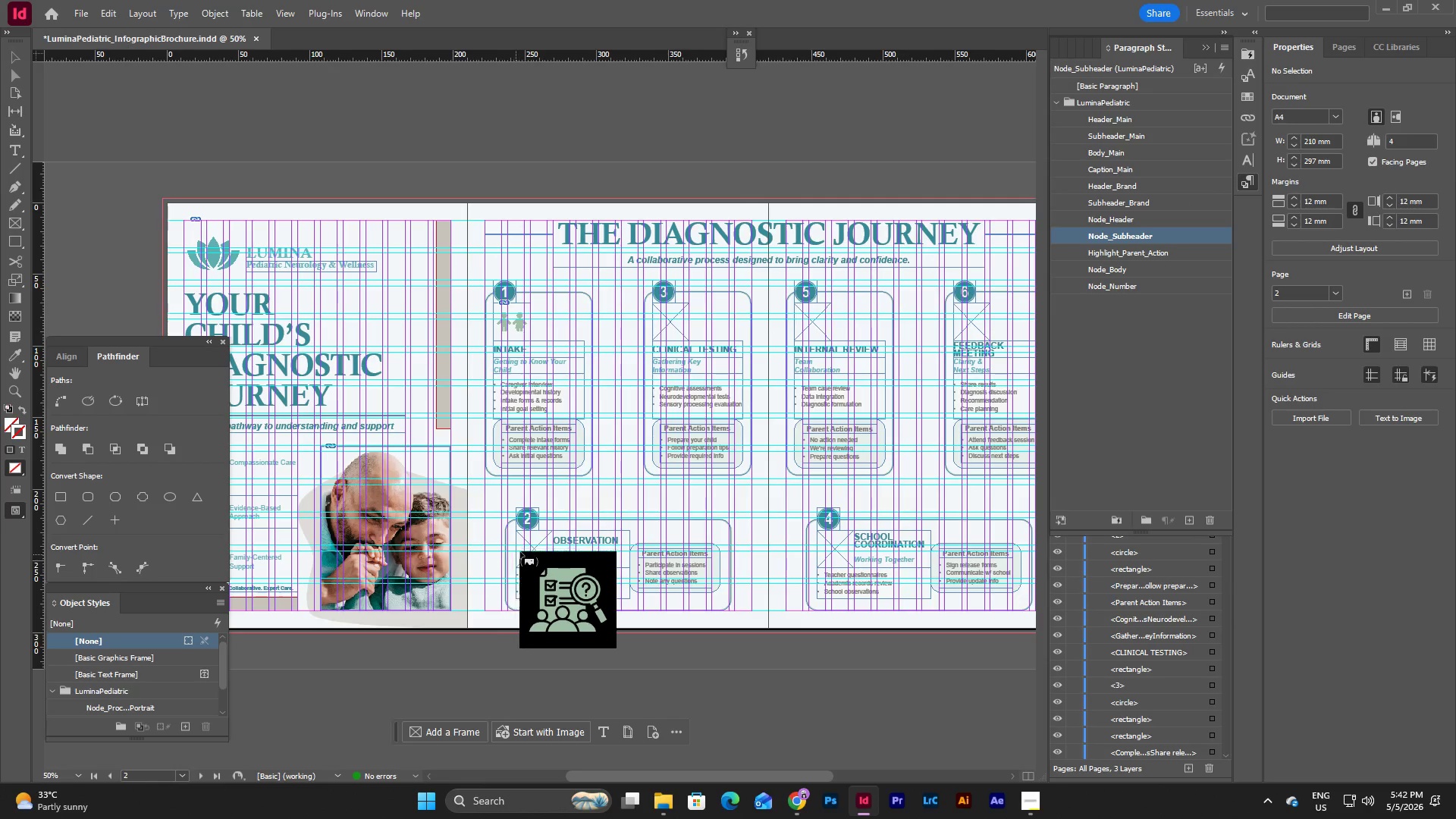 
left_click([532, 538])
 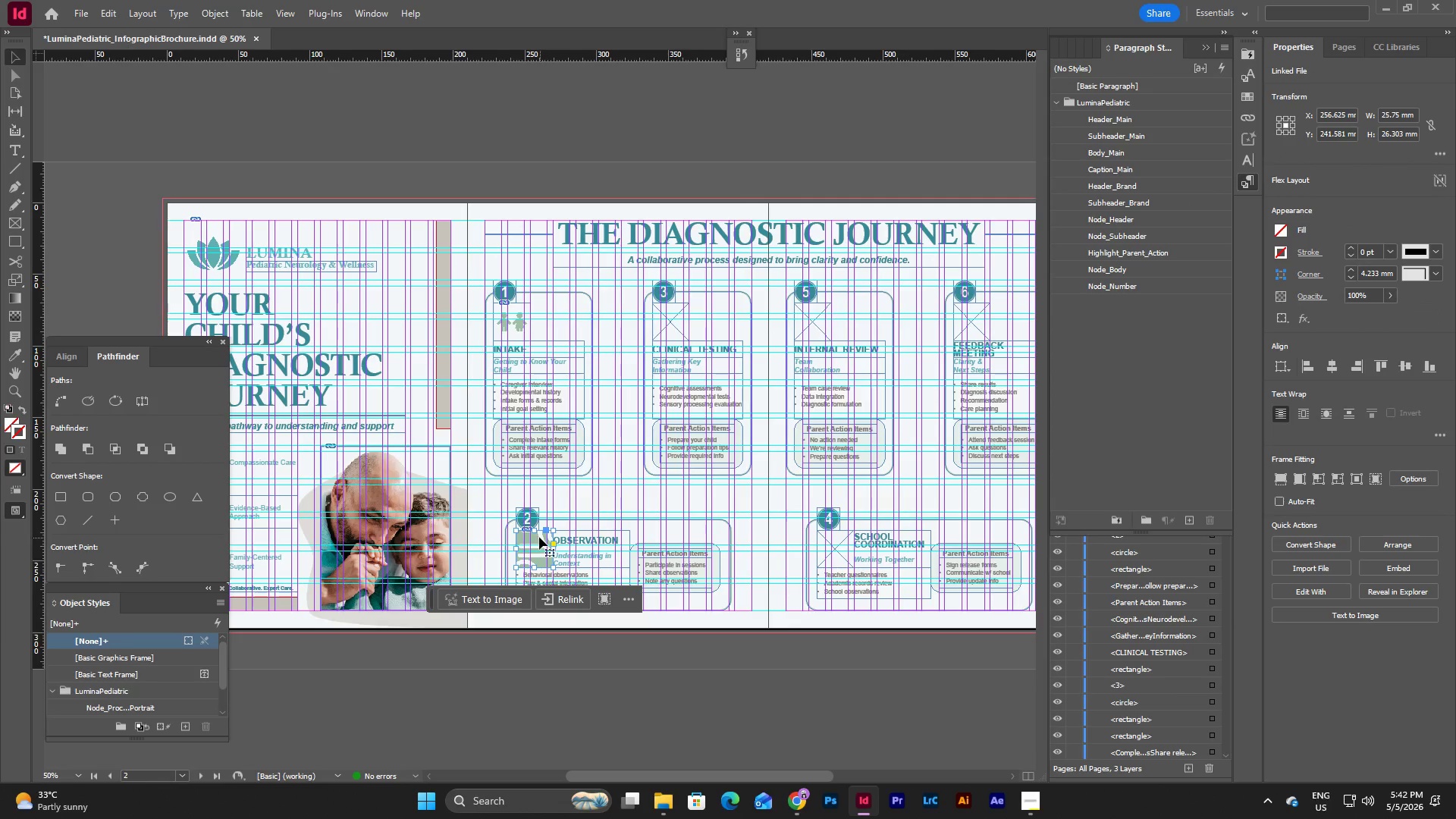 
double_click([538, 537])
 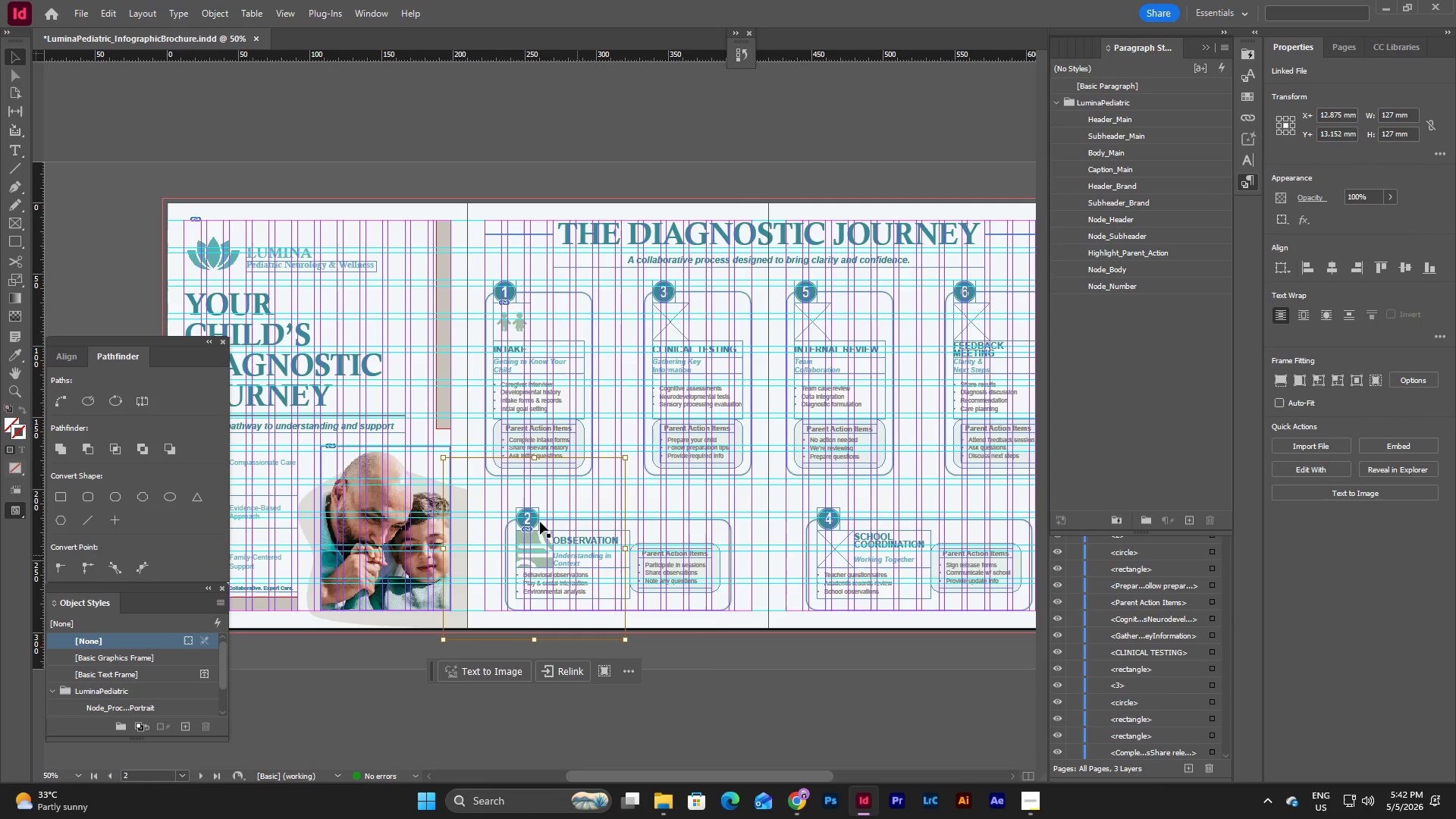 
hold_key(key=ShiftLeft, duration=3.98)
left_click_drag(start_coordinate=[444, 460], to_coordinate=[516, 538])
 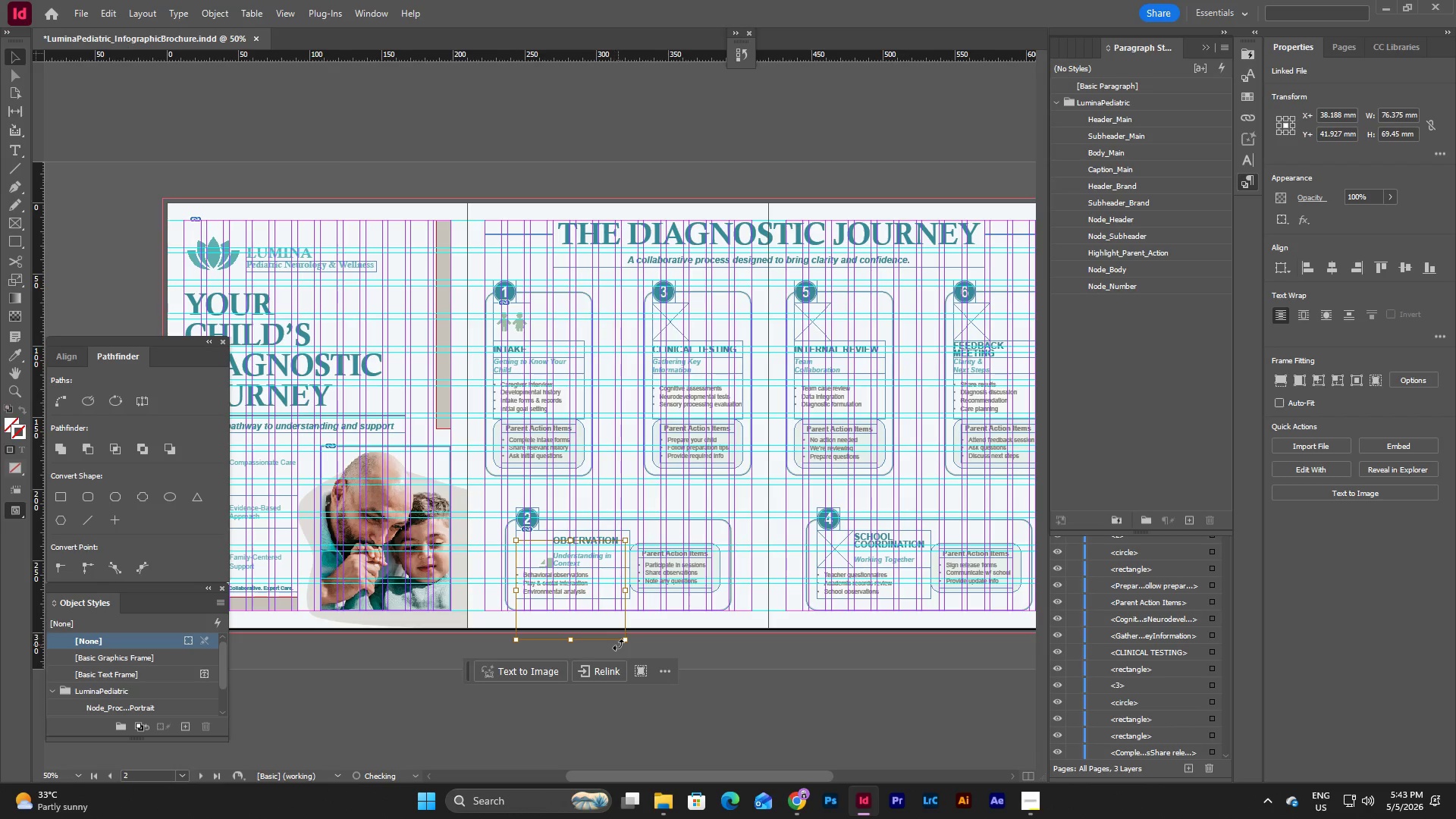 
hold_key(key=ShiftLeft, duration=7.3)
left_click_drag(start_coordinate=[626, 641], to_coordinate=[550, 566])
 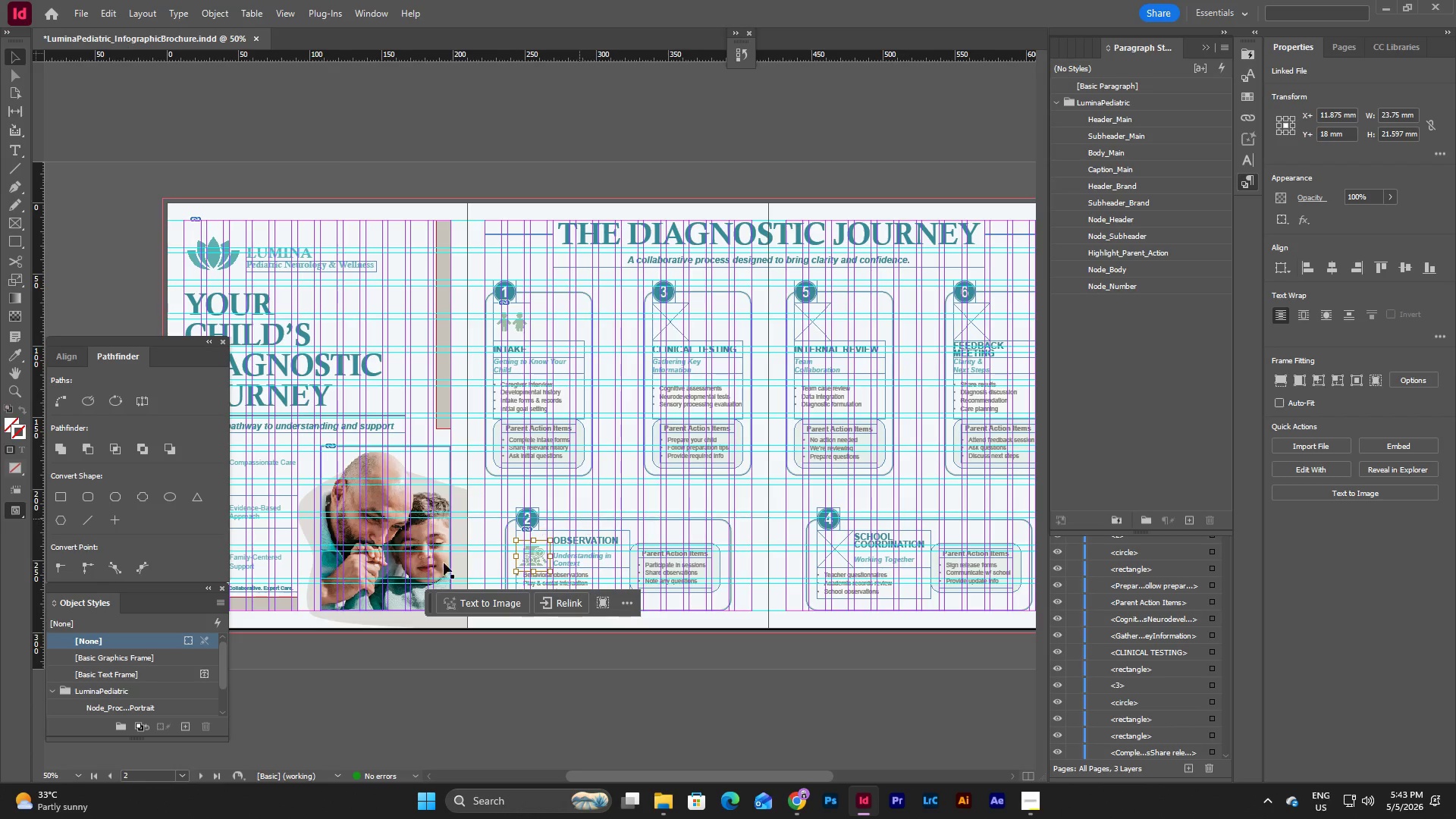 
key(Control+Z)
 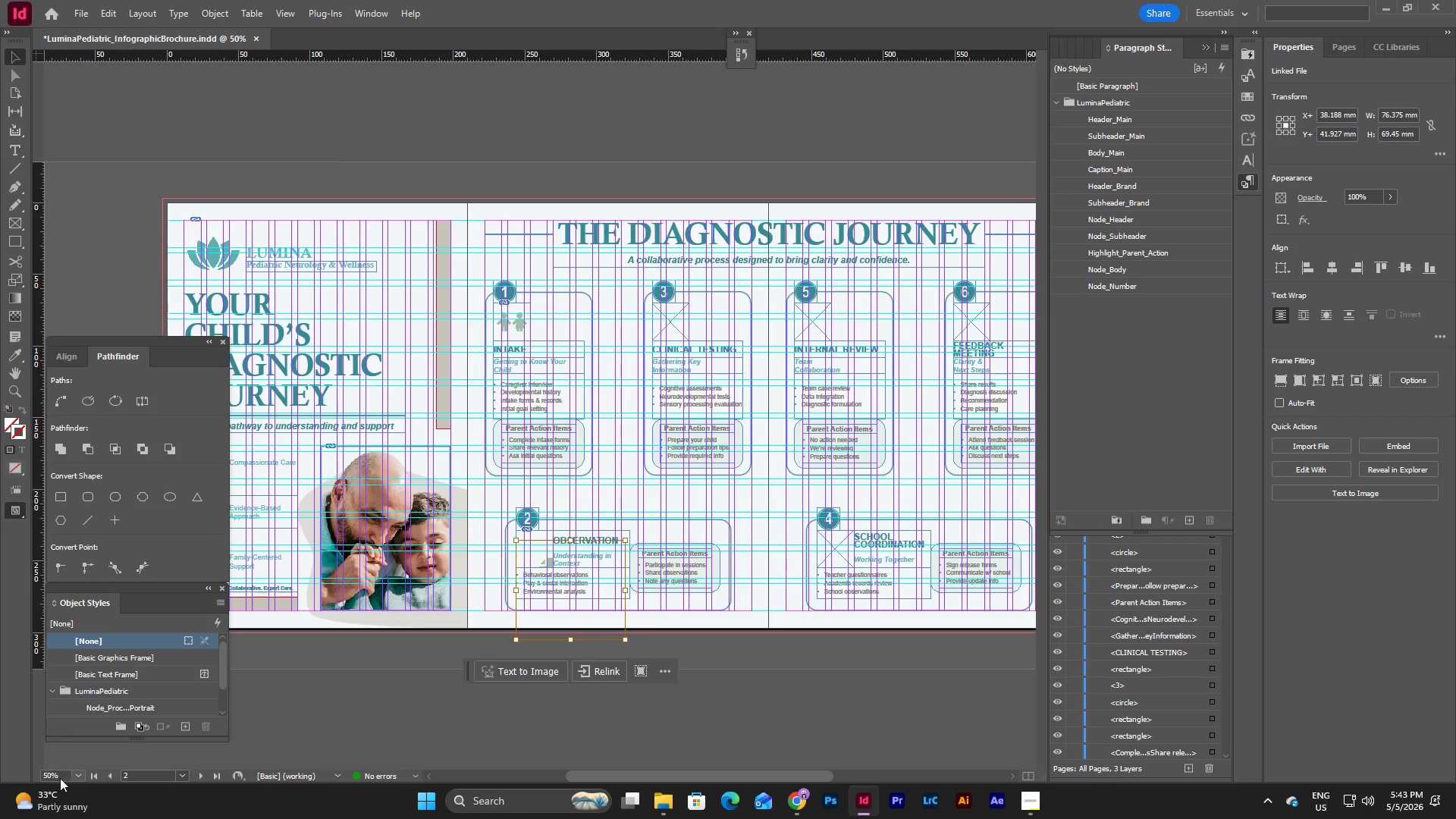 
left_click([77, 774])
 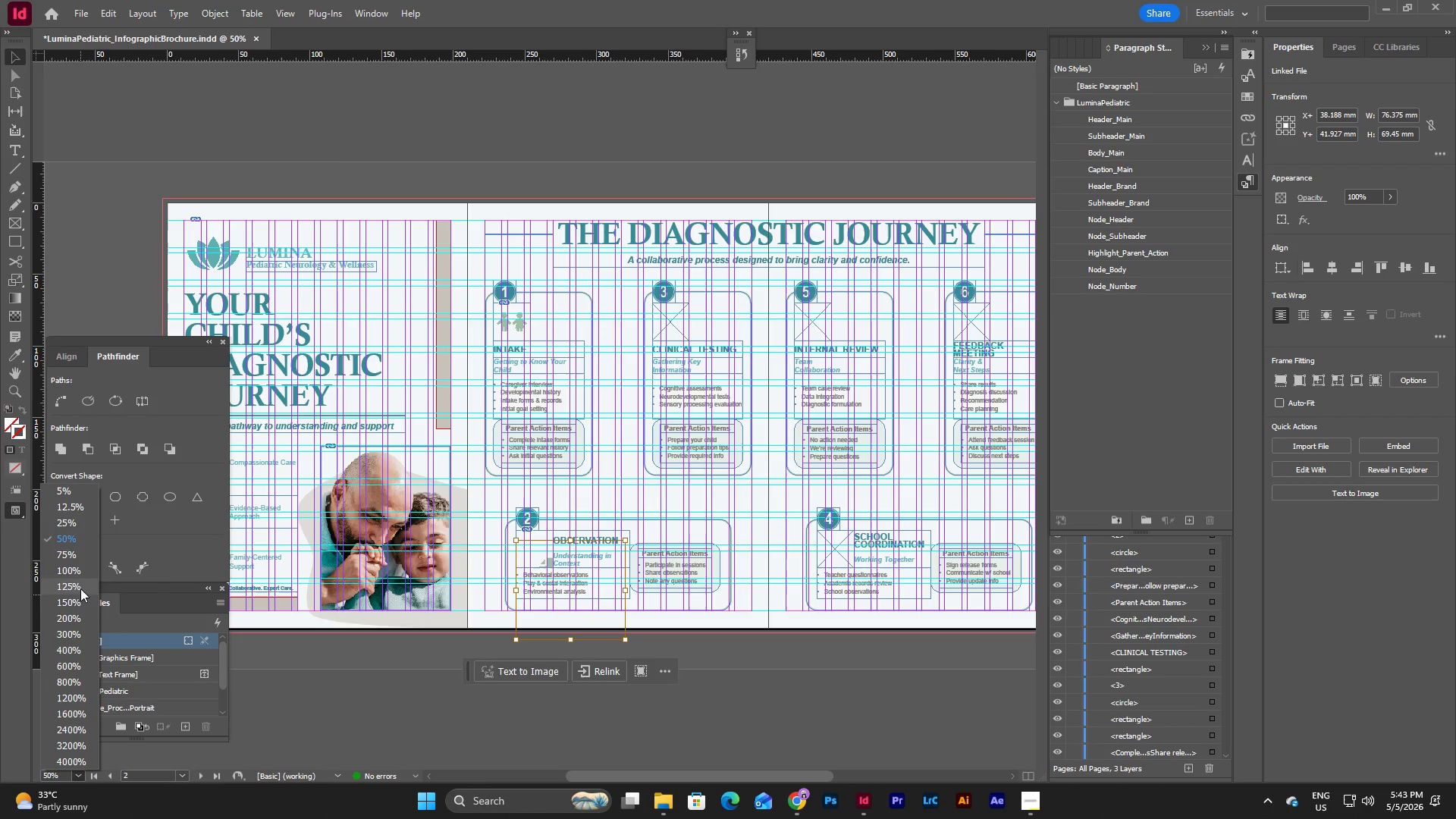 
left_click([80, 578])
 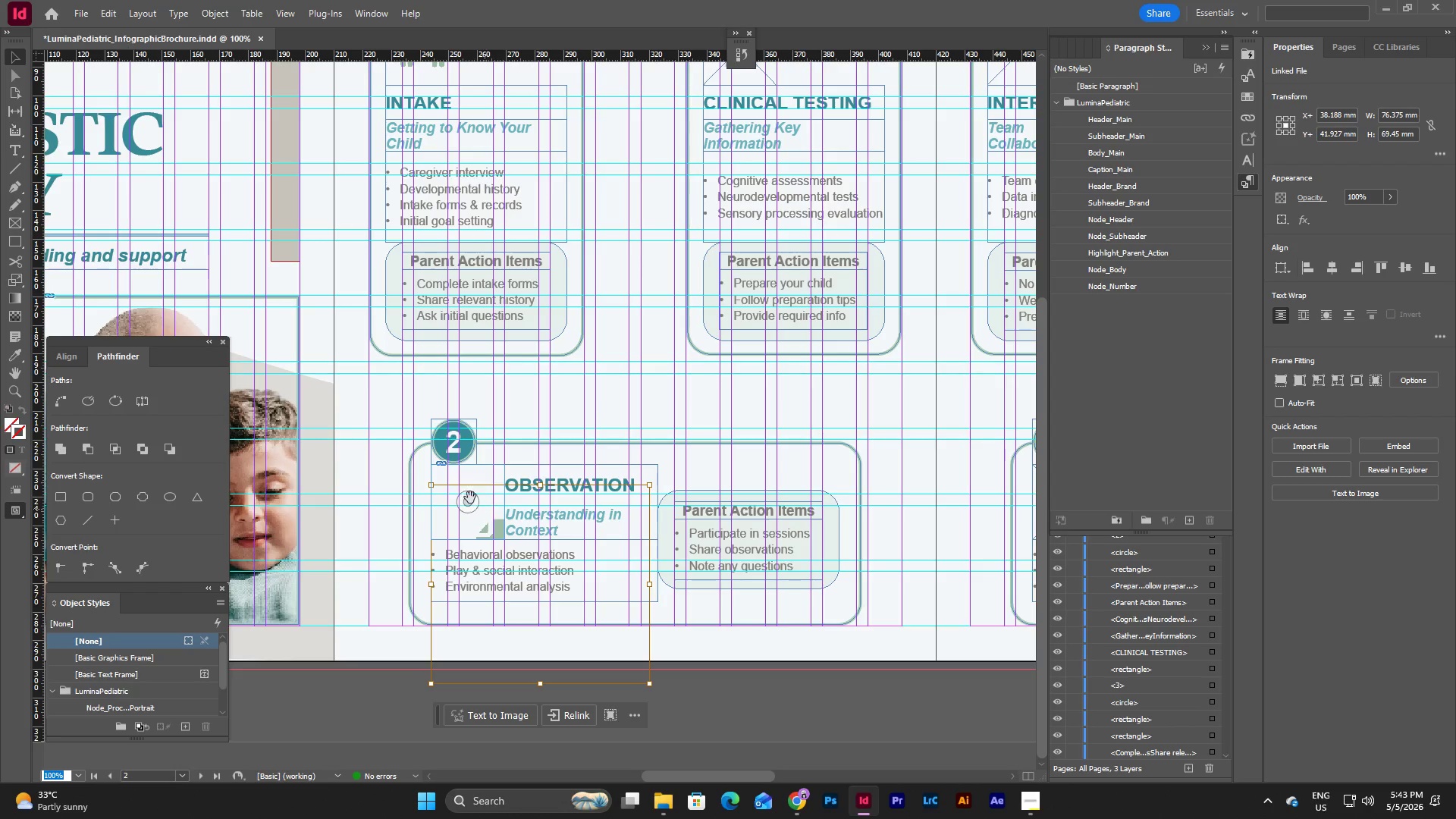 
hold_key(key=ShiftLeft, duration=0.36)
 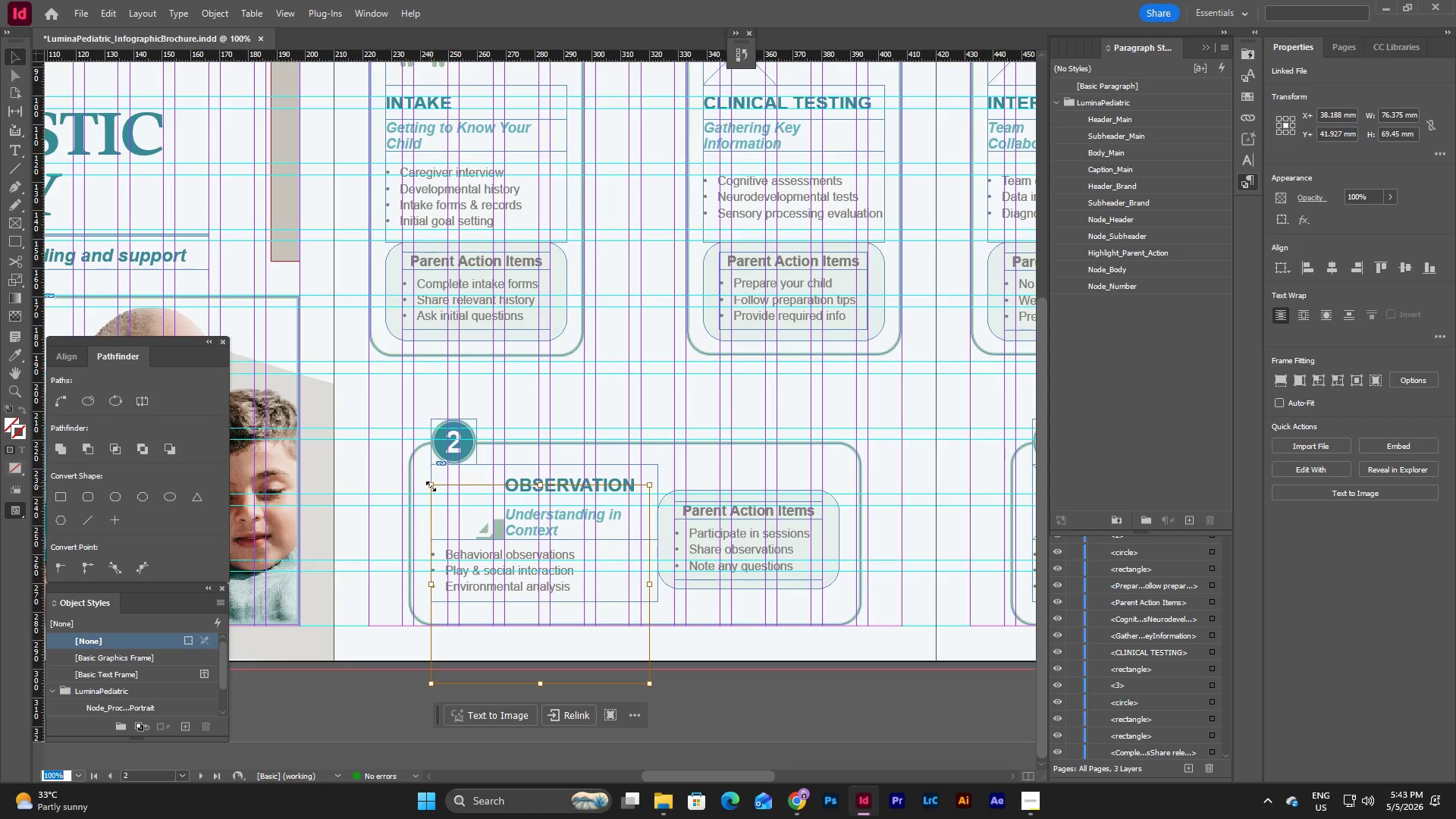 
left_click_drag(start_coordinate=[431, 486], to_coordinate=[428, 463])
 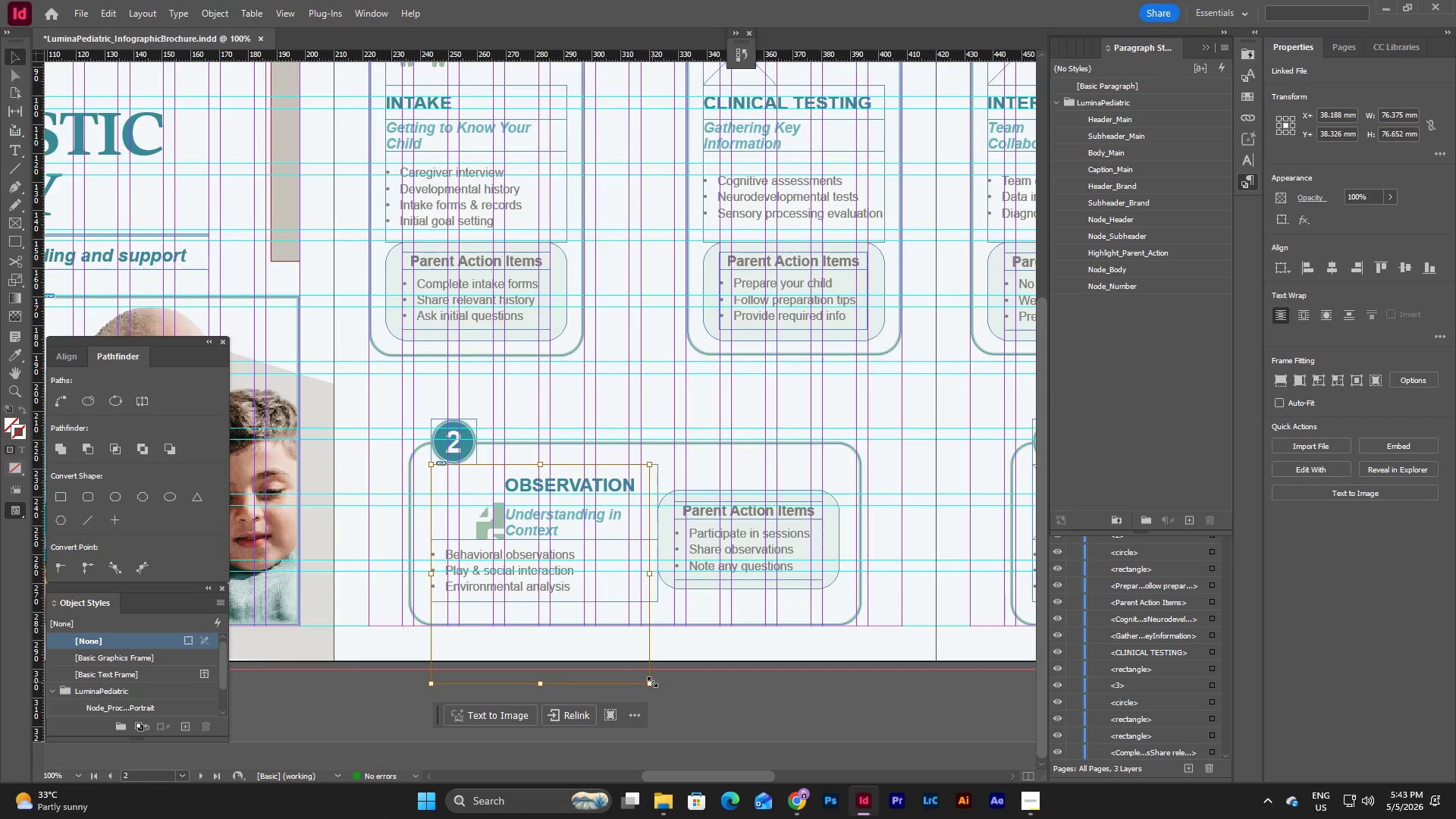 
left_click([650, 688])
 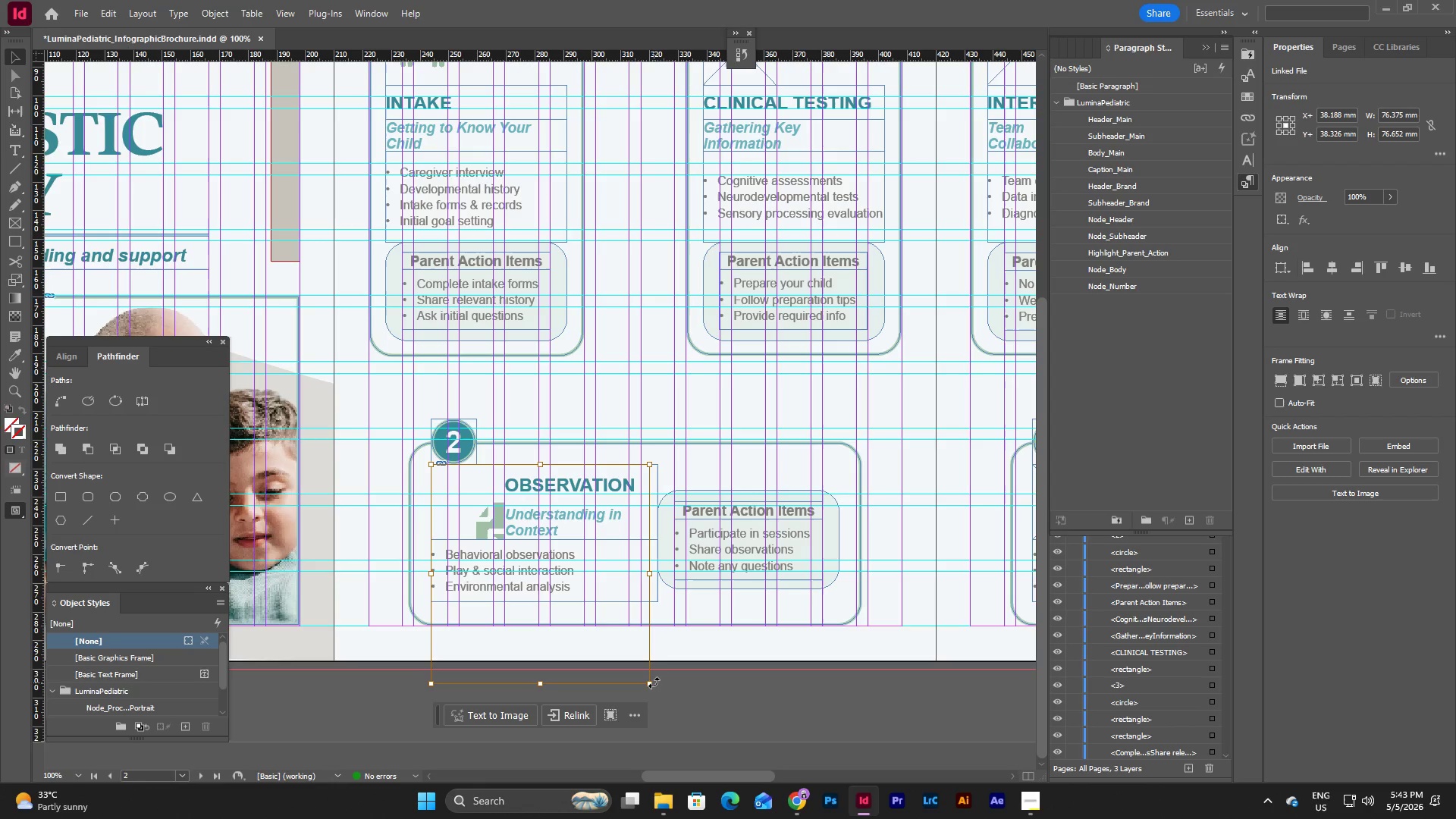 
left_click_drag(start_coordinate=[651, 682], to_coordinate=[505, 538])
 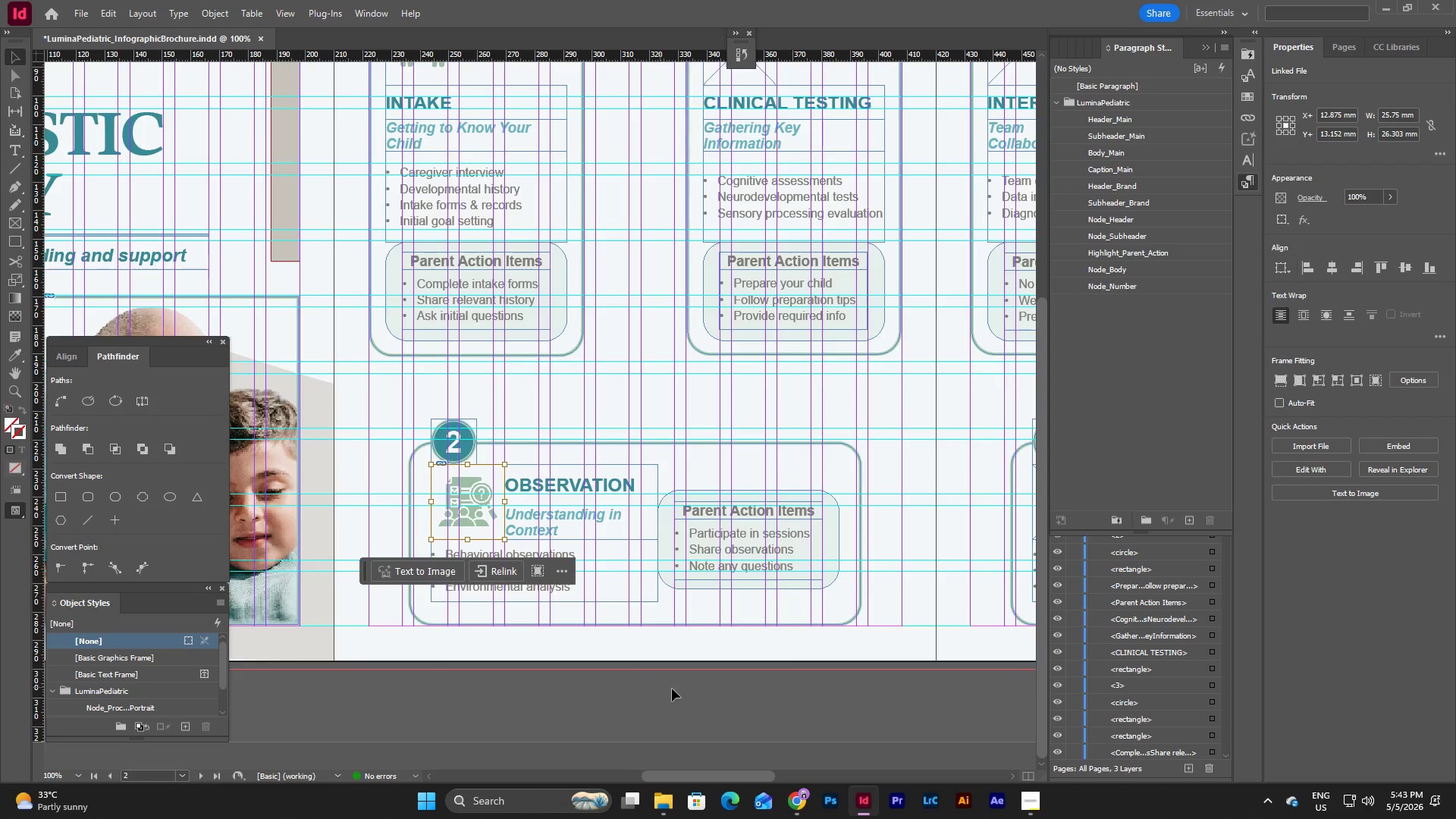 
left_click([886, 648])
 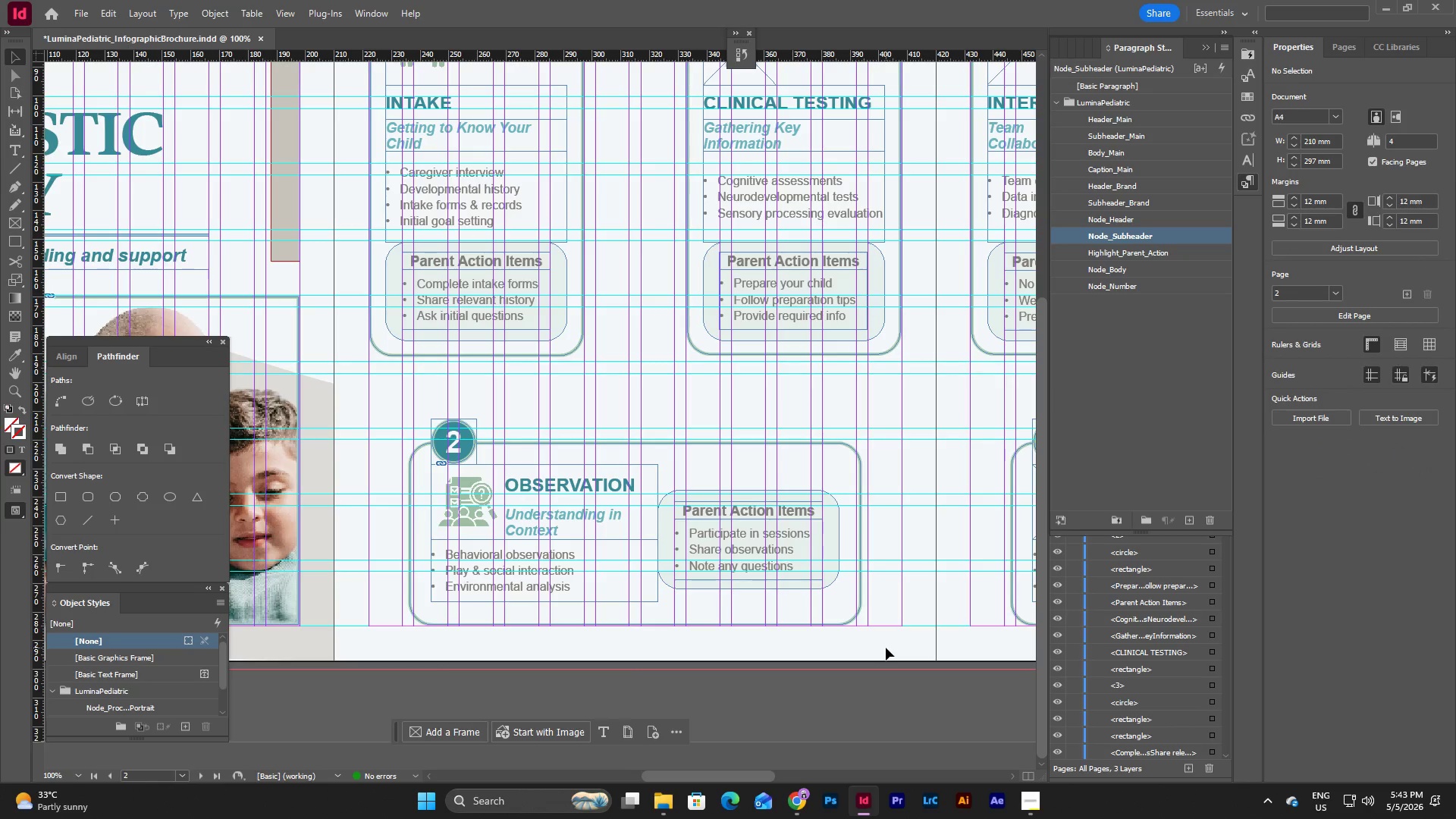 
key(W)
 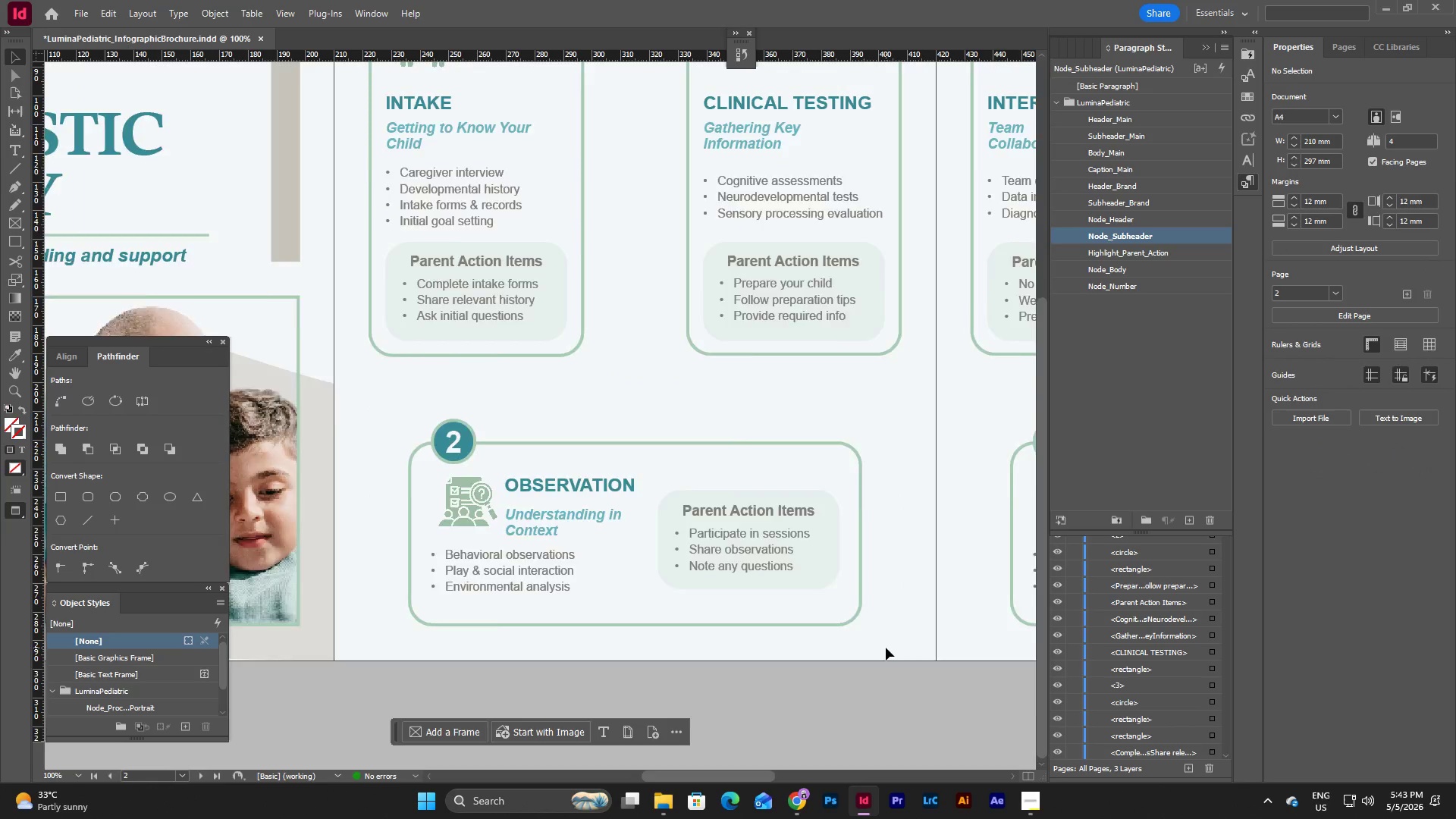 
scroll: coordinate [886, 648], scroll_direction: up, amount: 3.0
 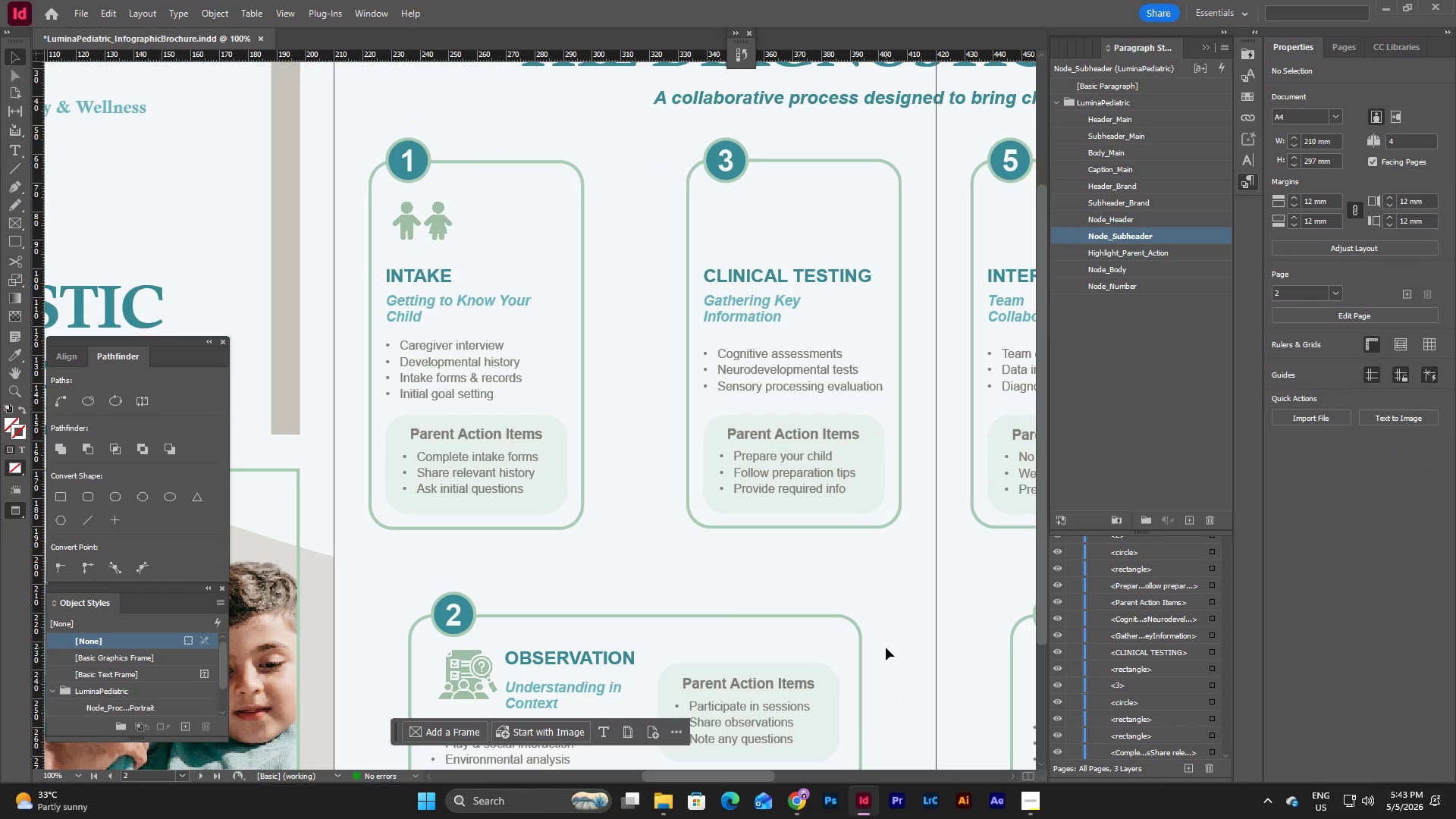 
scroll: coordinate [886, 648], scroll_direction: down, amount: 1.0
 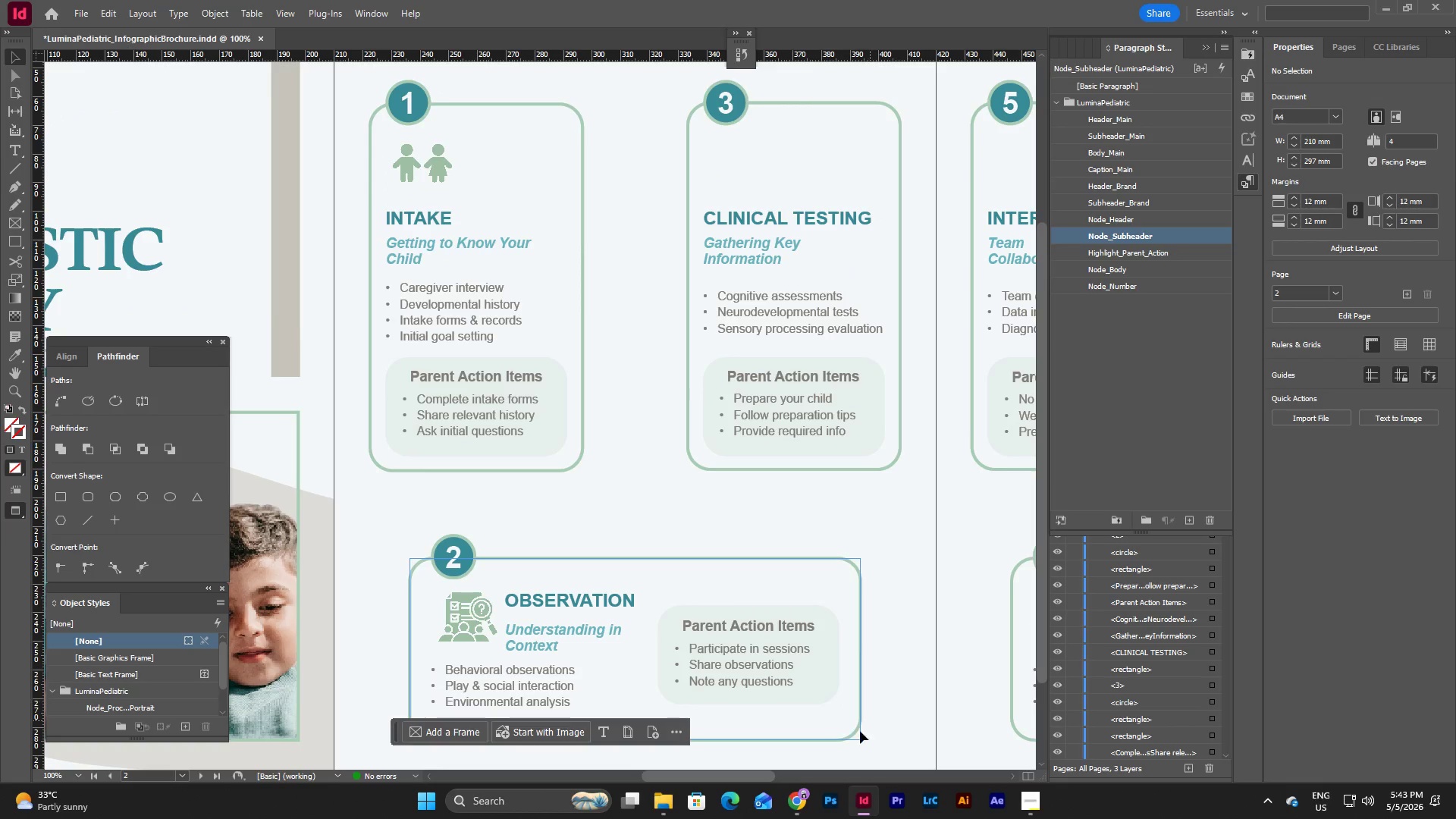 
left_click([797, 800])
 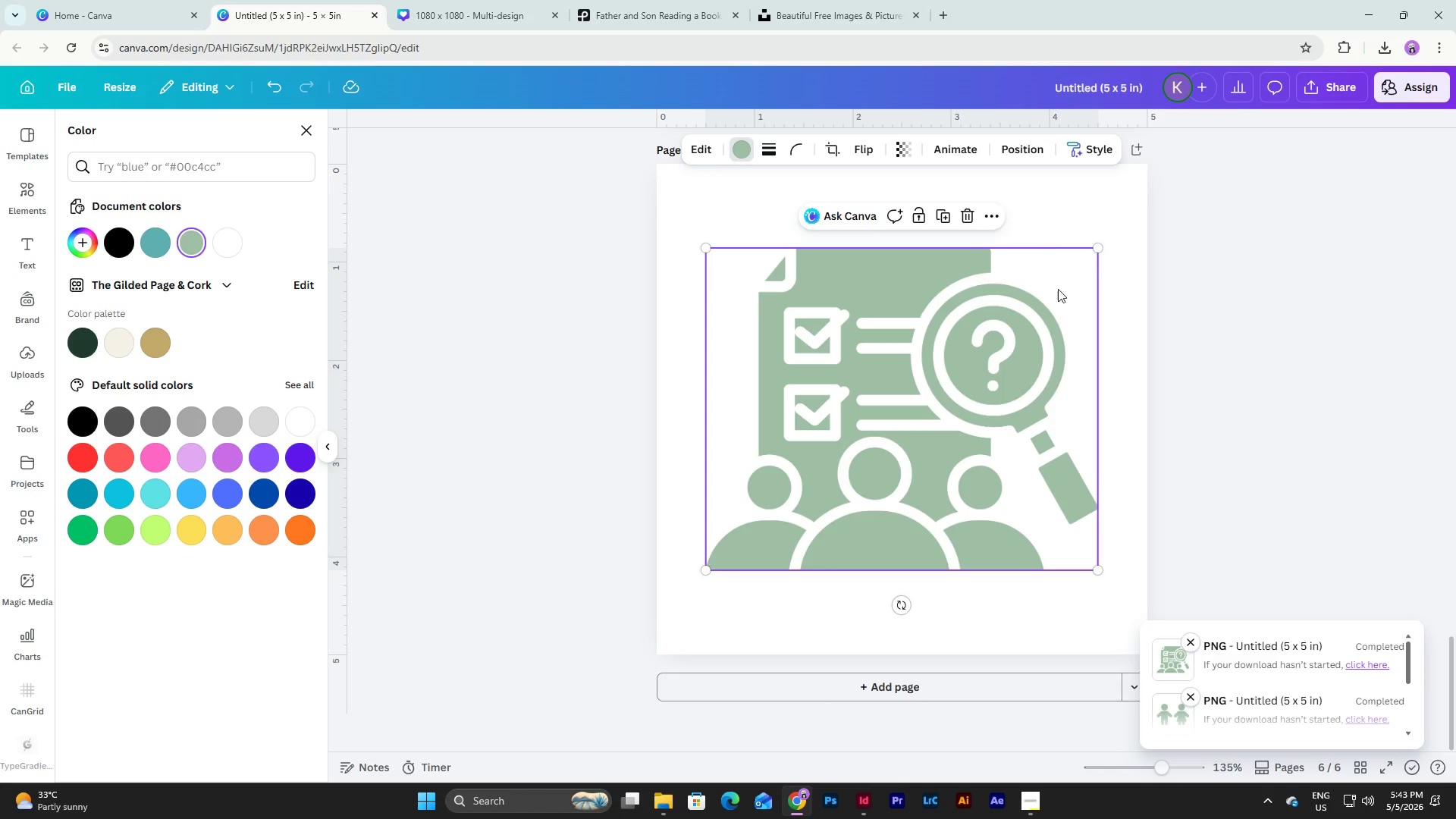 
scroll: coordinate [1065, 259], scroll_direction: up, amount: 4.0
 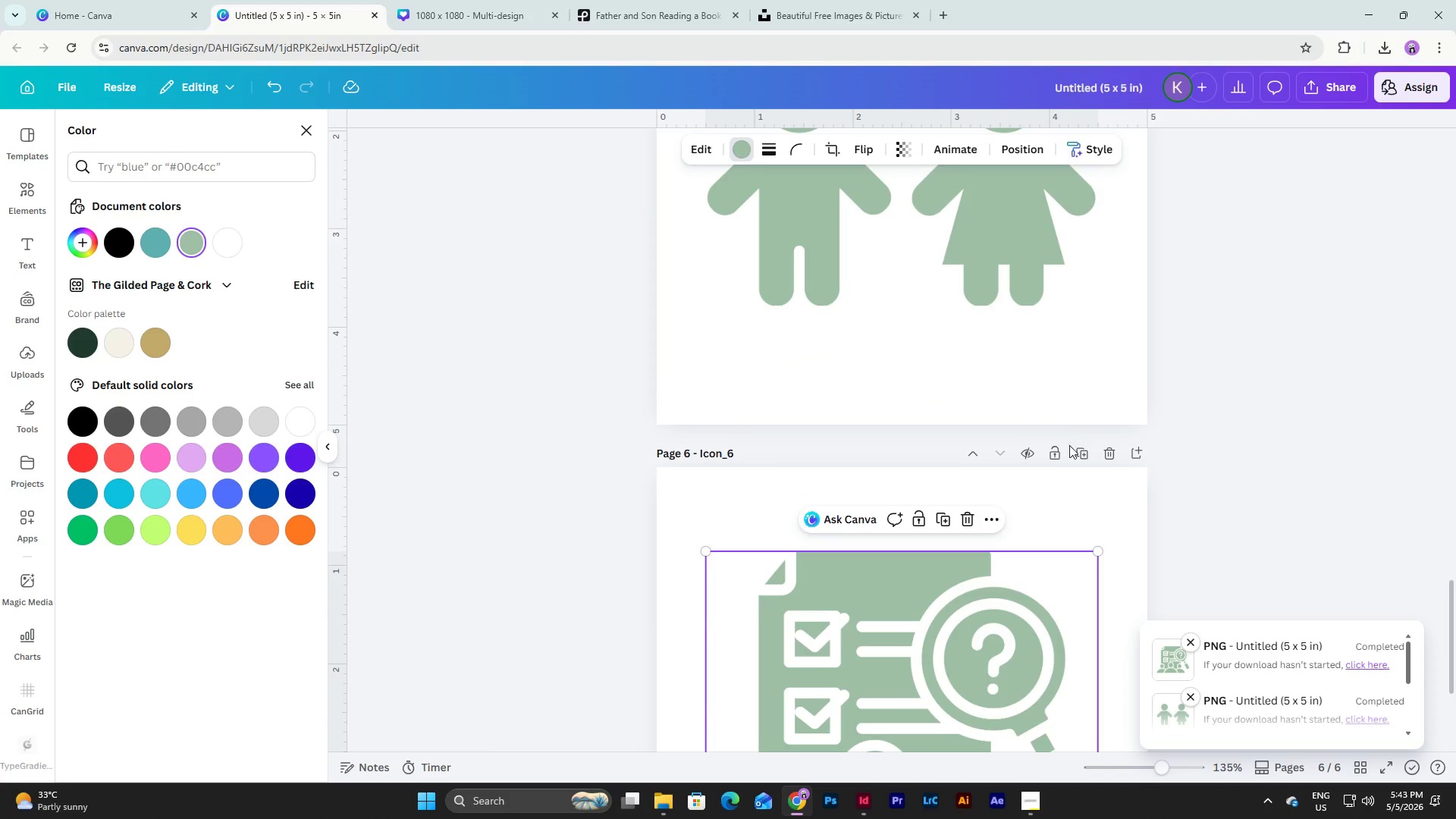 
left_click([1084, 448])
 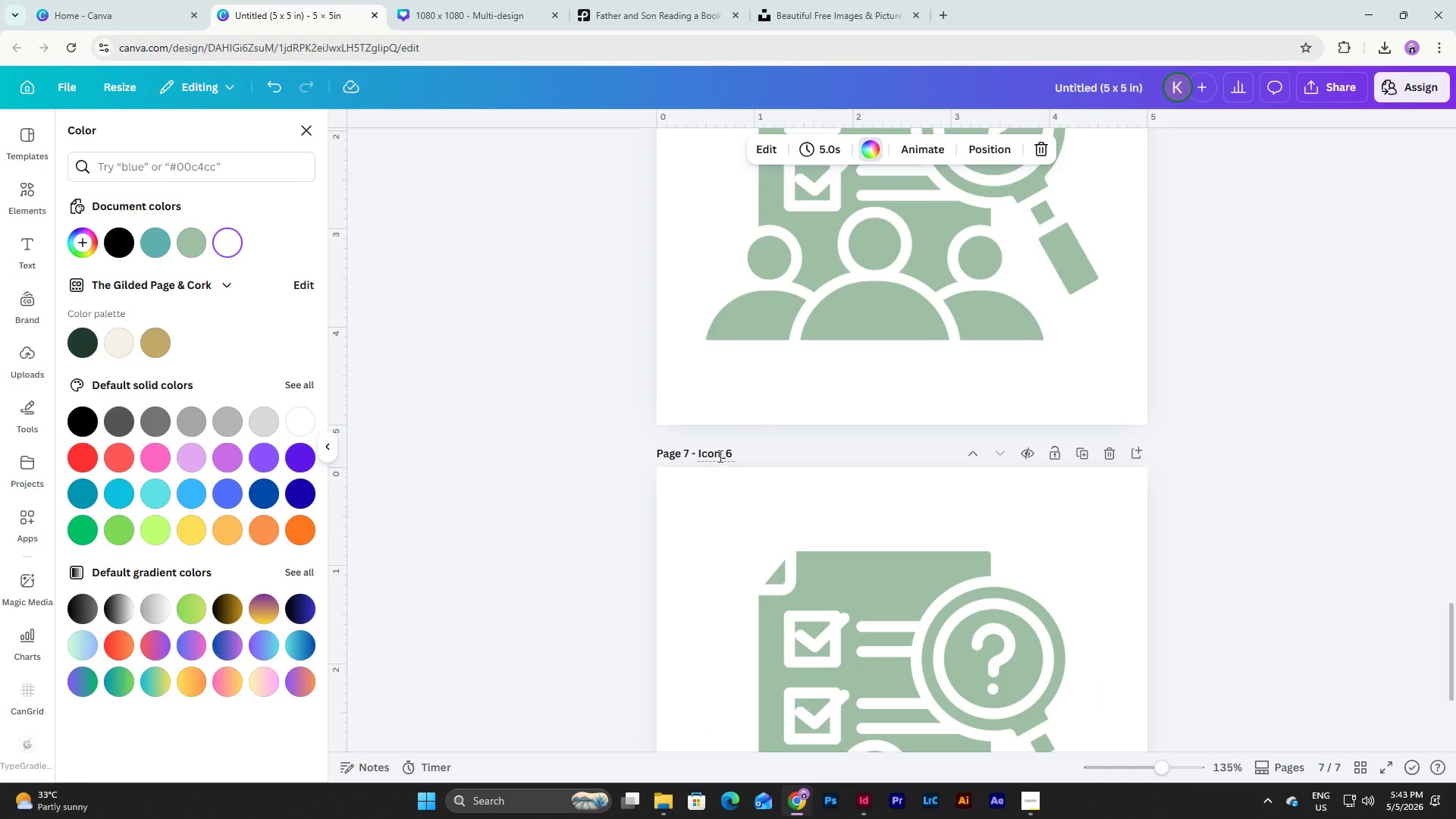 
left_click_drag(start_coordinate=[723, 455], to_coordinate=[736, 455])
 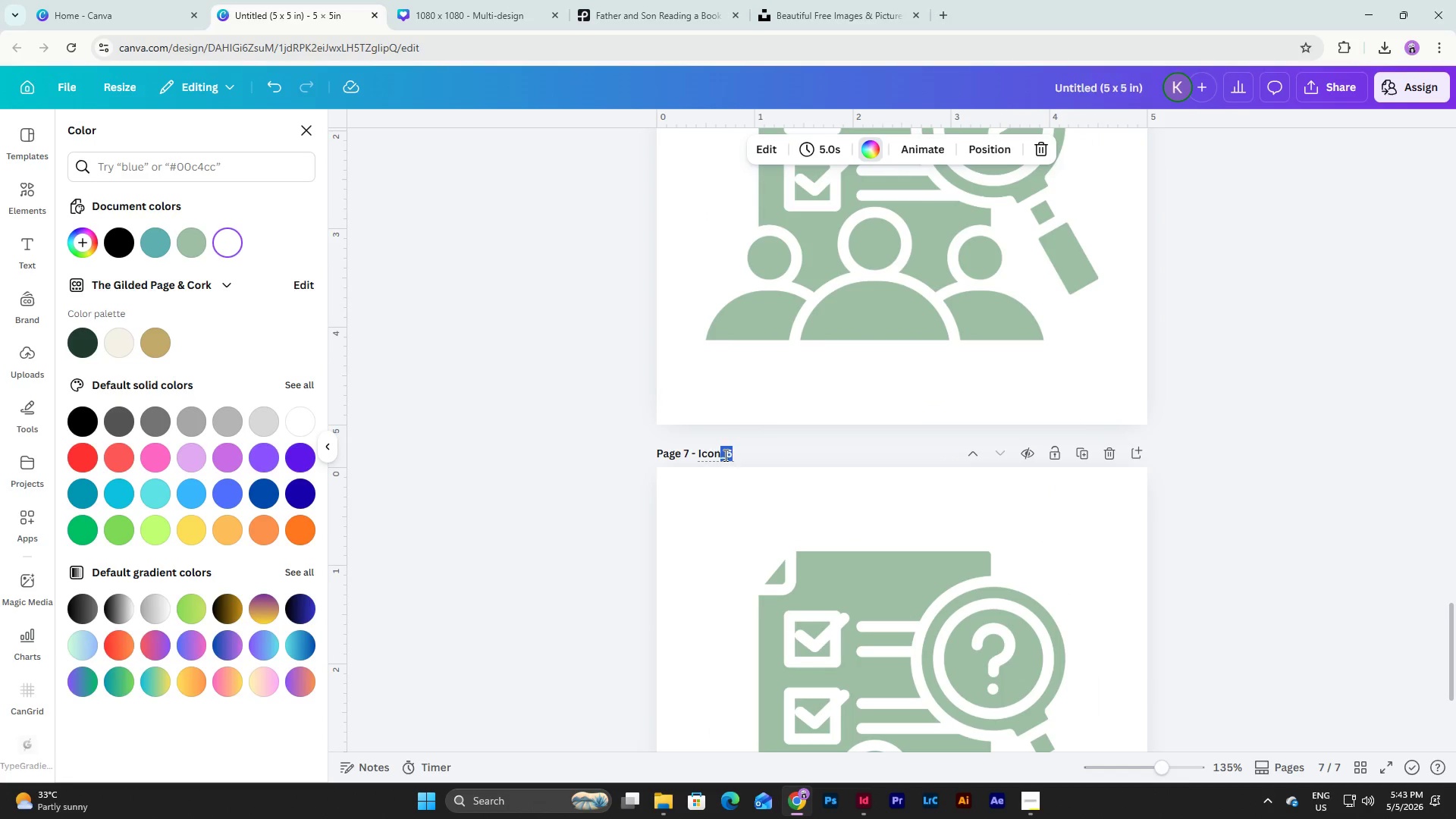 
left_click([724, 455])
 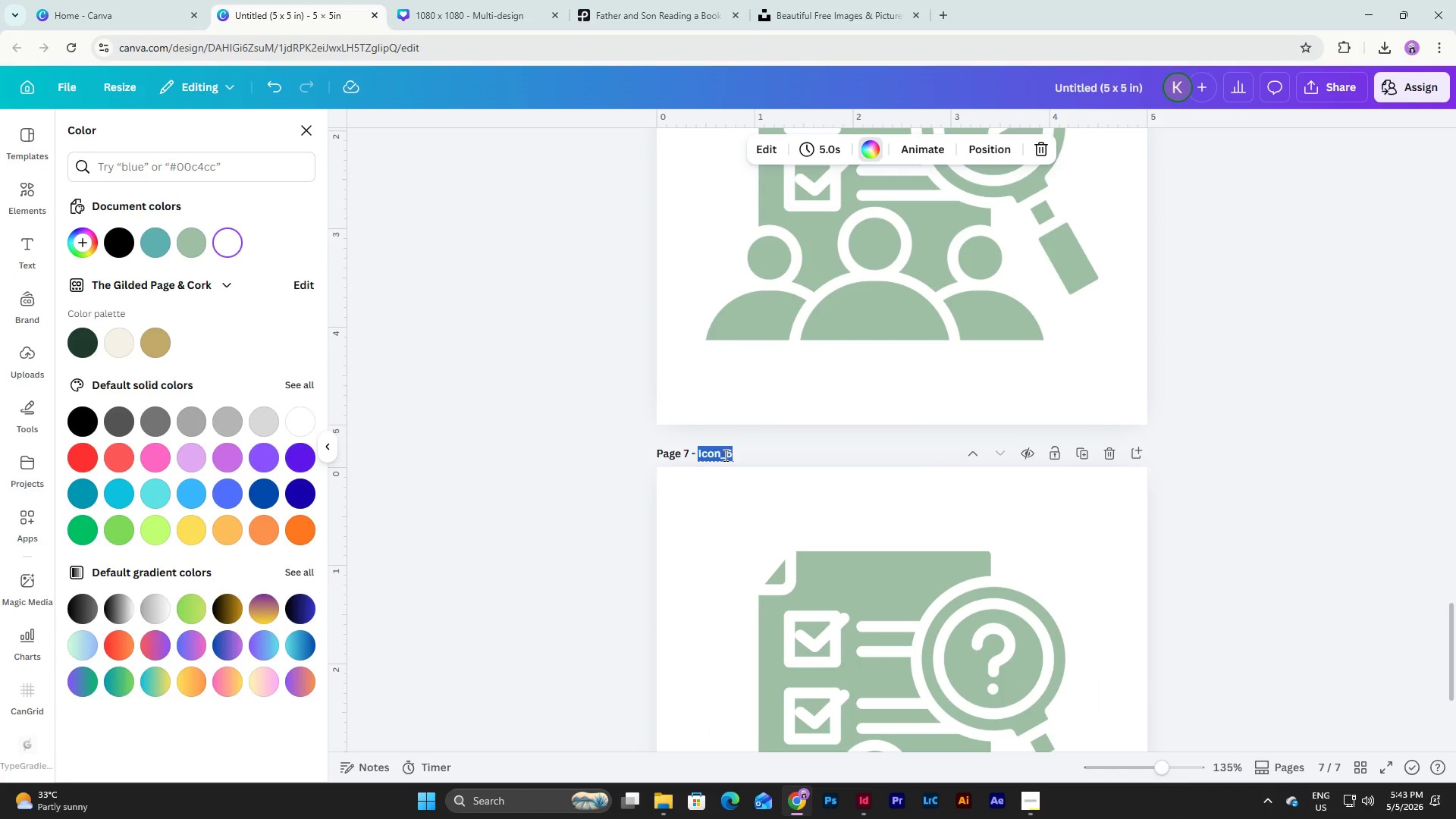 
left_click_drag(start_coordinate=[724, 455], to_coordinate=[734, 456])
 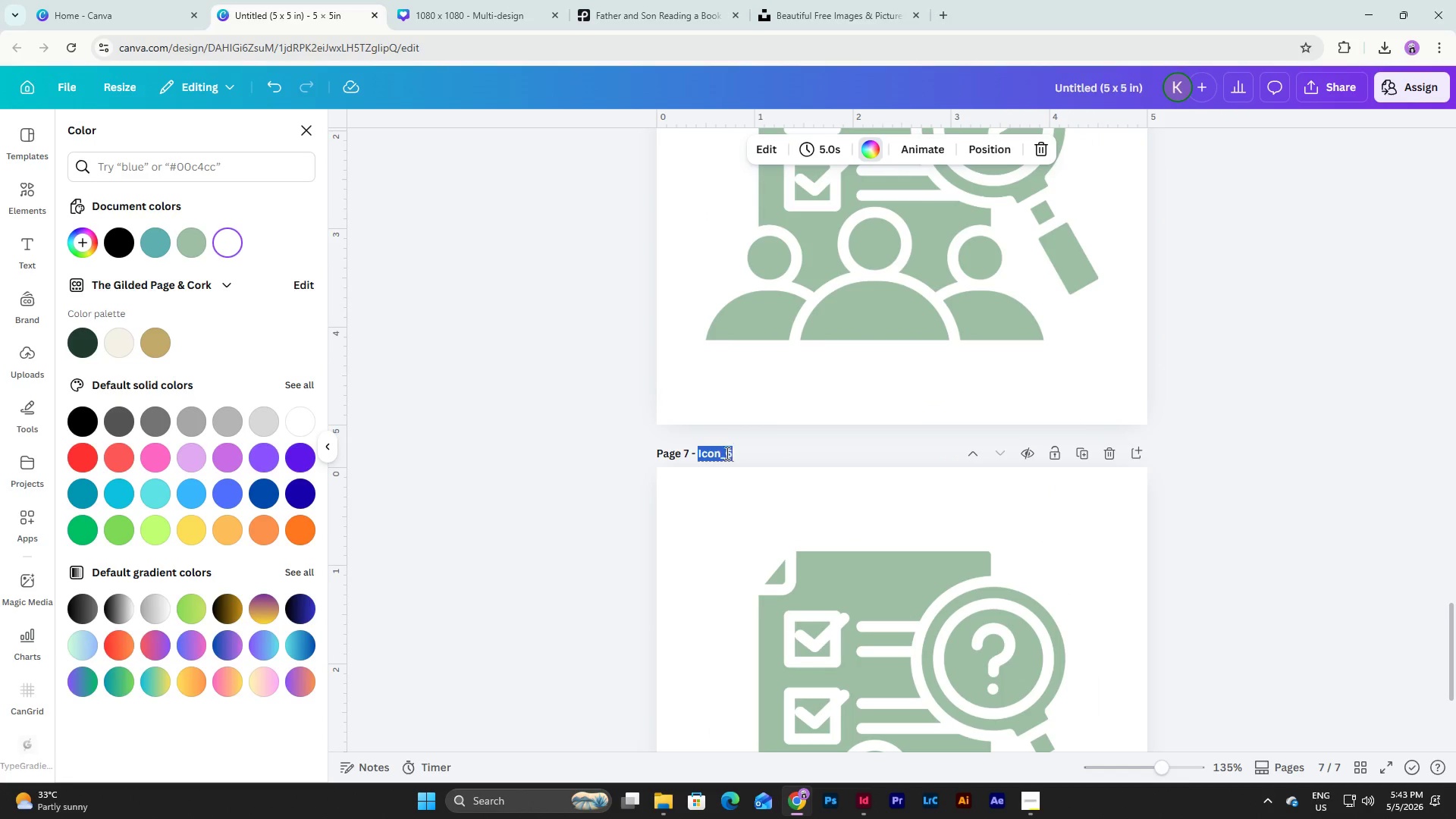 
left_click([726, 453])
 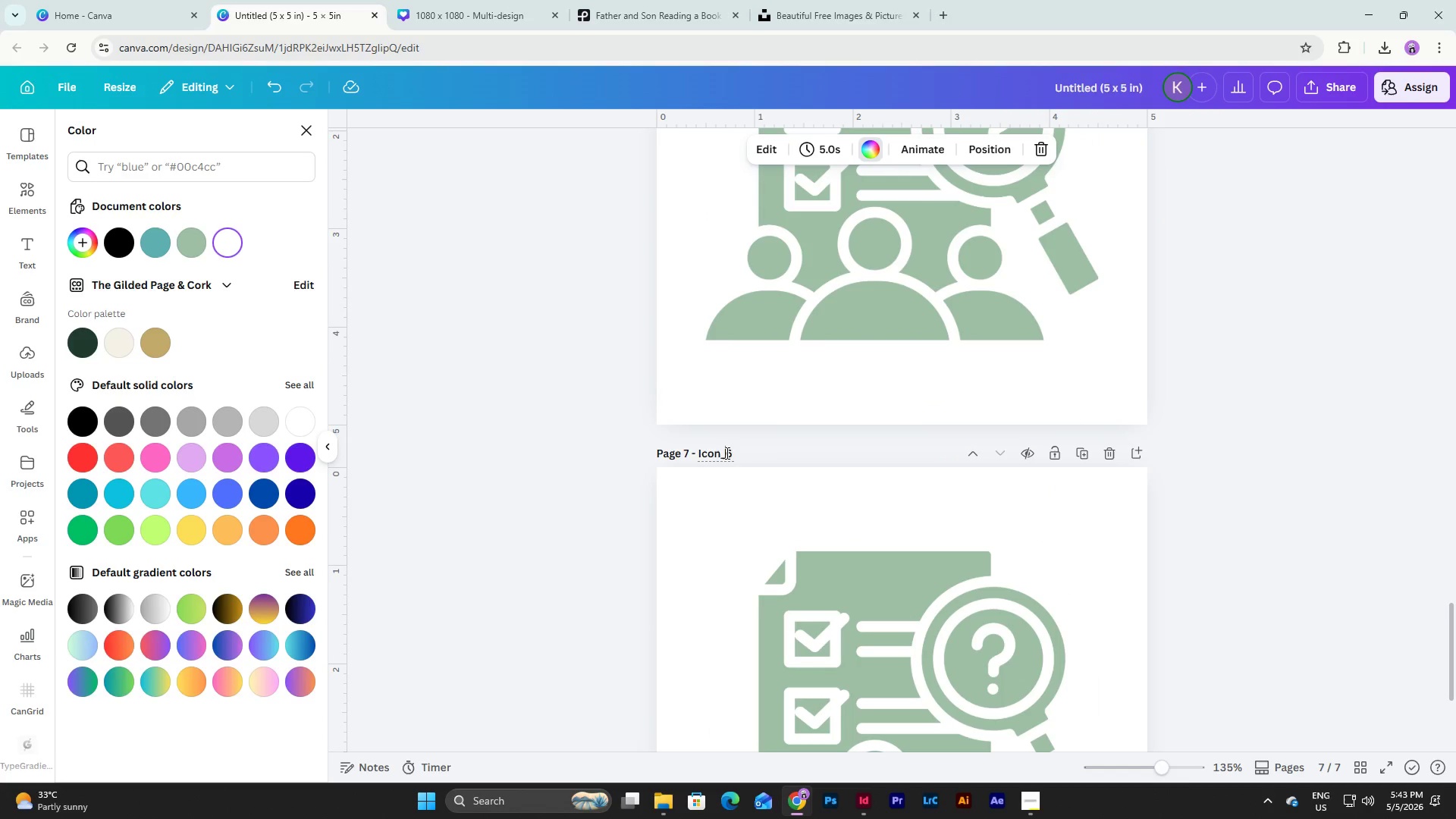 
left_click_drag(start_coordinate=[726, 453], to_coordinate=[740, 454])
 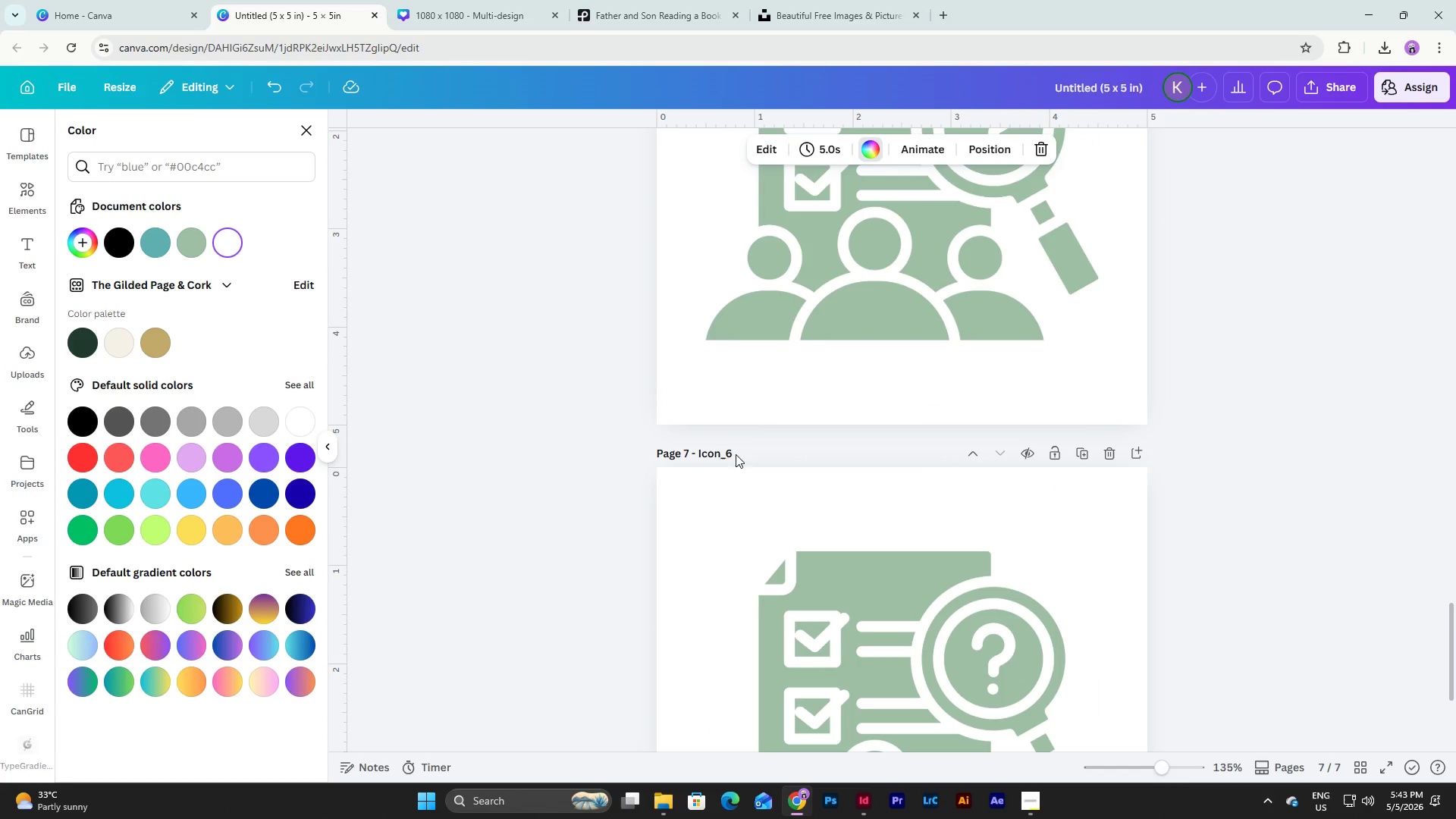 
left_click_drag(start_coordinate=[736, 454], to_coordinate=[733, 454])
 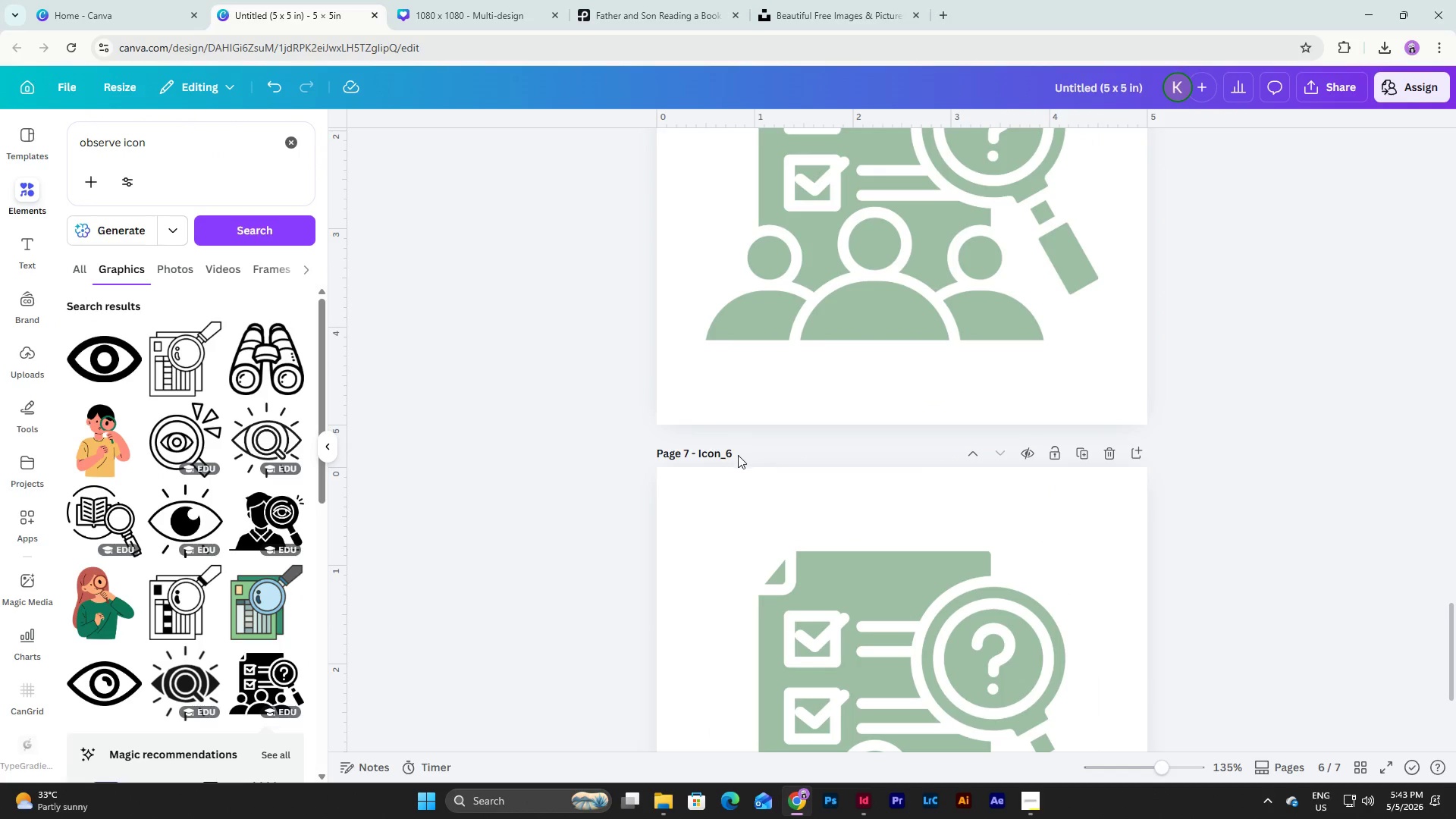 
left_click_drag(start_coordinate=[729, 453], to_coordinate=[736, 453])
 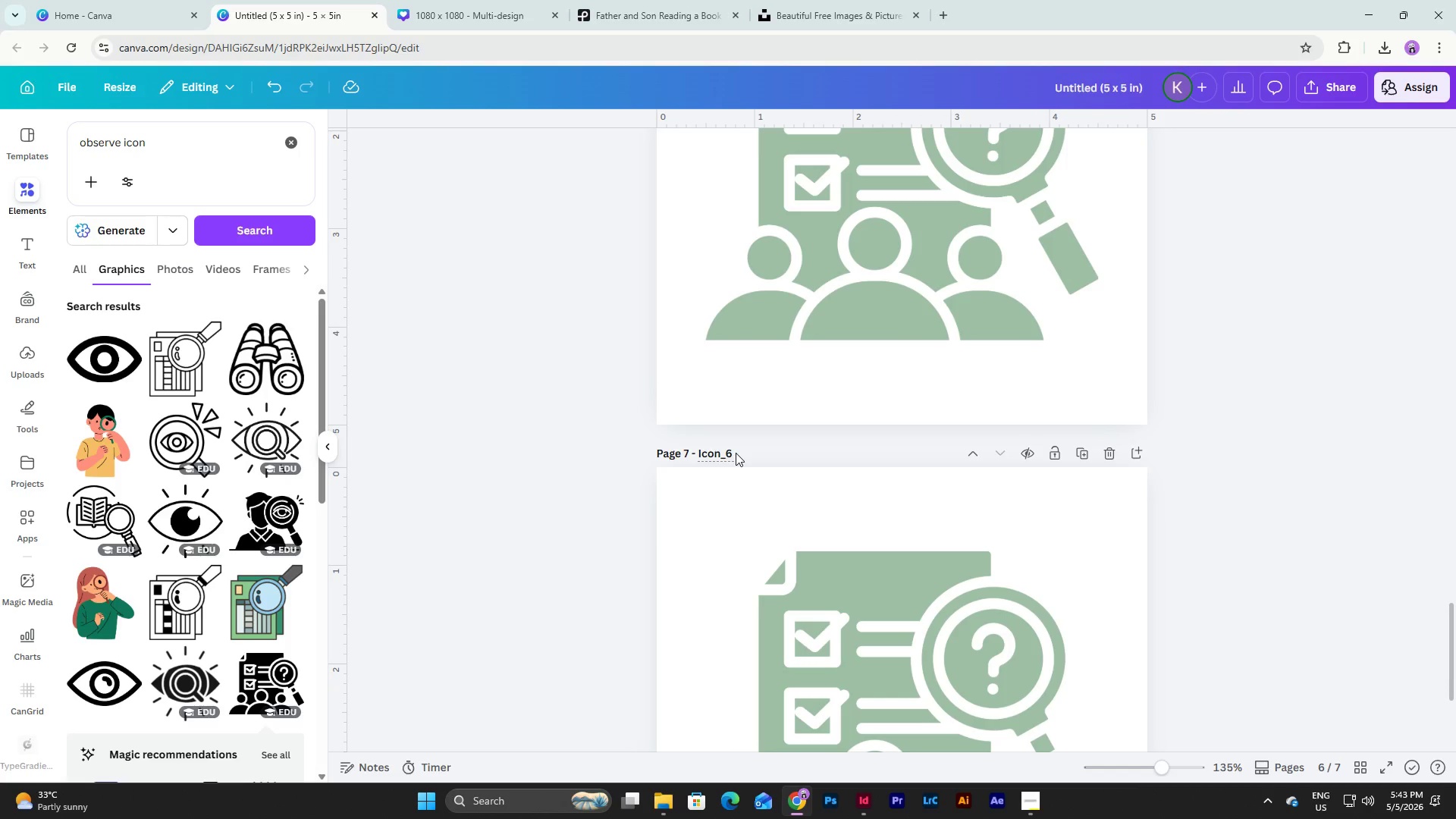 
key(Backspace)
 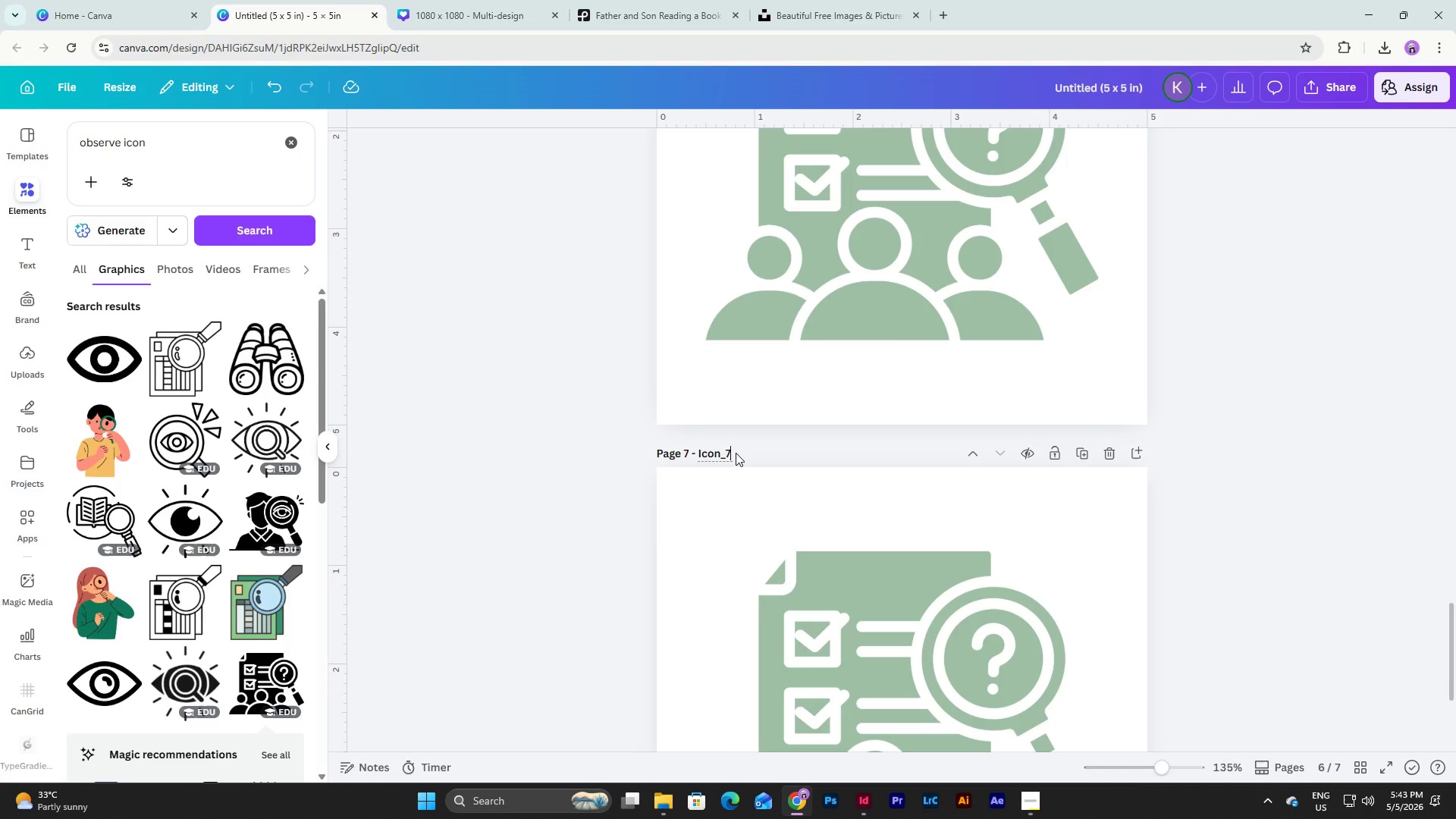 
key(Numpad7)
 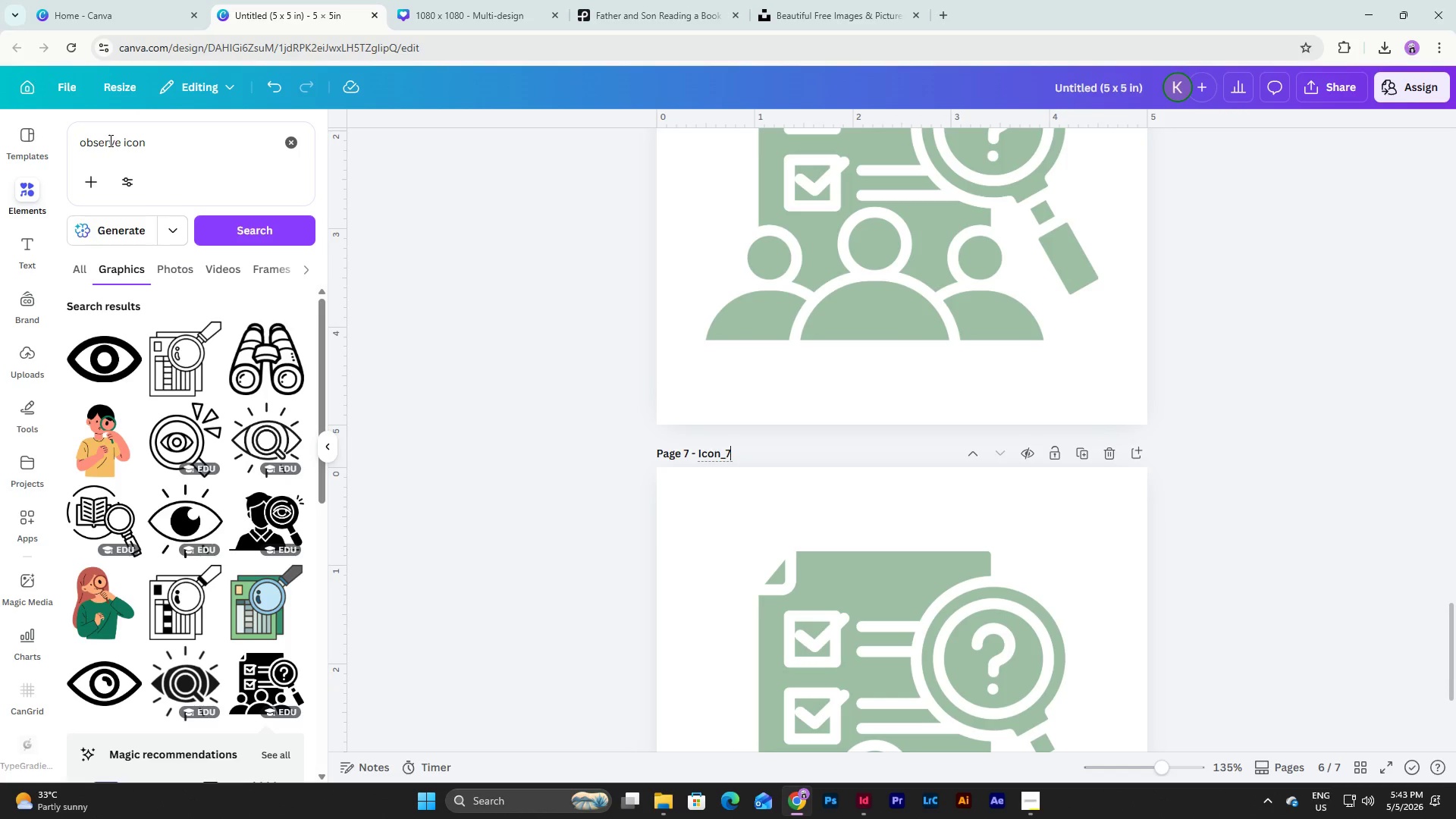 
left_click_drag(start_coordinate=[123, 144], to_coordinate=[113, 144])
 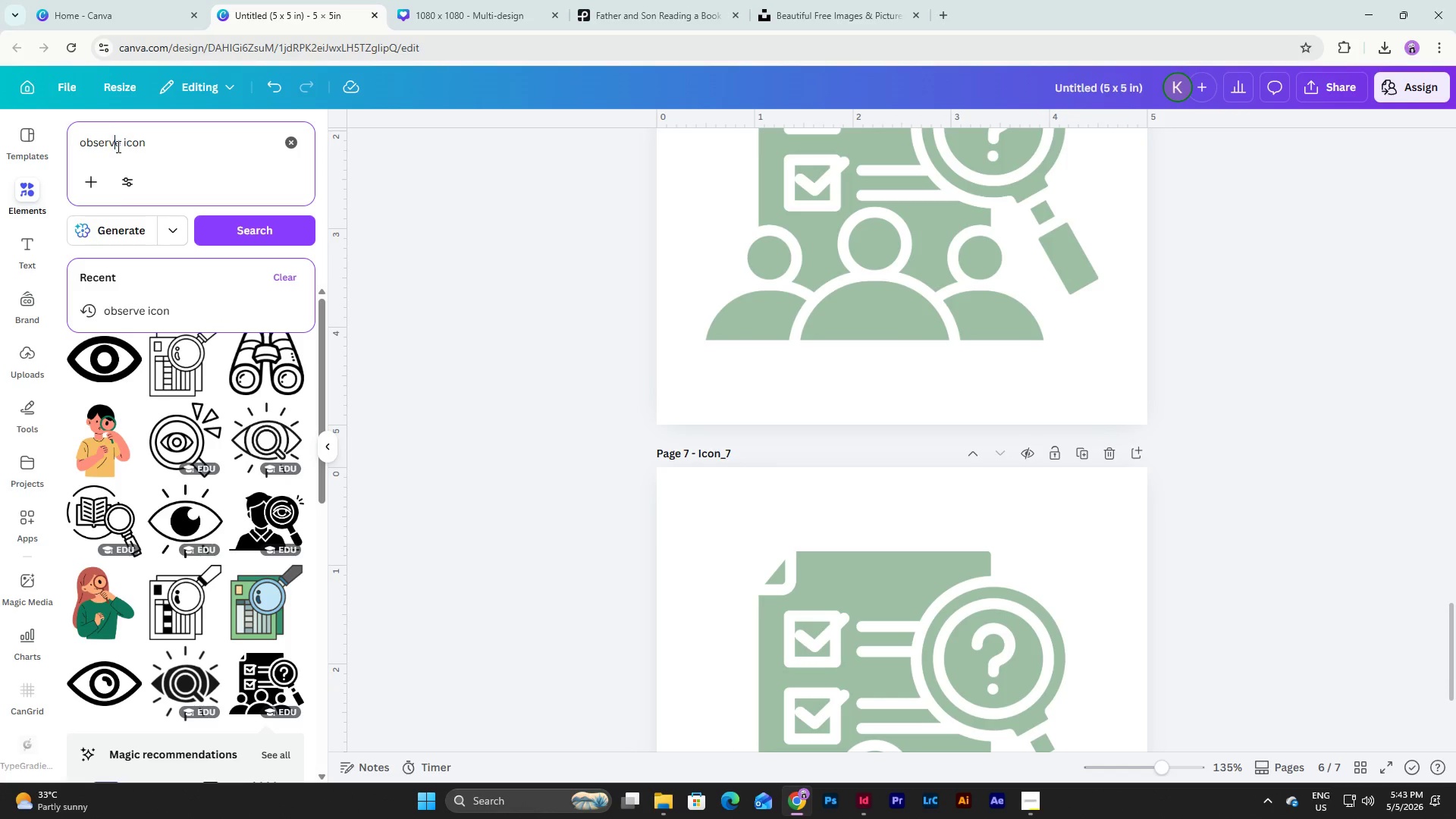 
left_click([117, 146])
 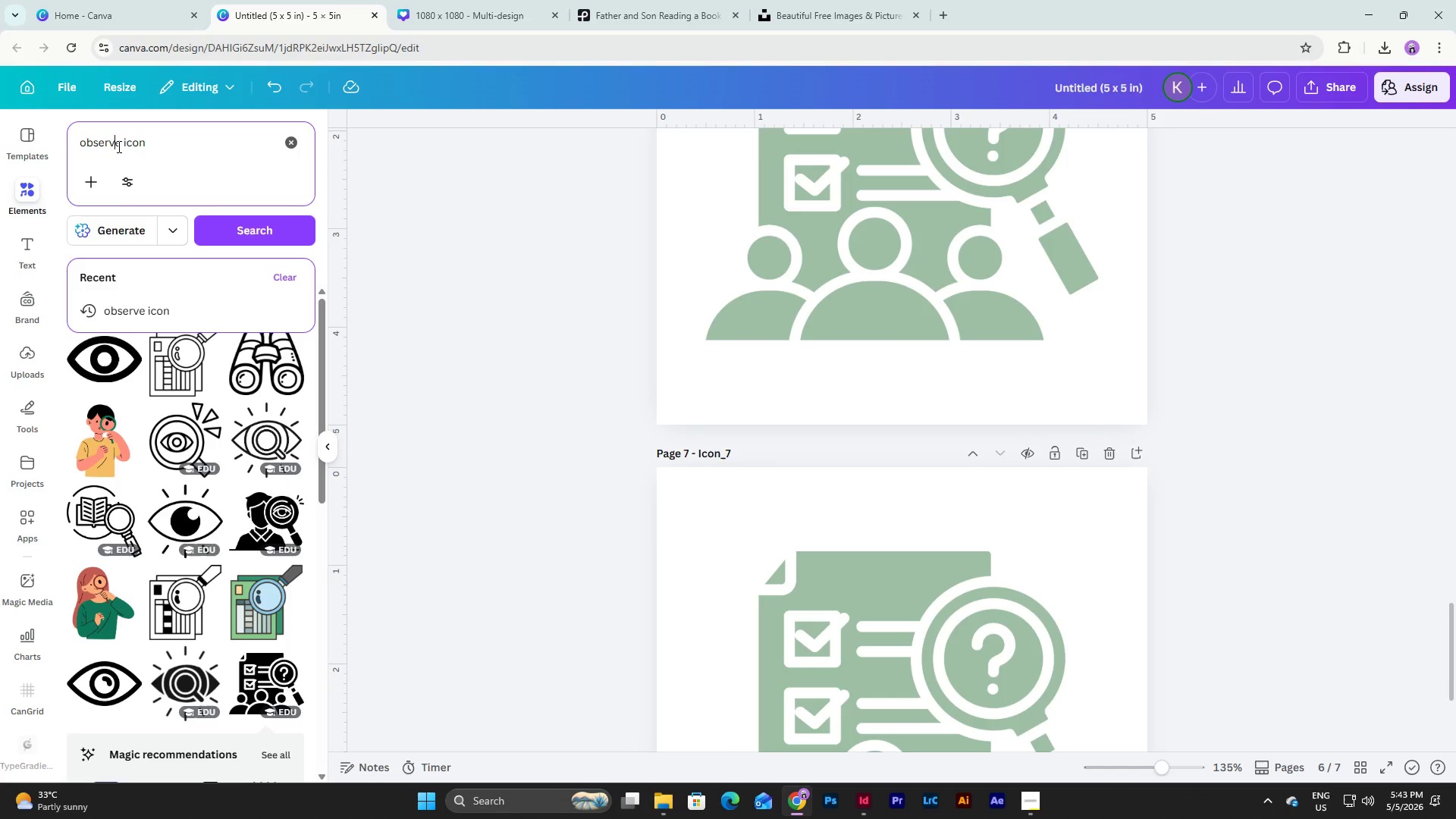 
left_click([118, 146])
 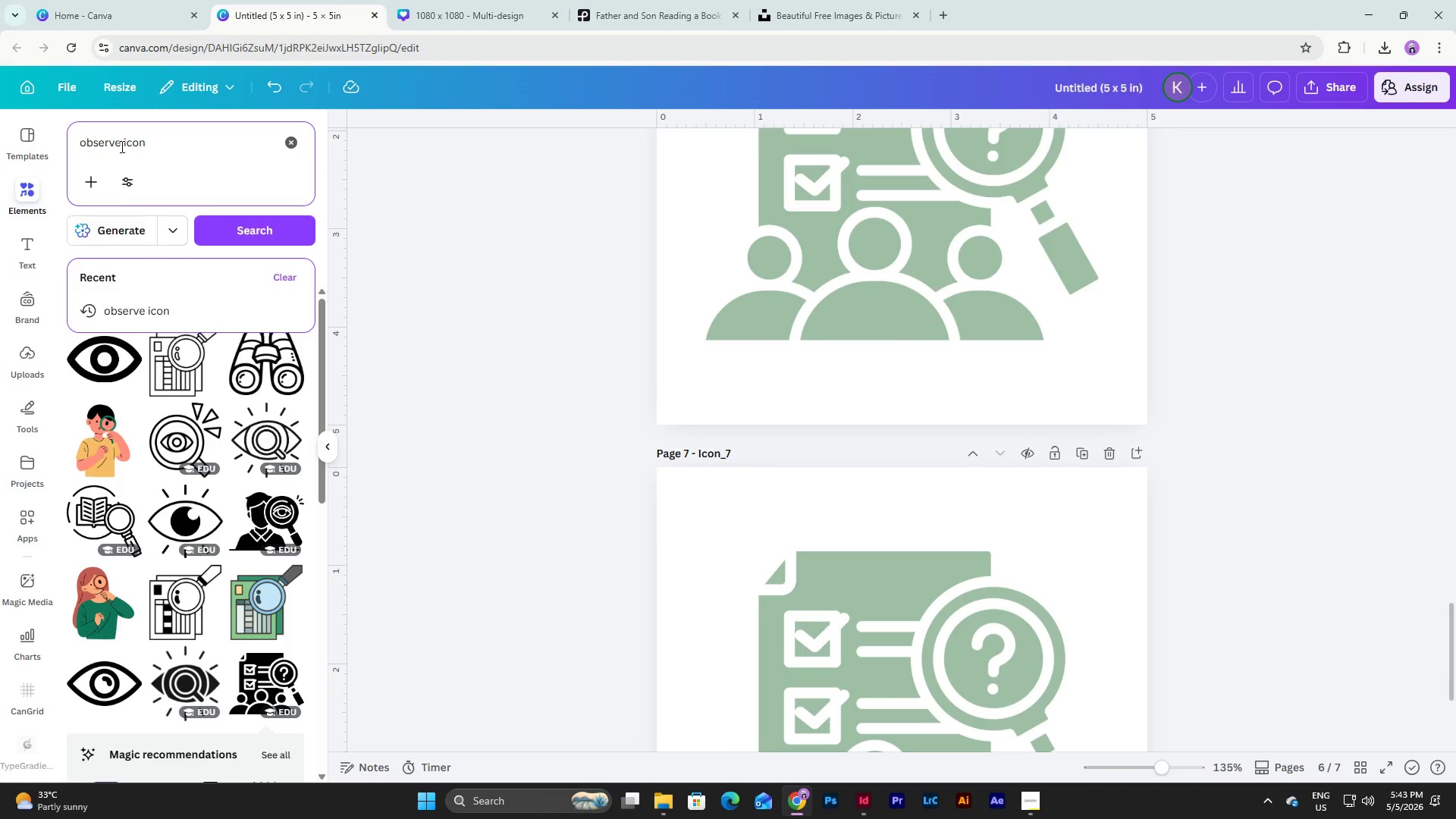 
left_click_drag(start_coordinate=[121, 146], to_coordinate=[57, 142])
 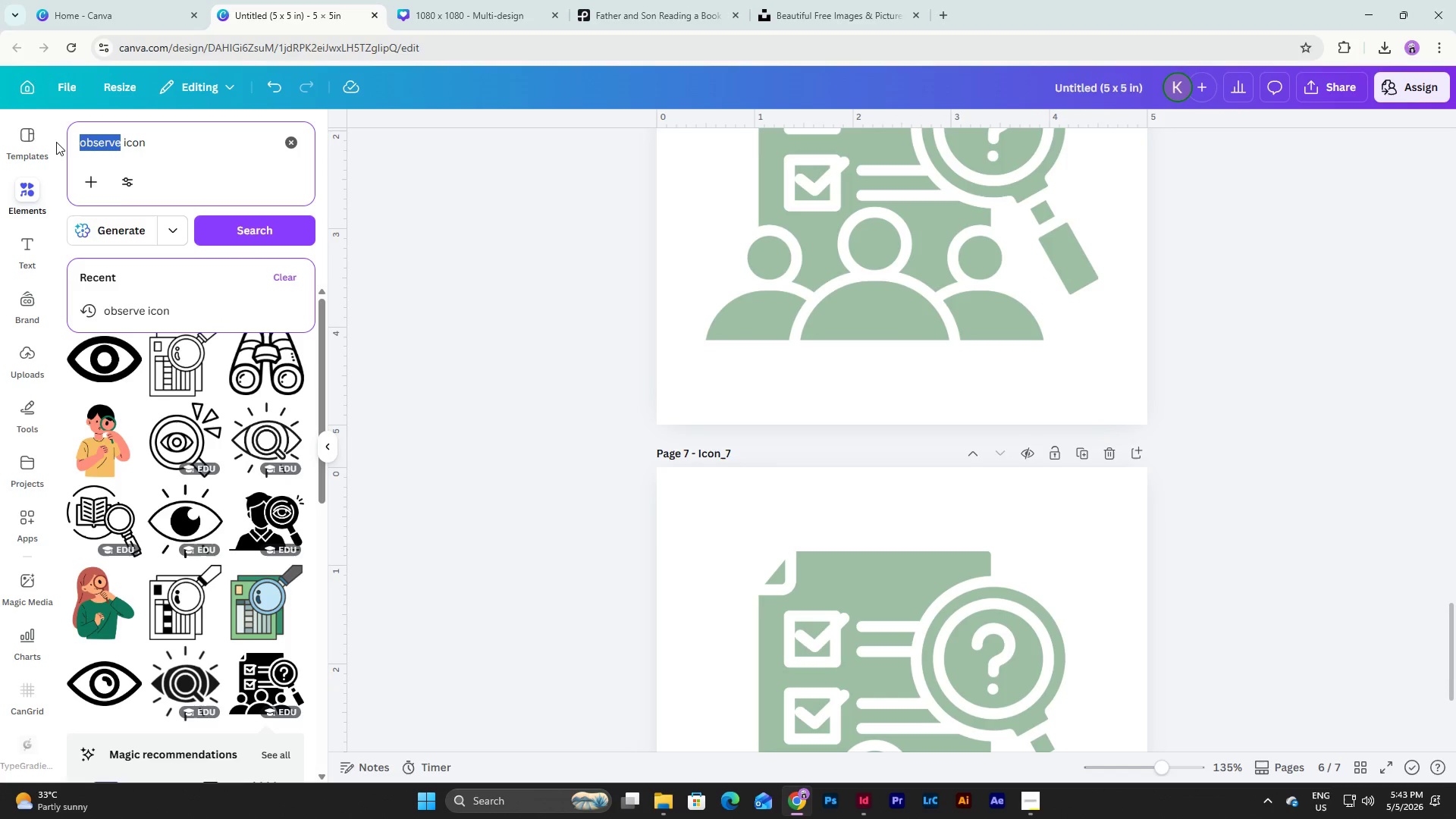 
type(clinical testing)
 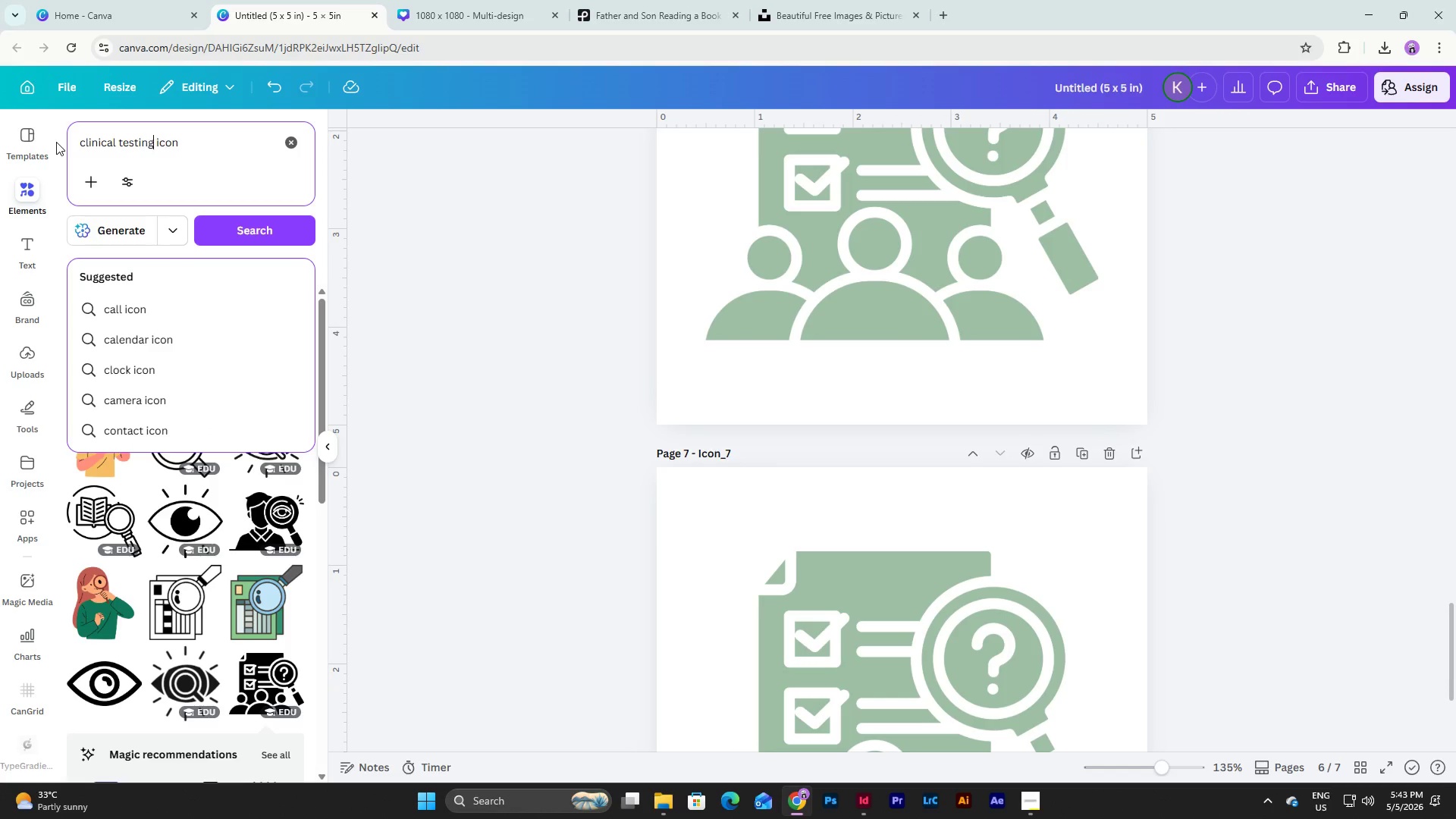 
key(Enter)
 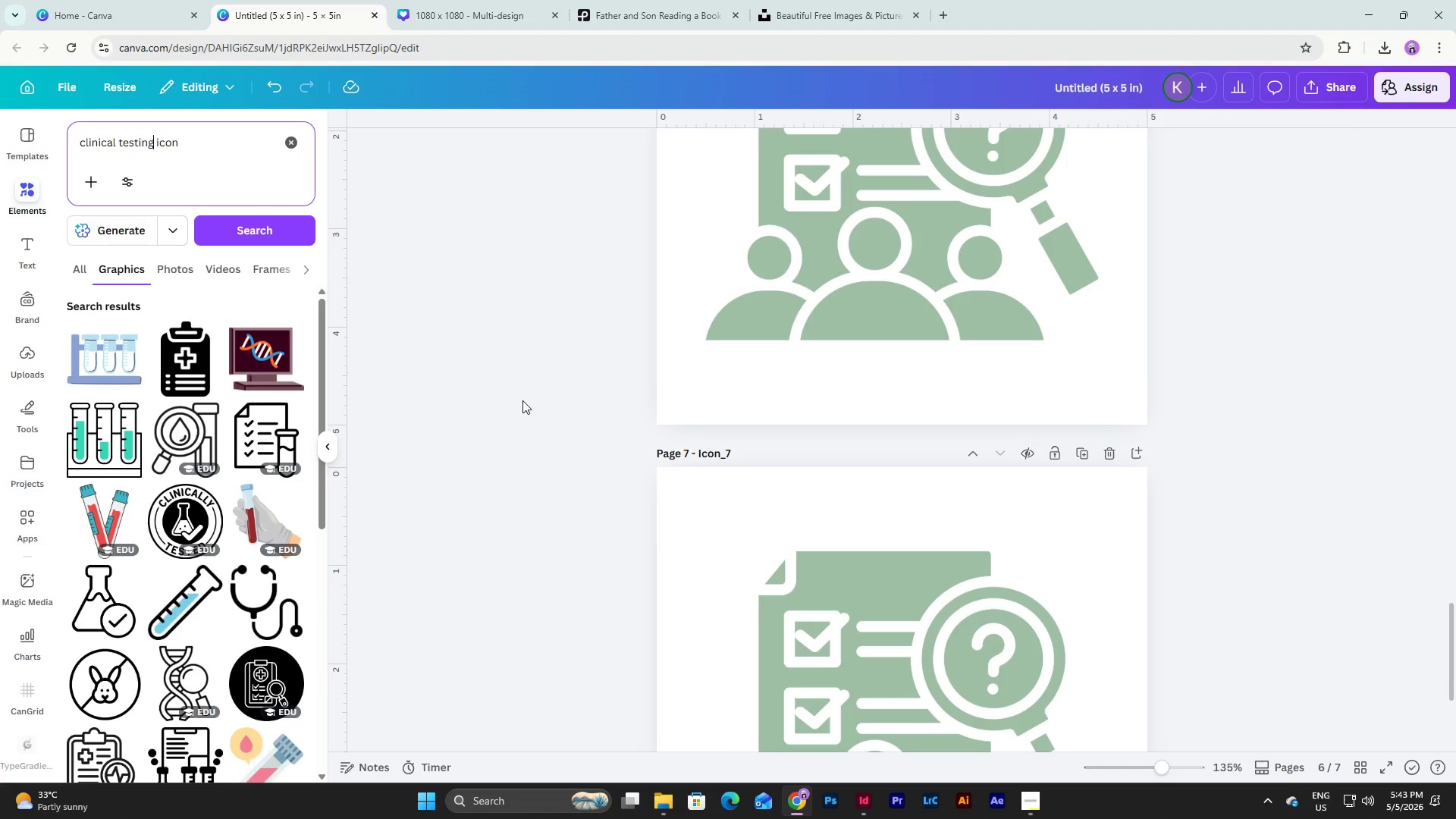 
scroll: coordinate [540, 313], scroll_direction: down, amount: 4.0
 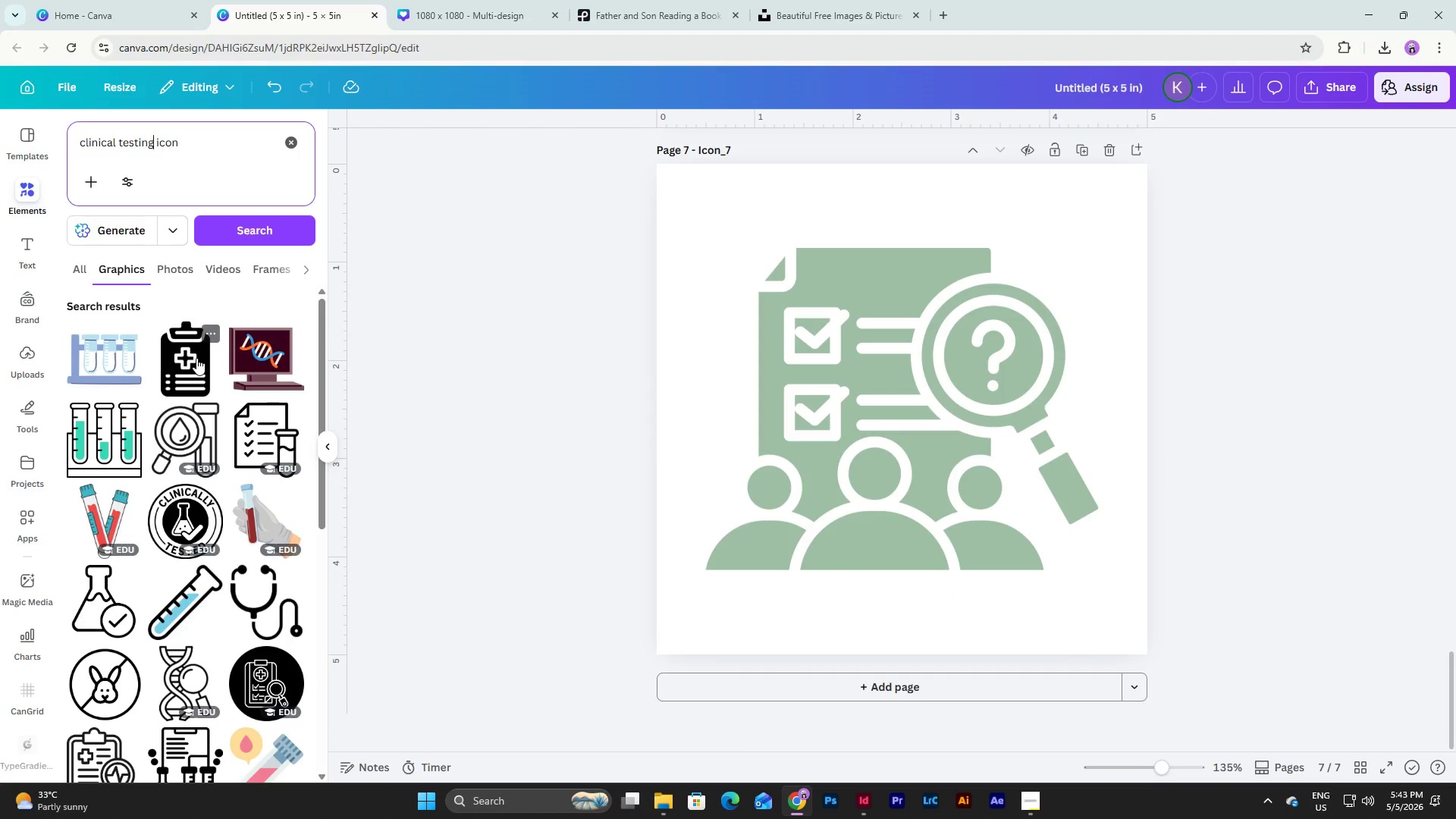 
left_click([196, 356])
 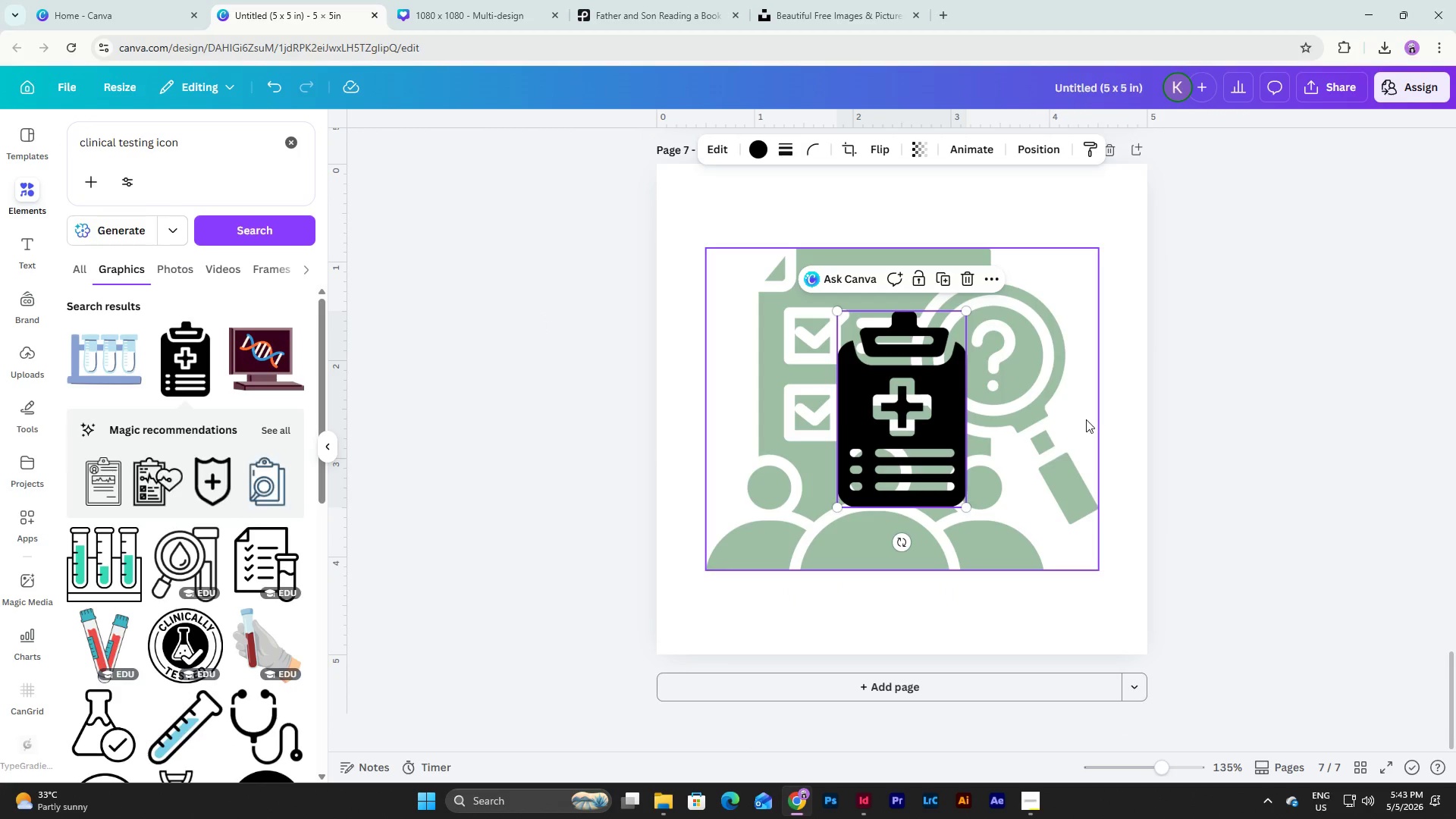 
left_click([1012, 412])
 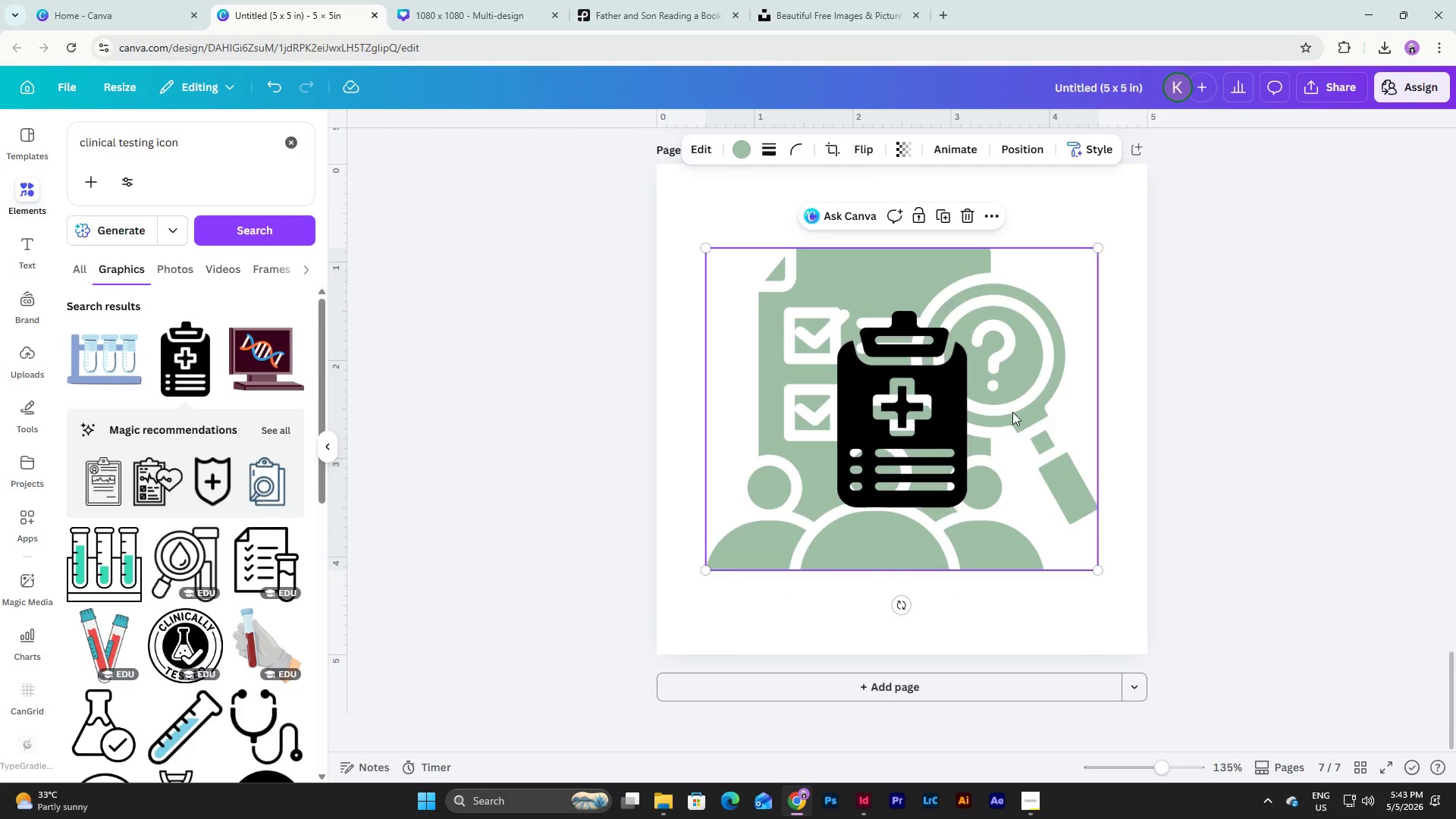 
key(Backspace)
 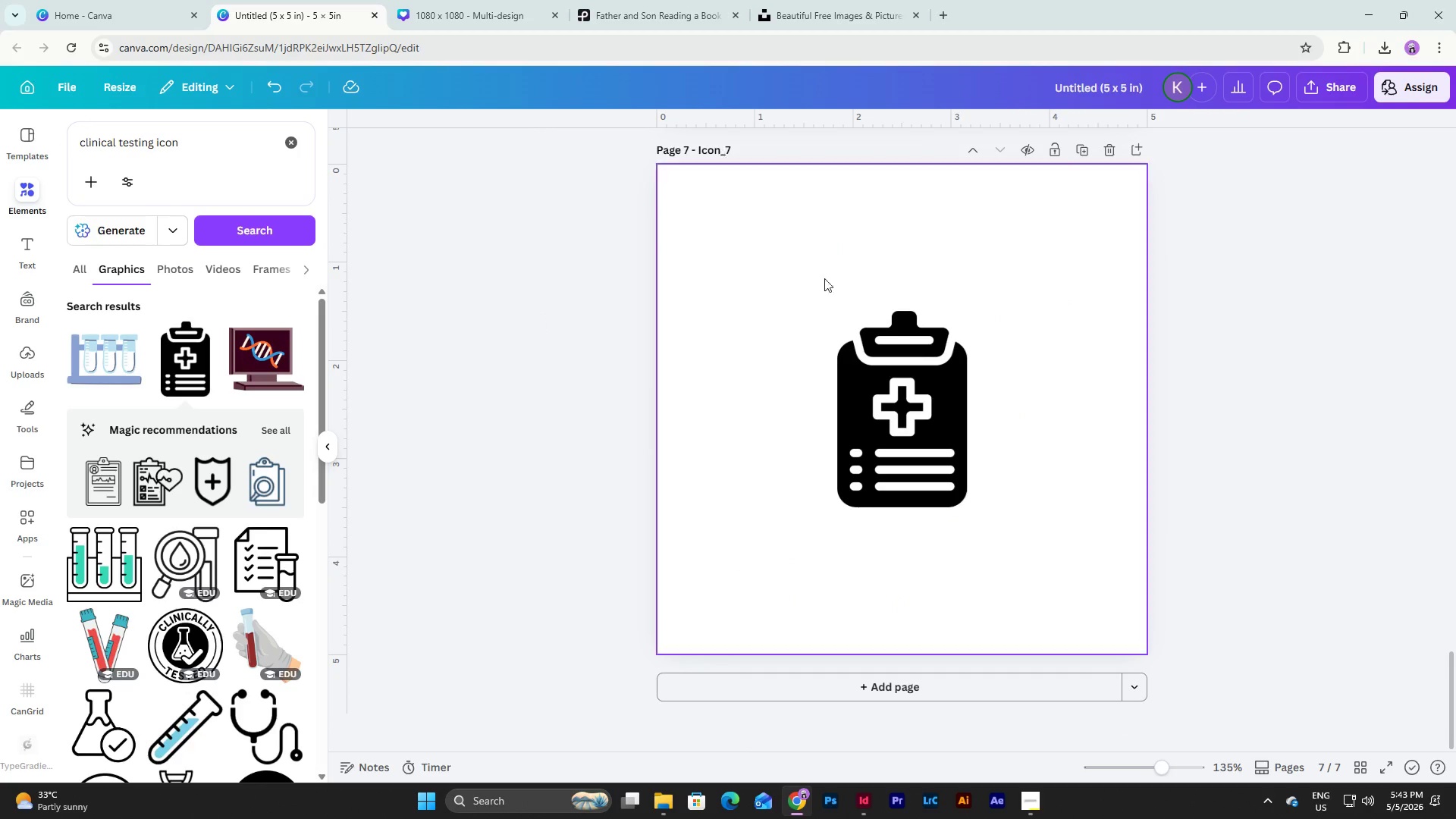 
left_click([927, 432])
 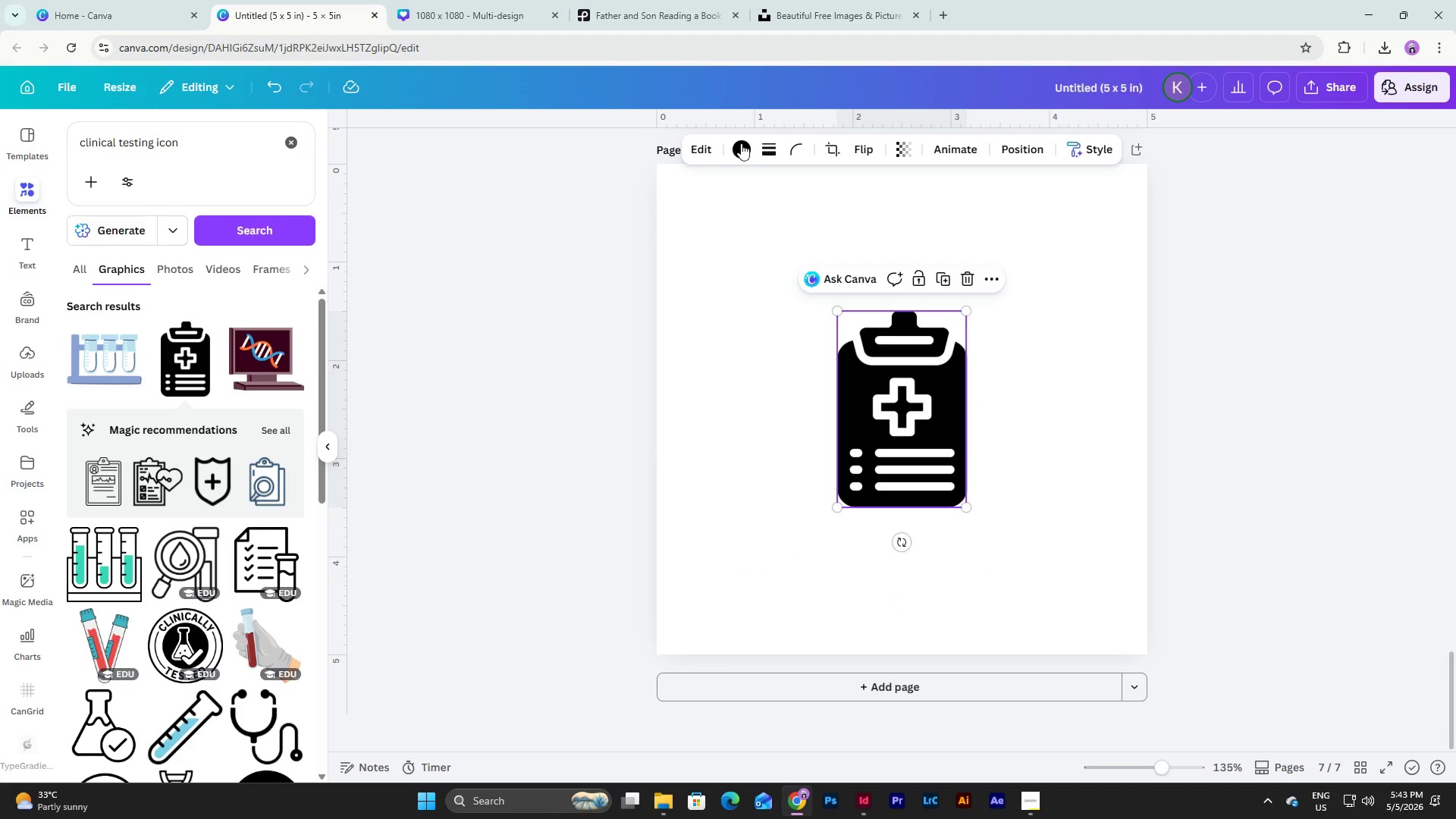 
left_click([747, 152])
 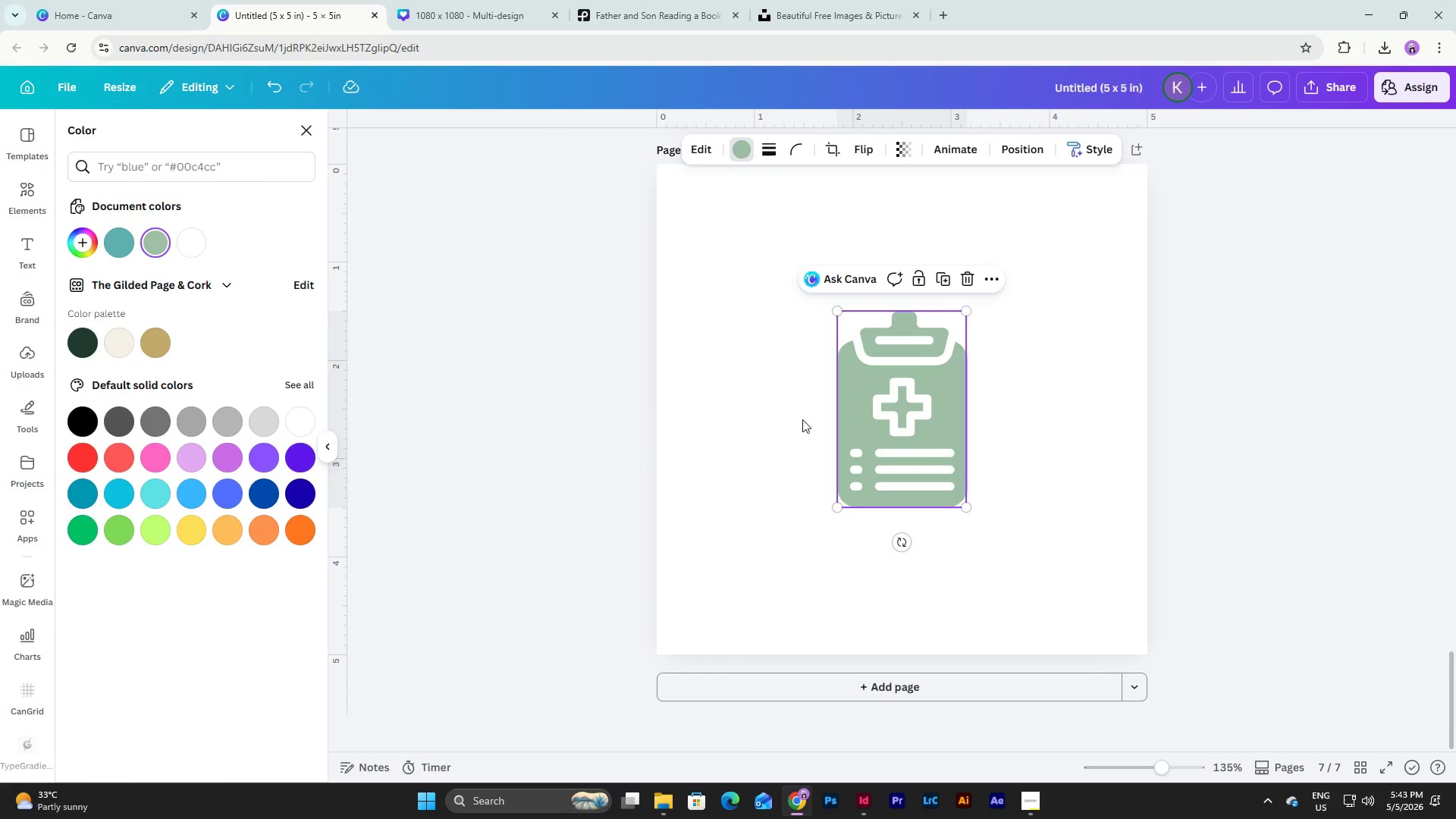 
left_click_drag(start_coordinate=[871, 435], to_coordinate=[741, 334])
 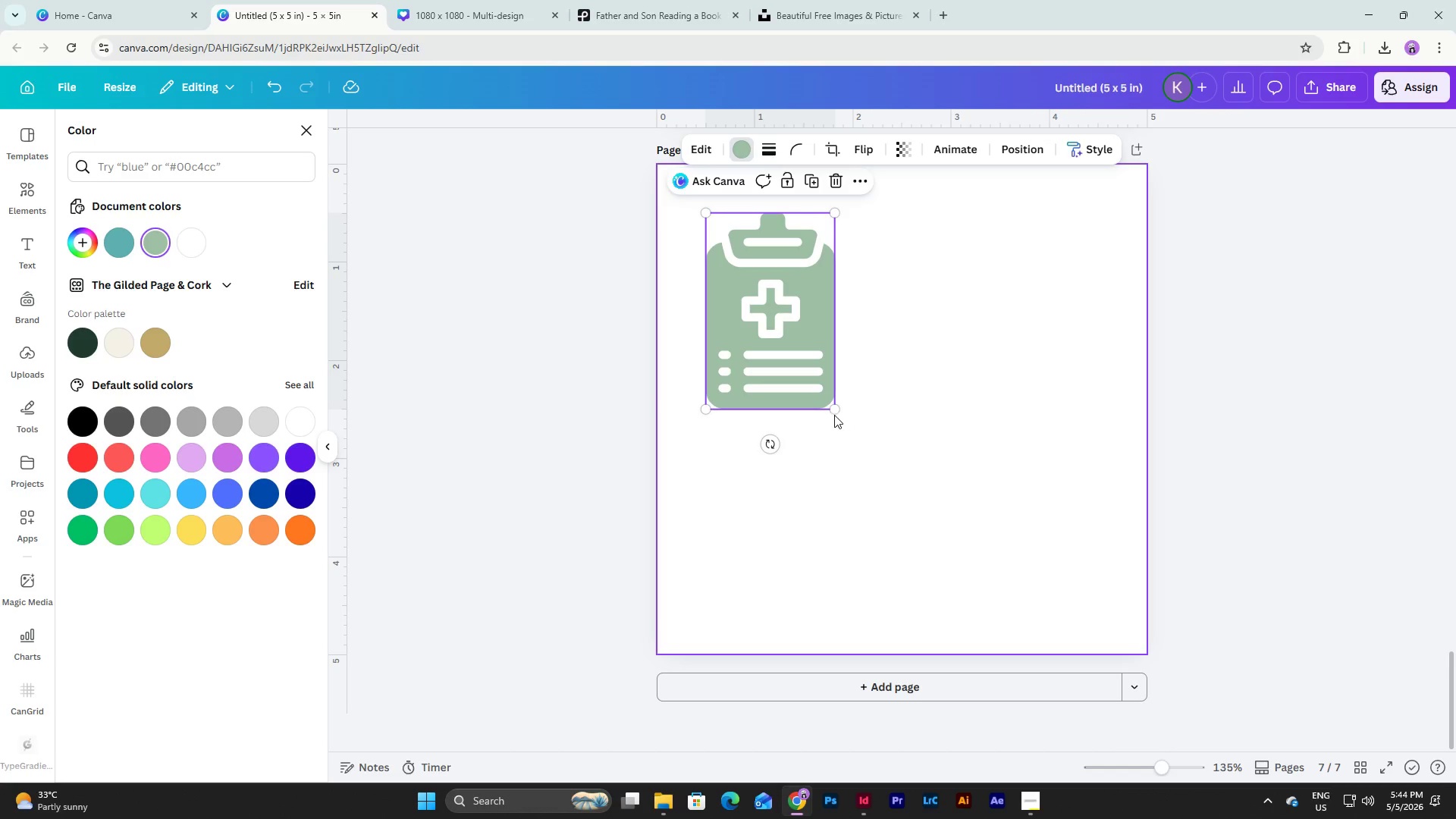 
left_click_drag(start_coordinate=[833, 413], to_coordinate=[1000, 582])
 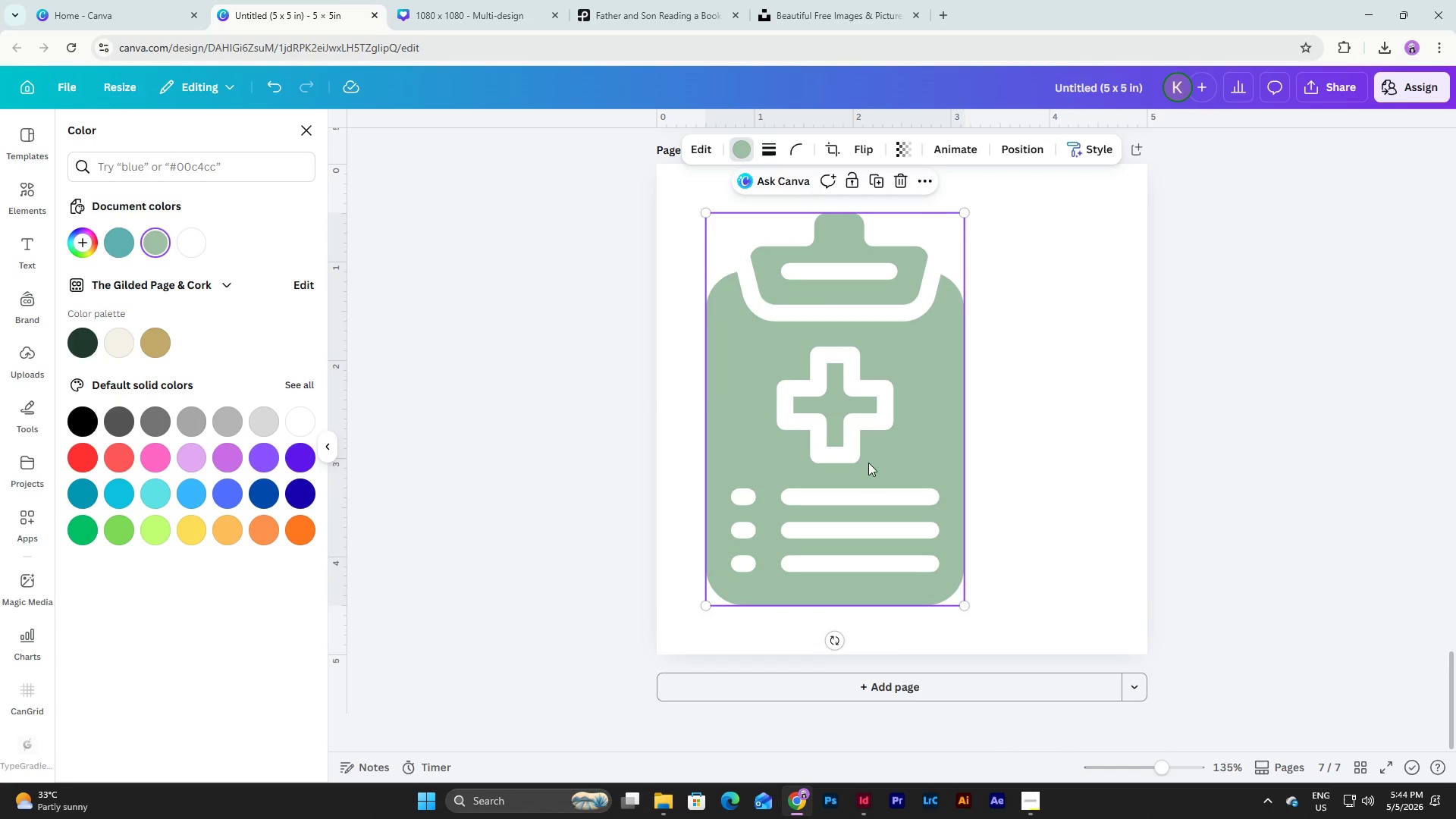 
left_click_drag(start_coordinate=[866, 459], to_coordinate=[932, 463])
 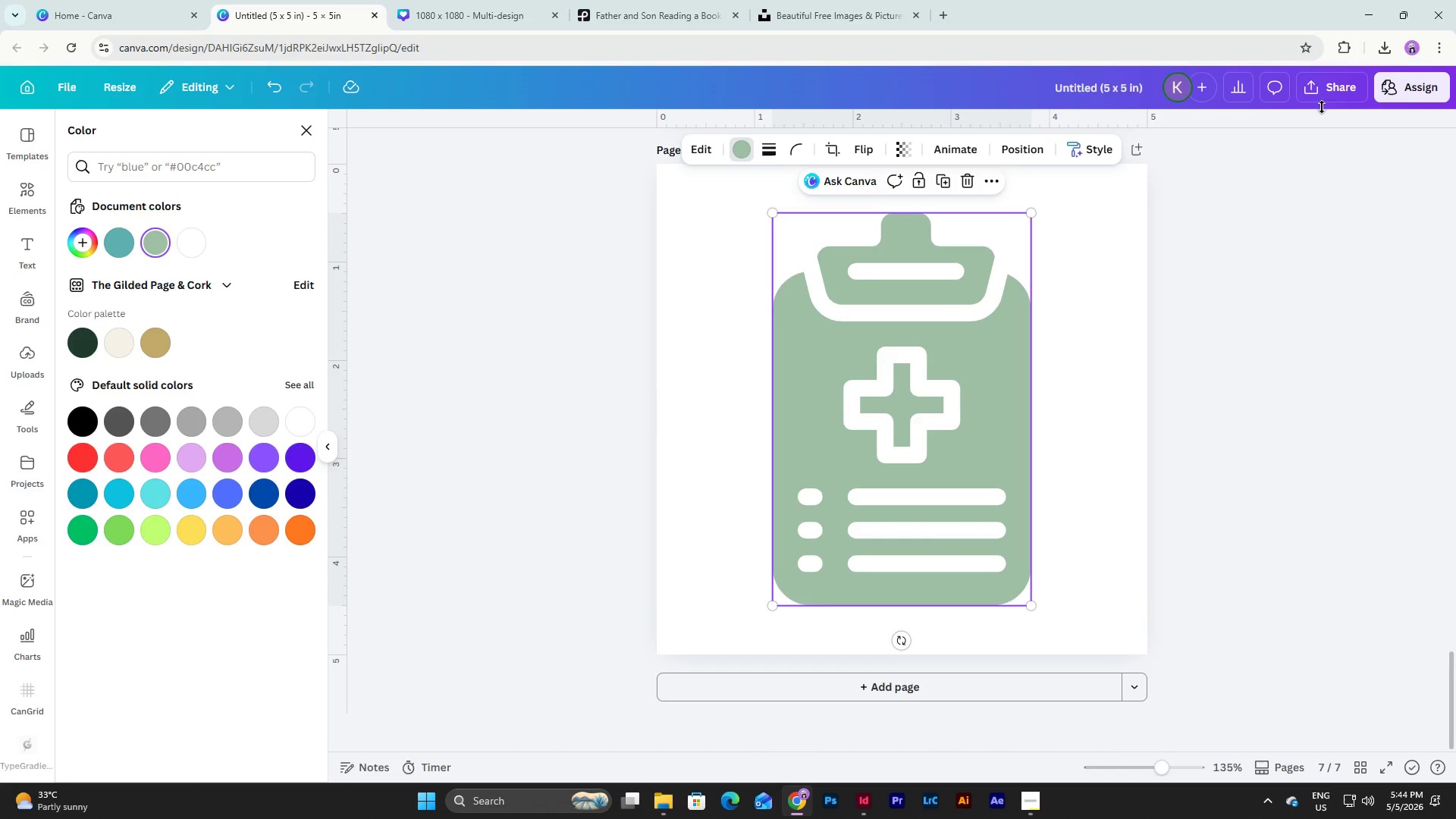 
left_click([1325, 80])
 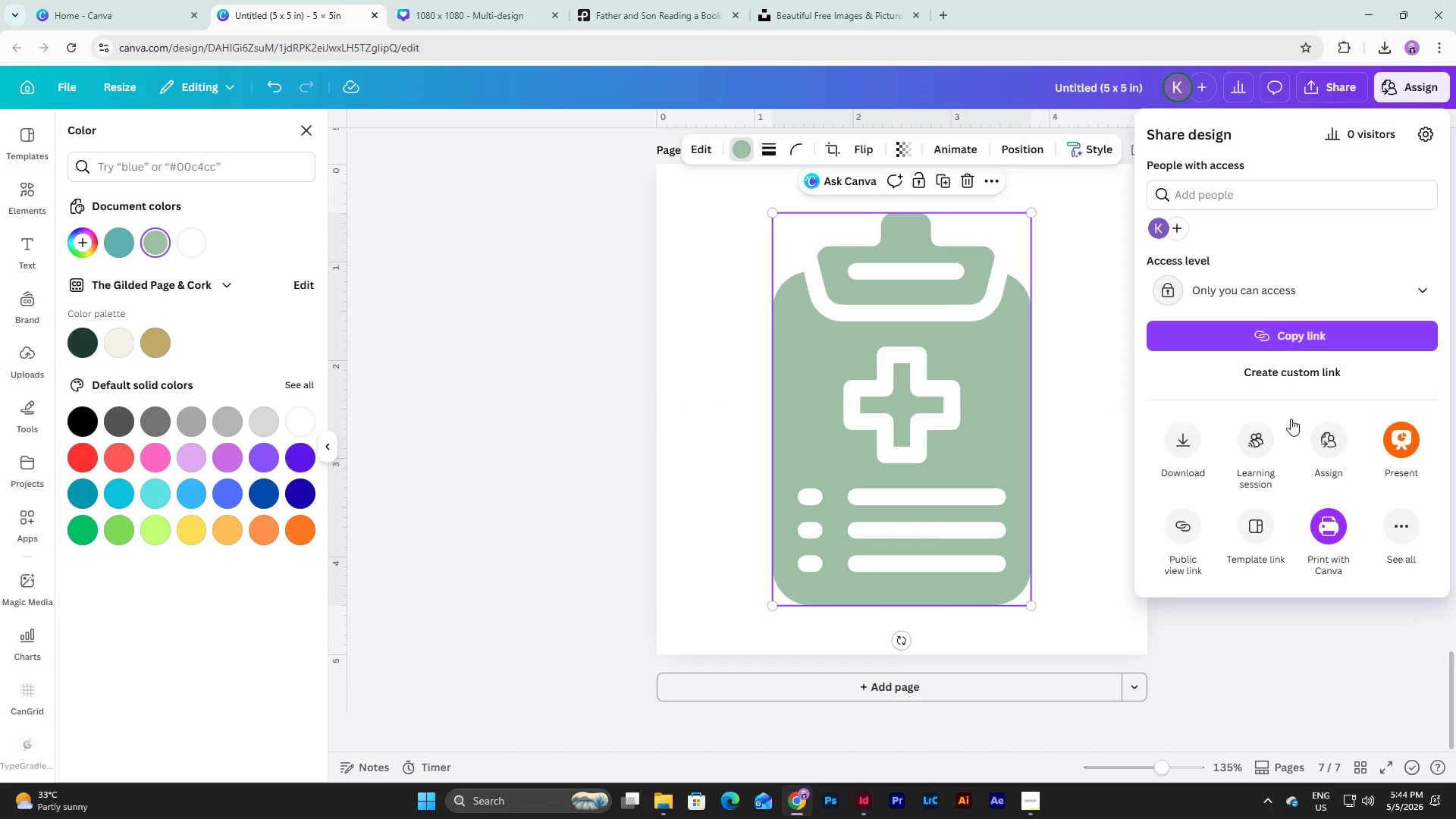 
left_click([1189, 427])
 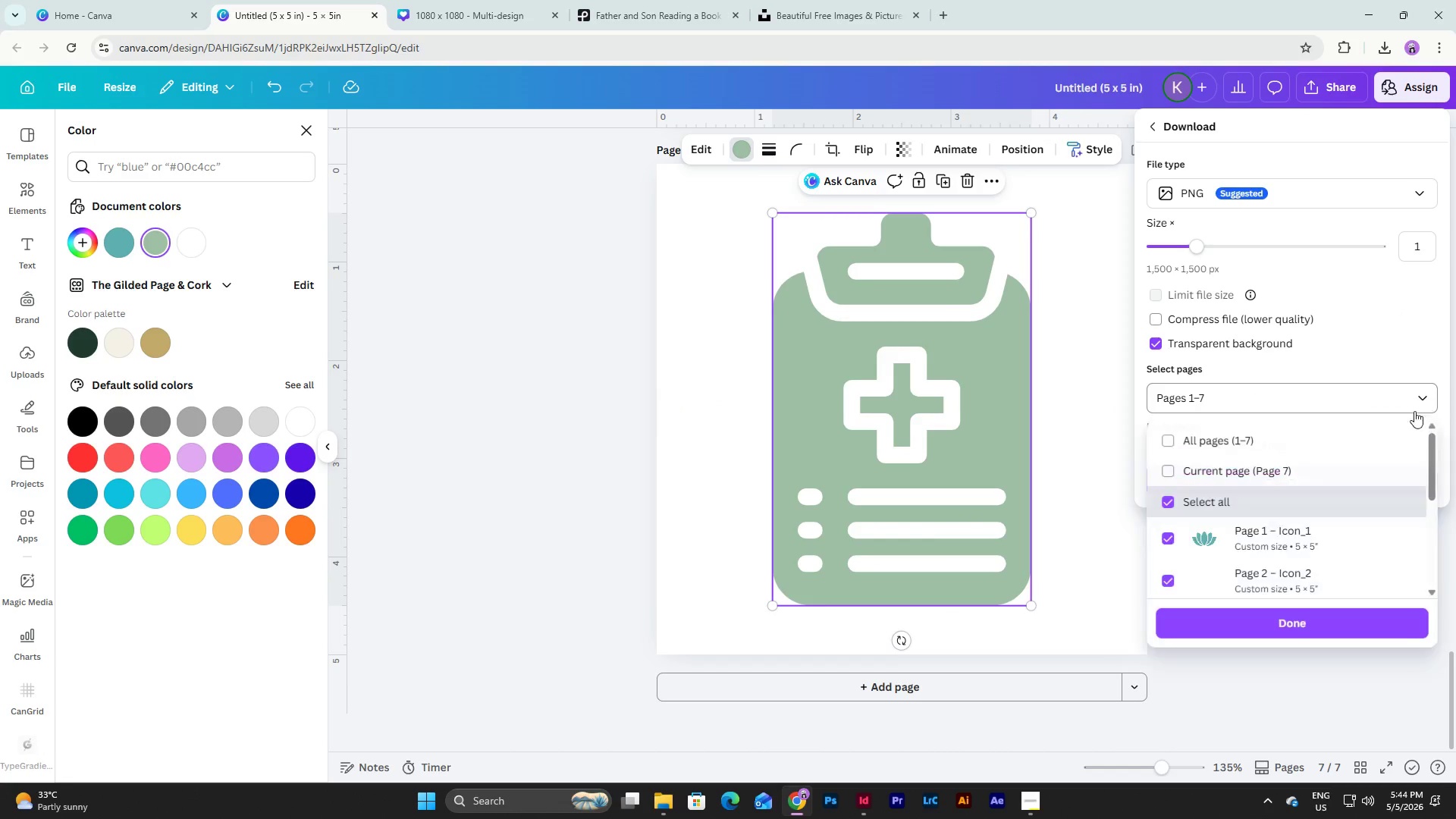 
left_click([1269, 477])
 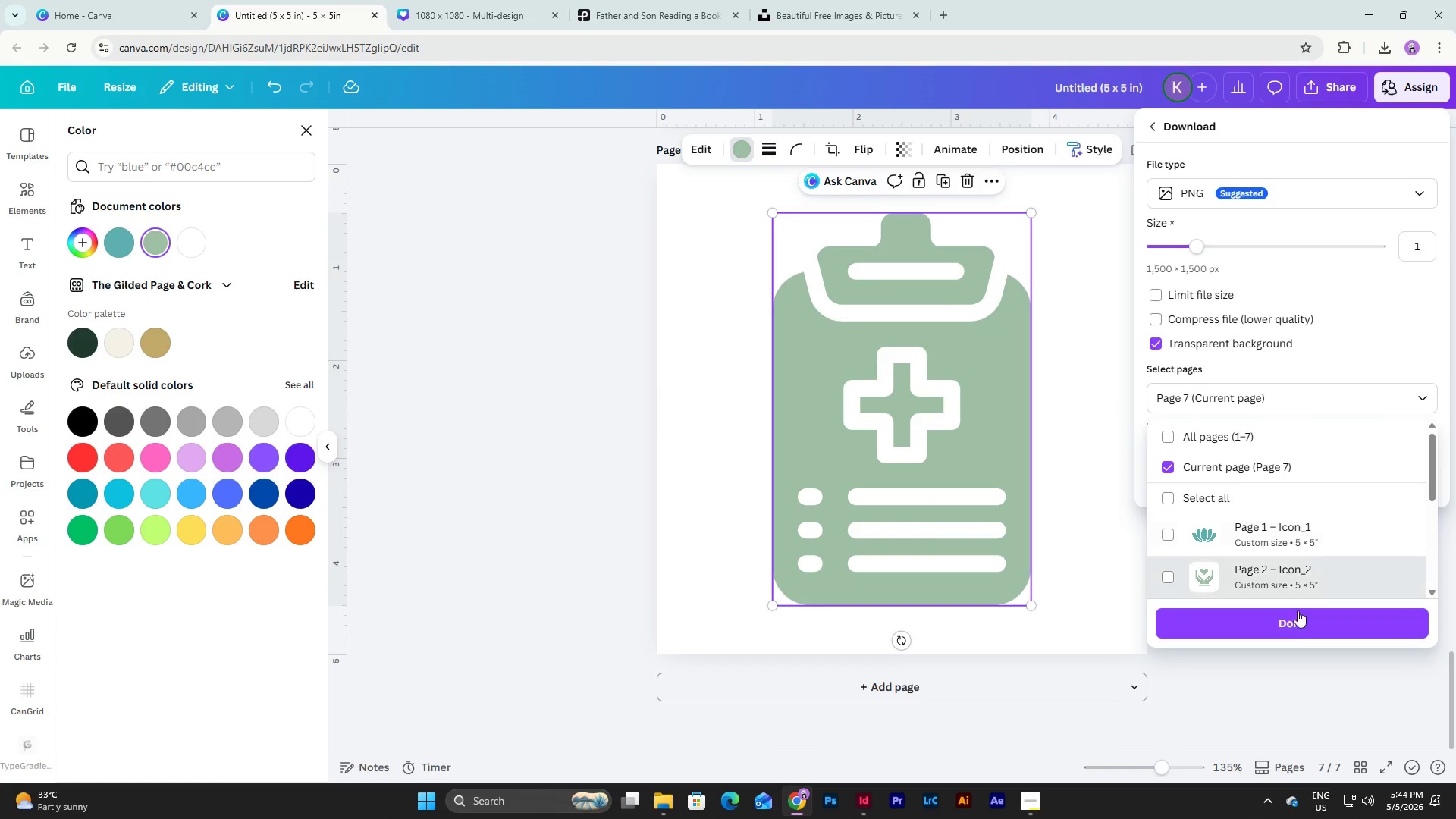 
left_click([1291, 624])
 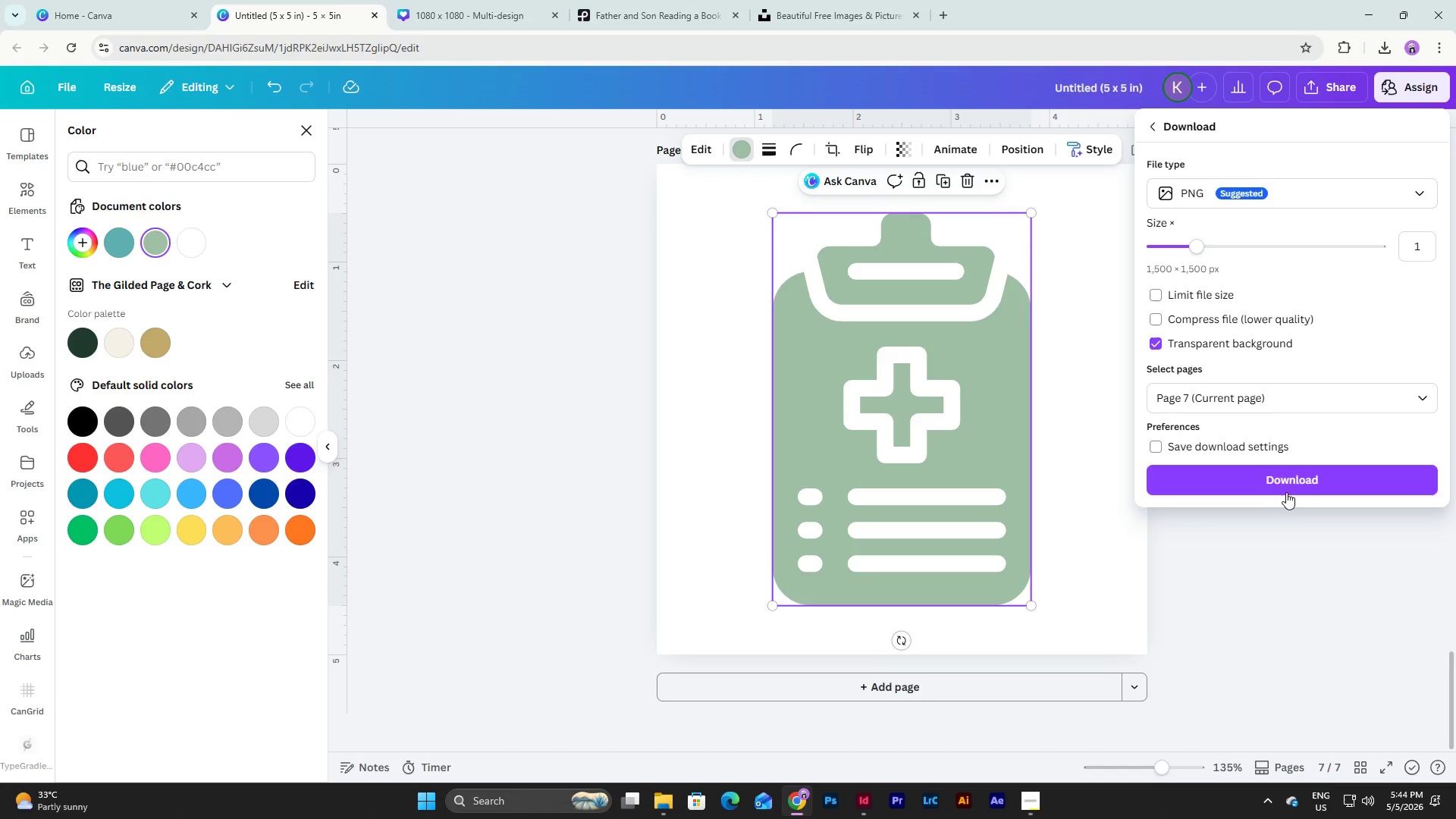 
left_click([1286, 484])
 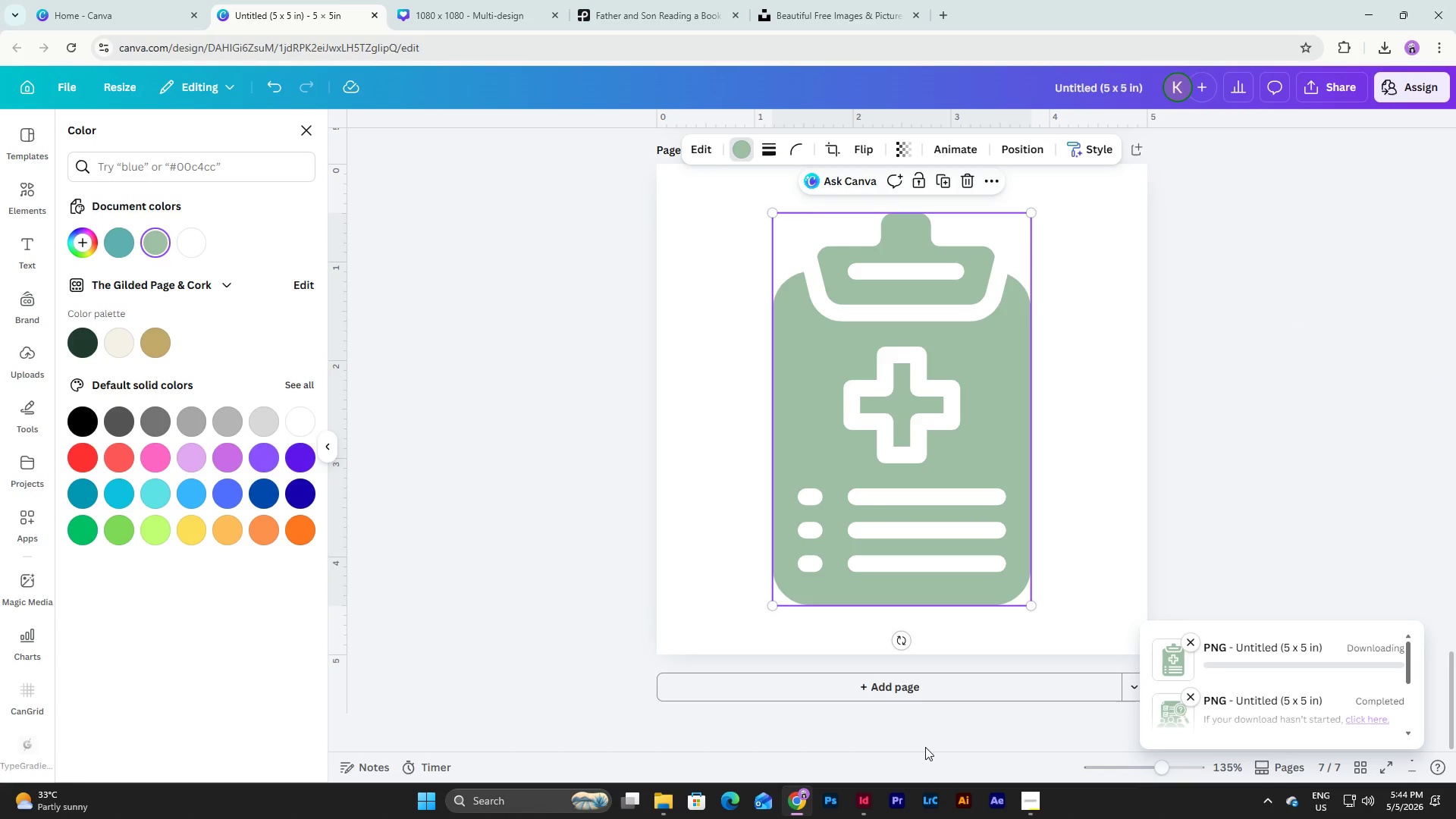 
left_click([868, 803])
 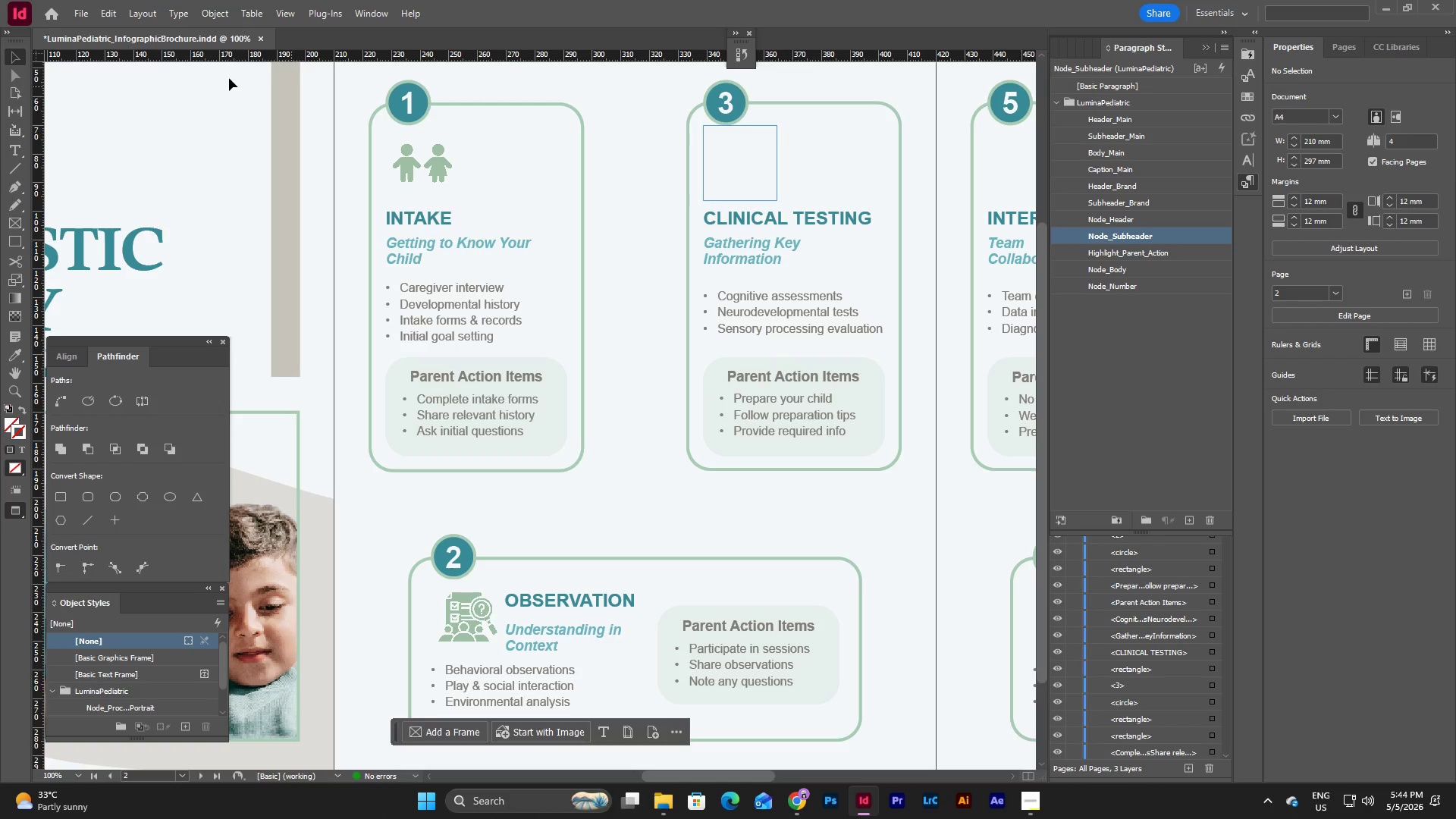 
left_click([85, 17])
 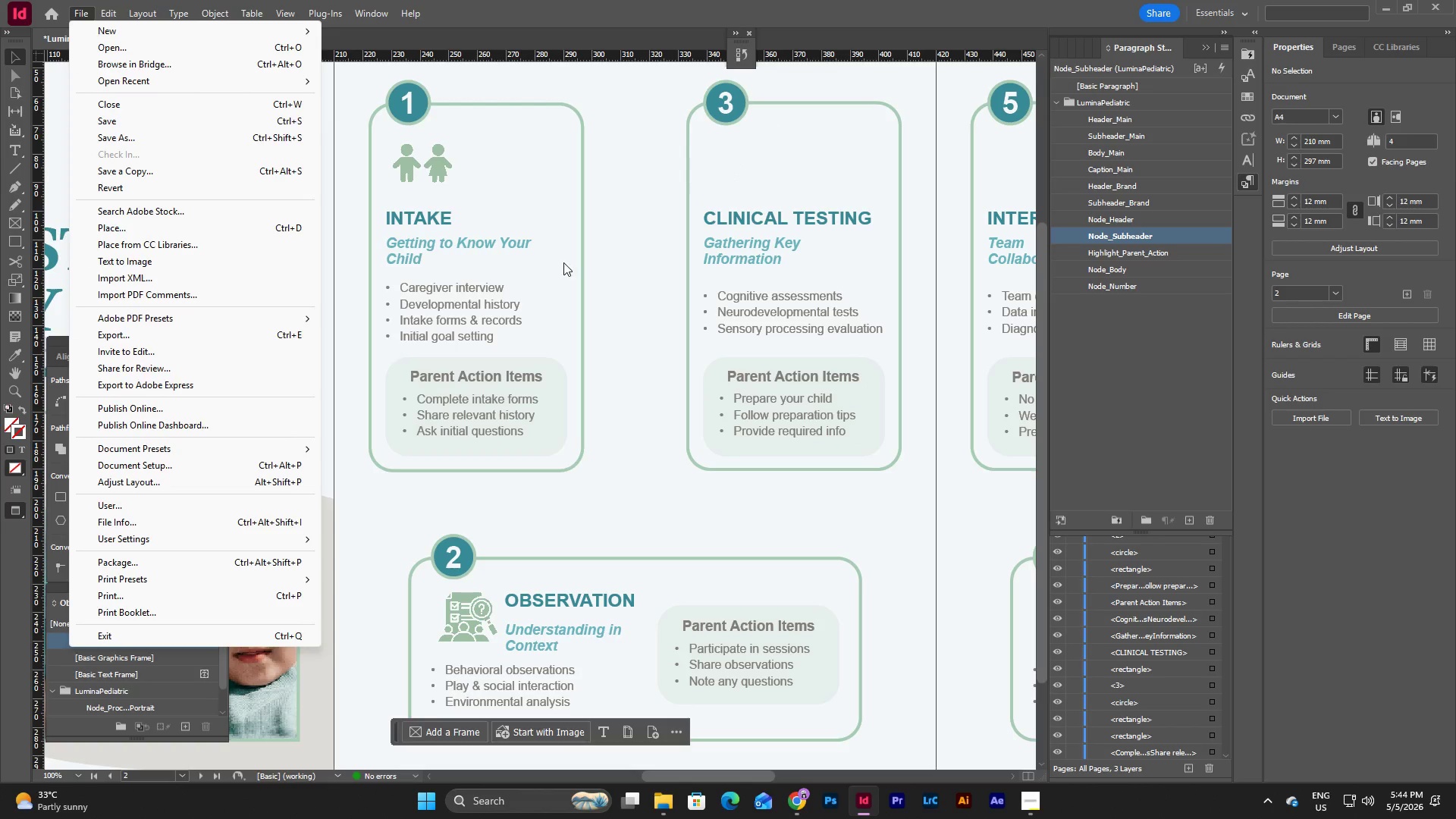 
left_click([619, 190])
 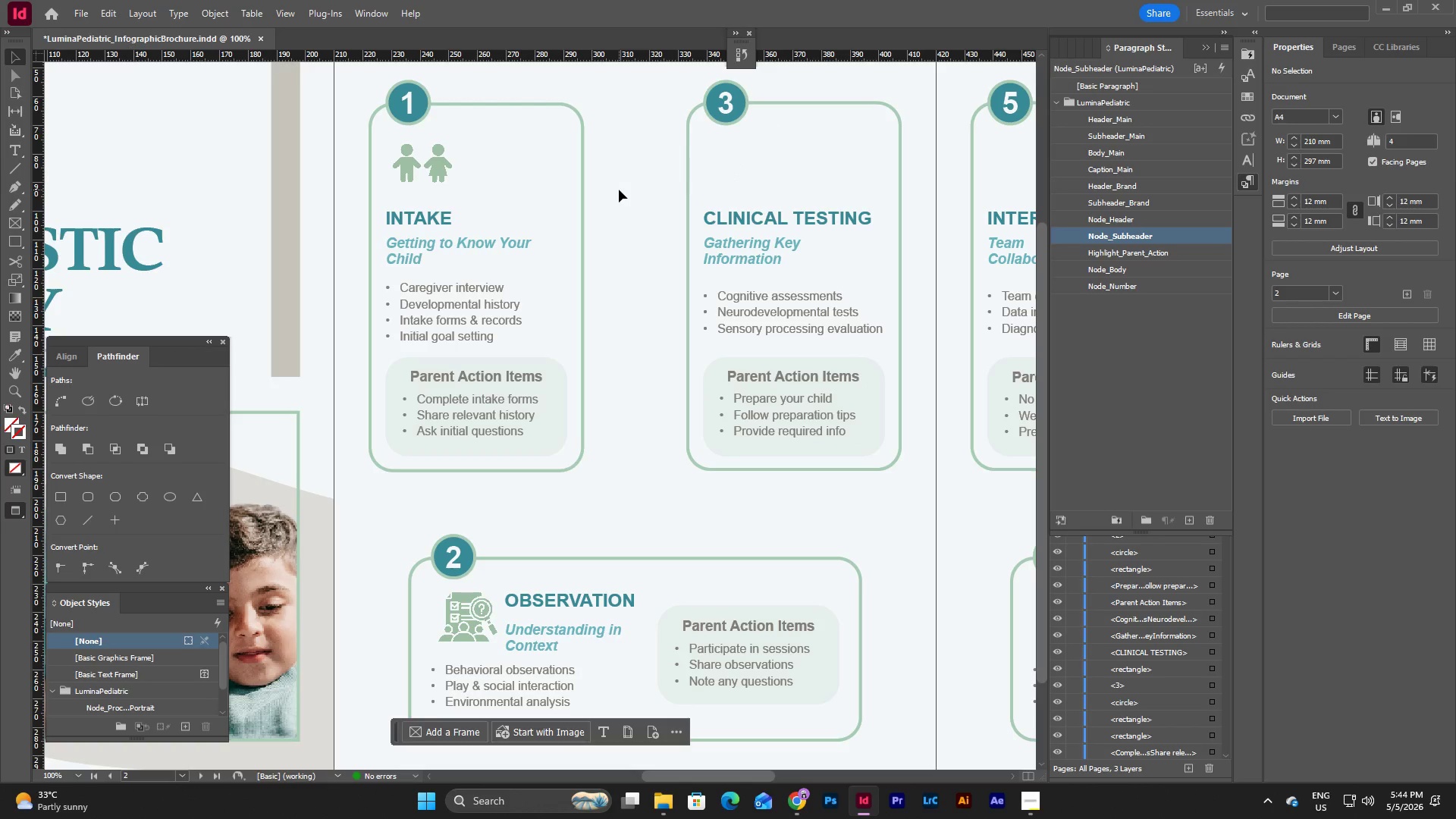 
key(W)
 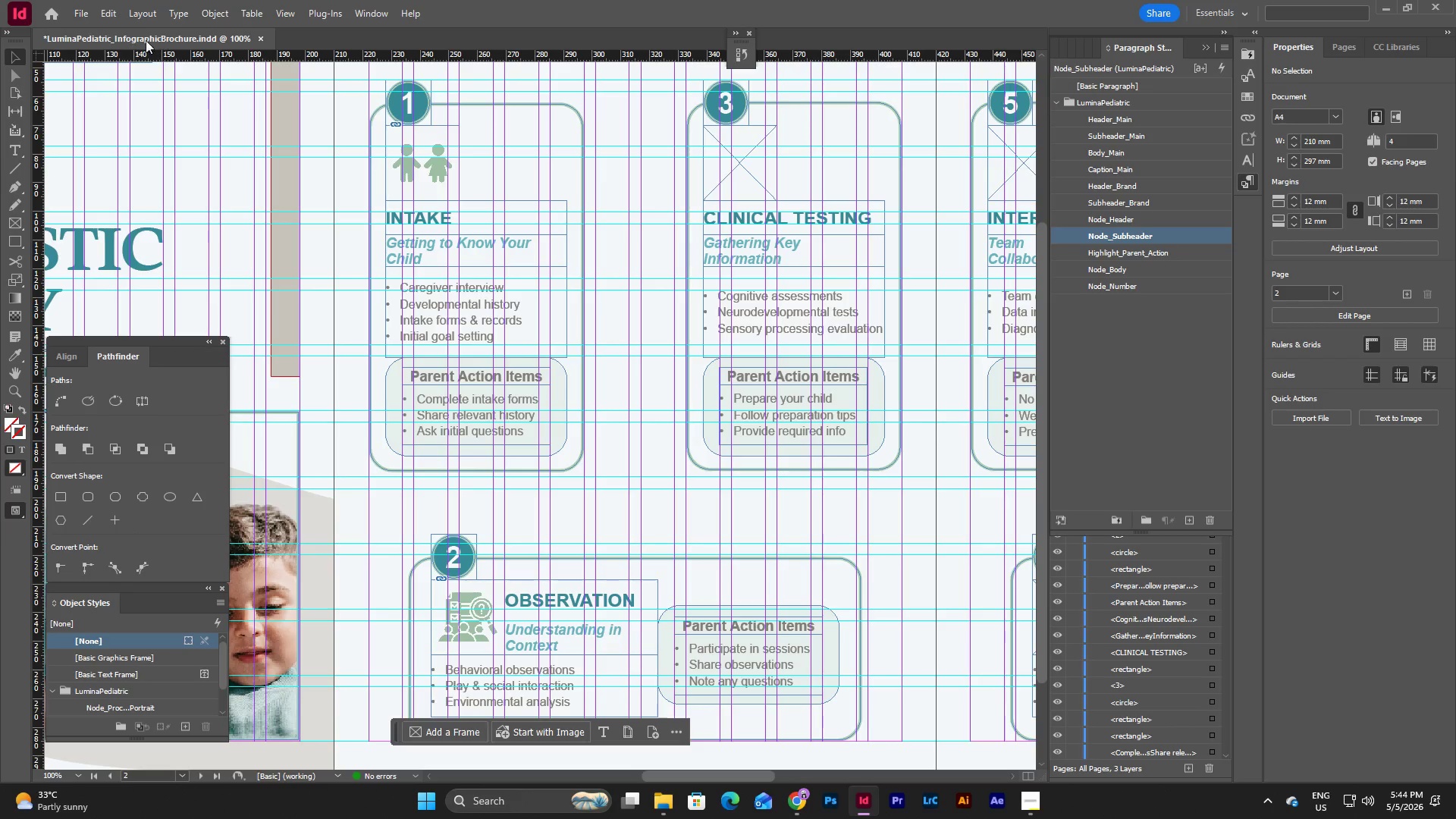 
left_click([81, 13])
 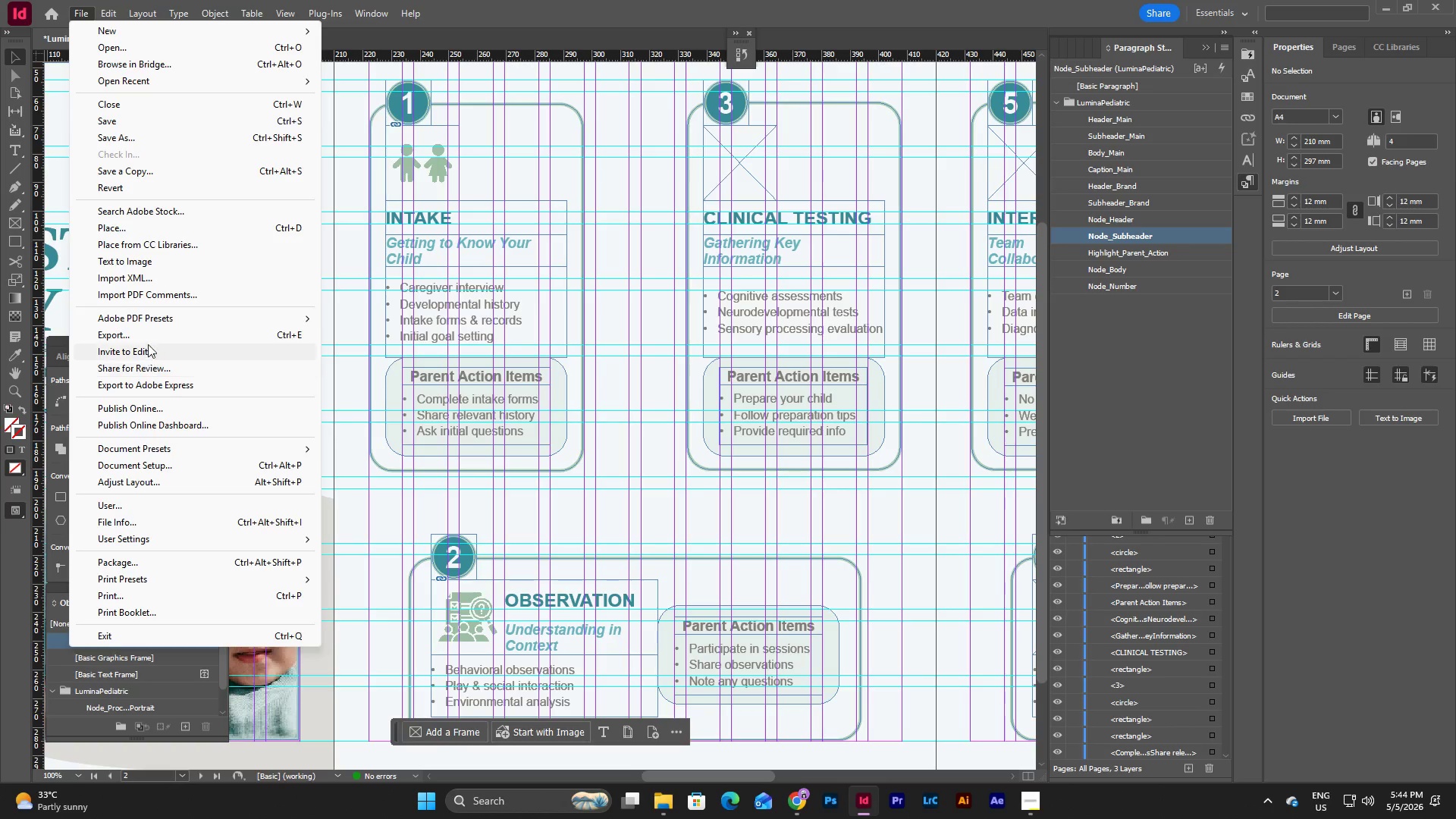 
left_click([162, 224])
 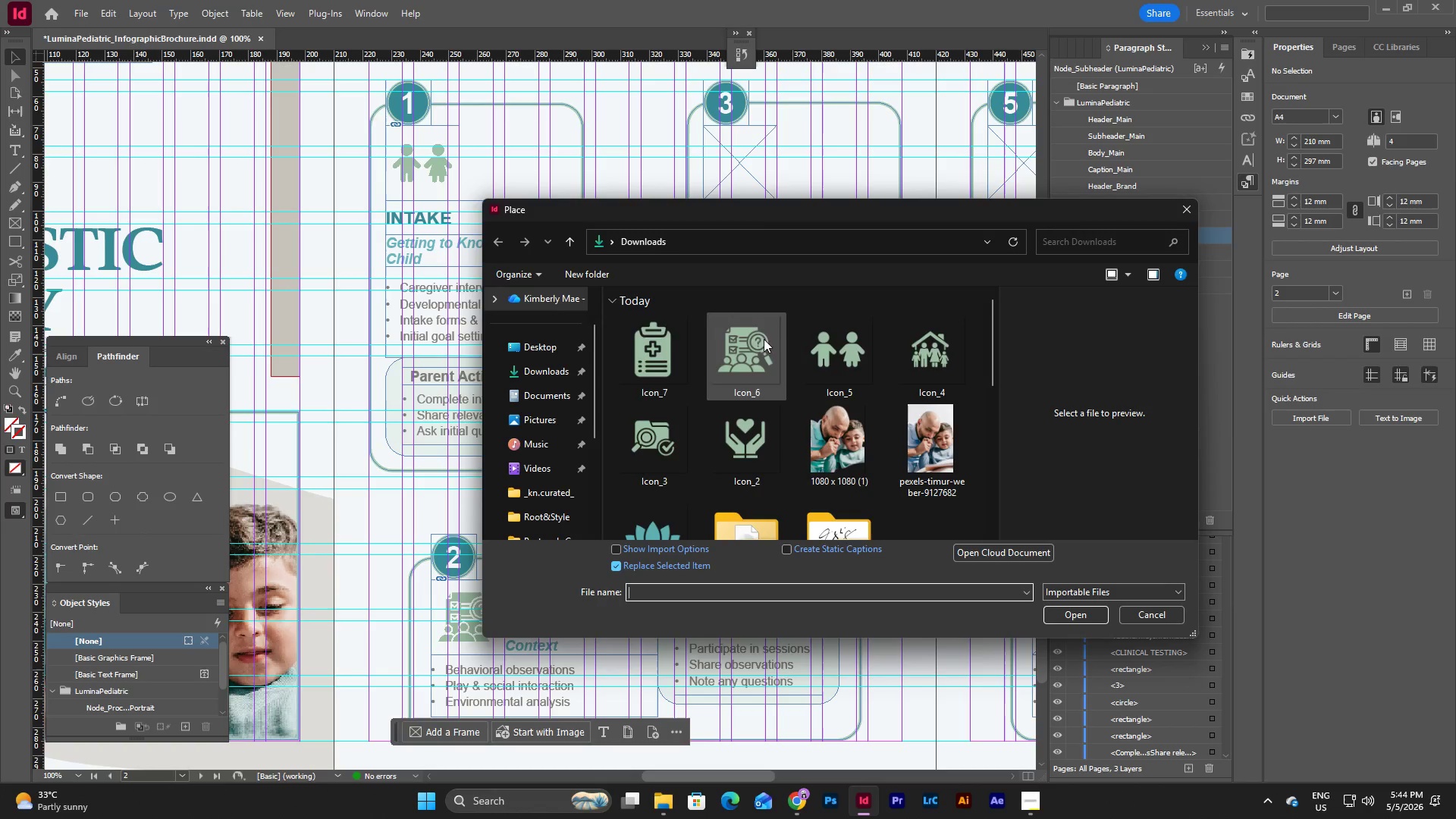 
left_click([649, 345])
 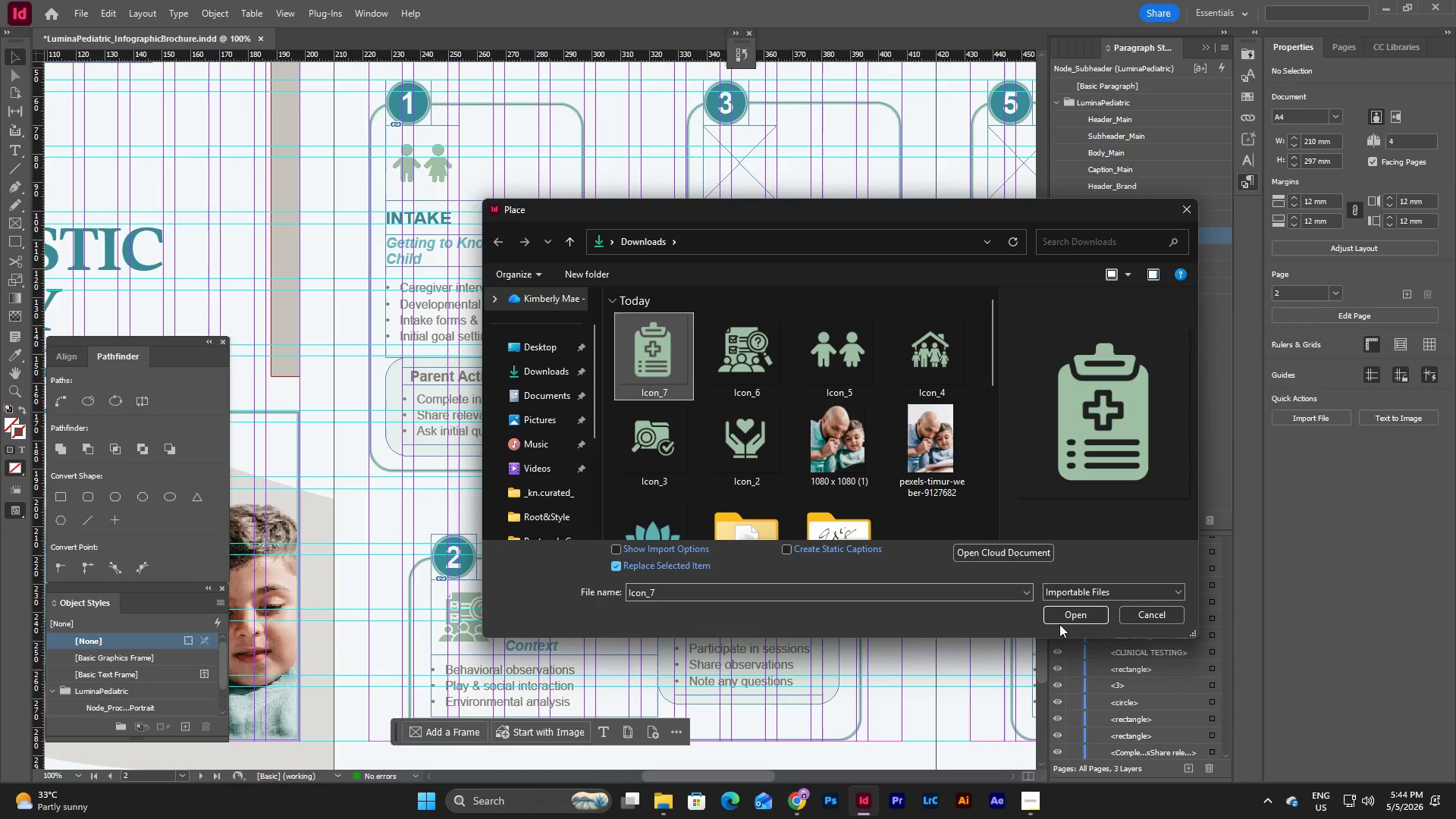 
left_click([1058, 607])
 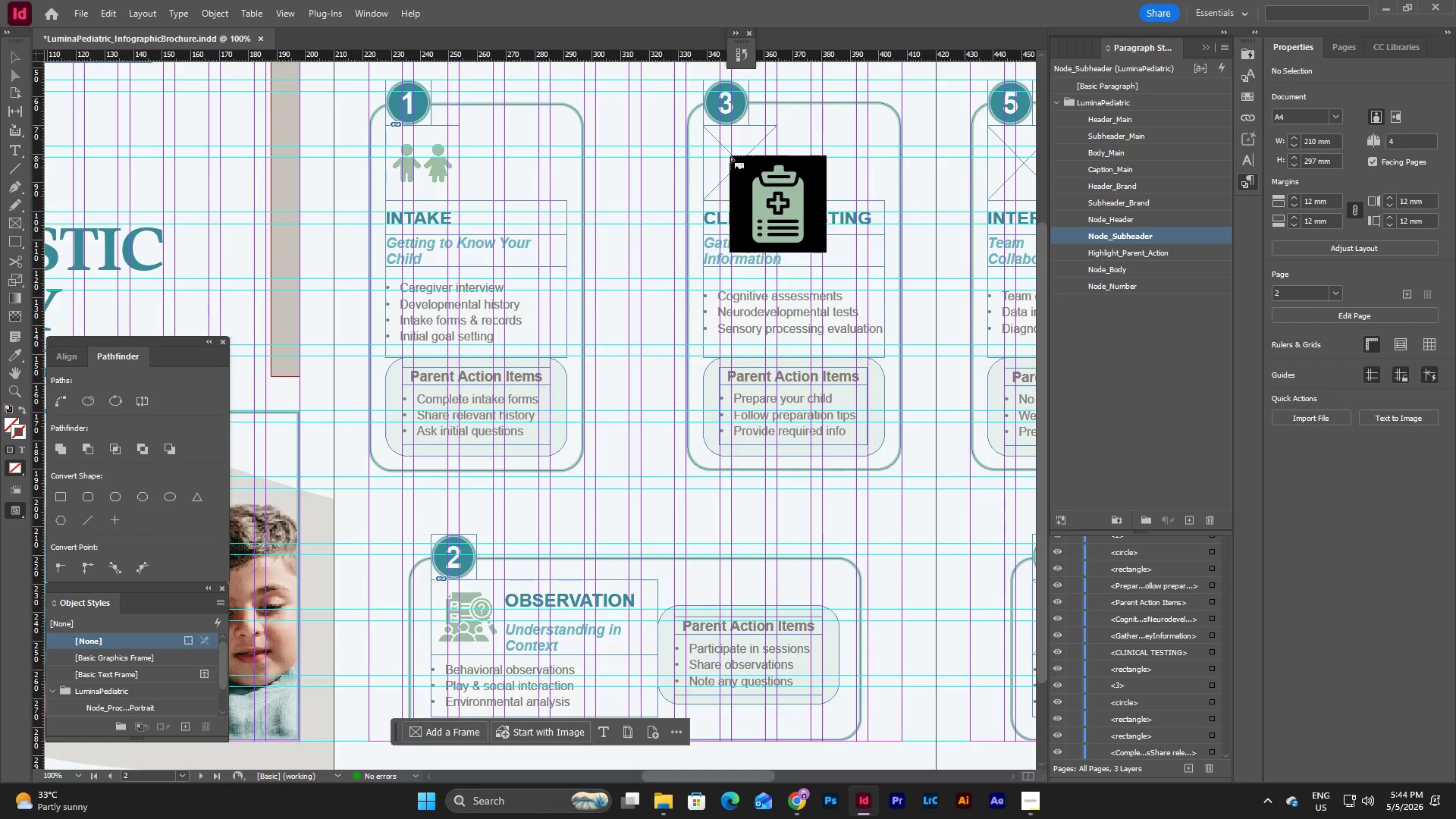 
left_click([741, 133])
 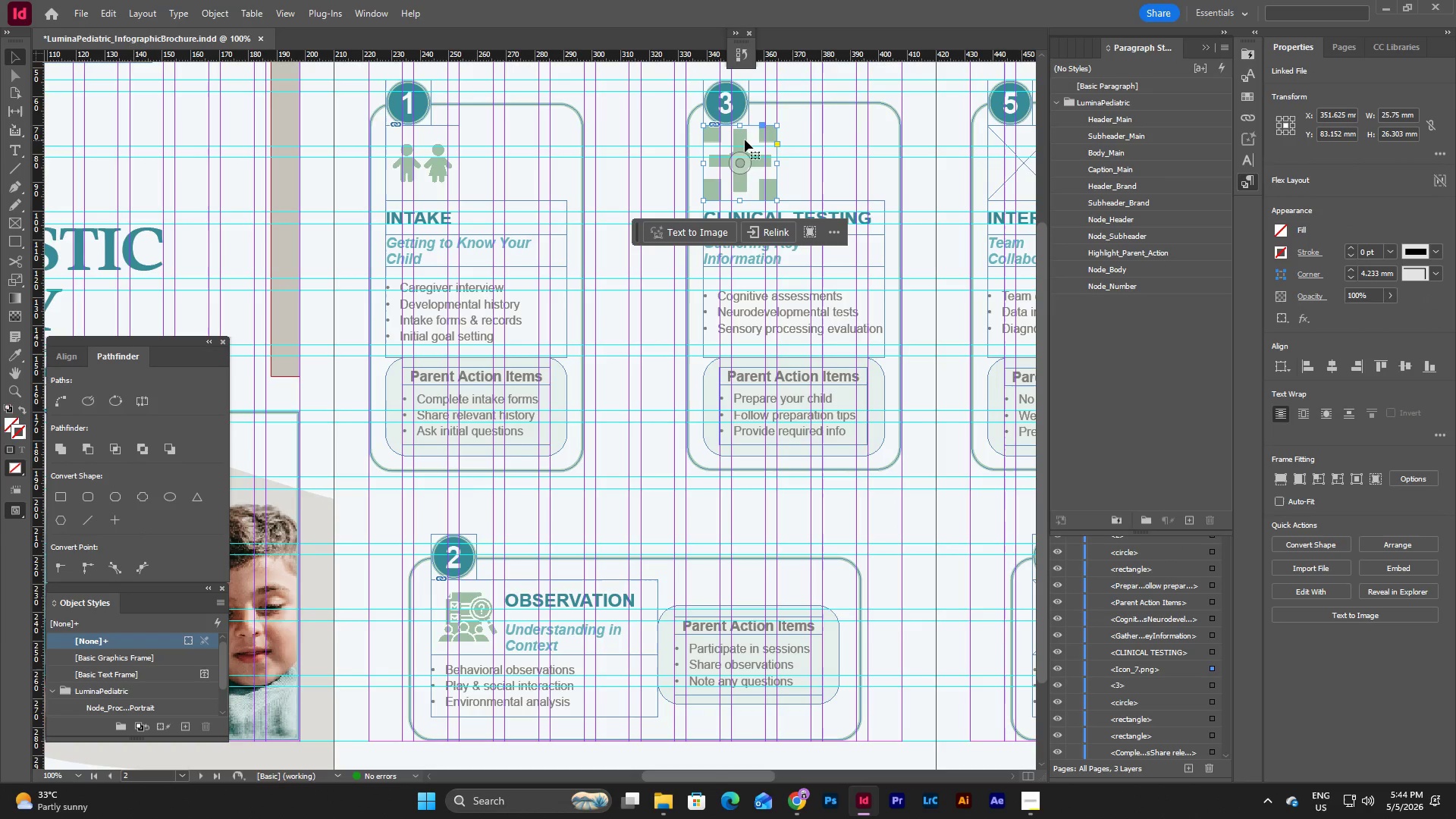 
double_click([745, 134])
 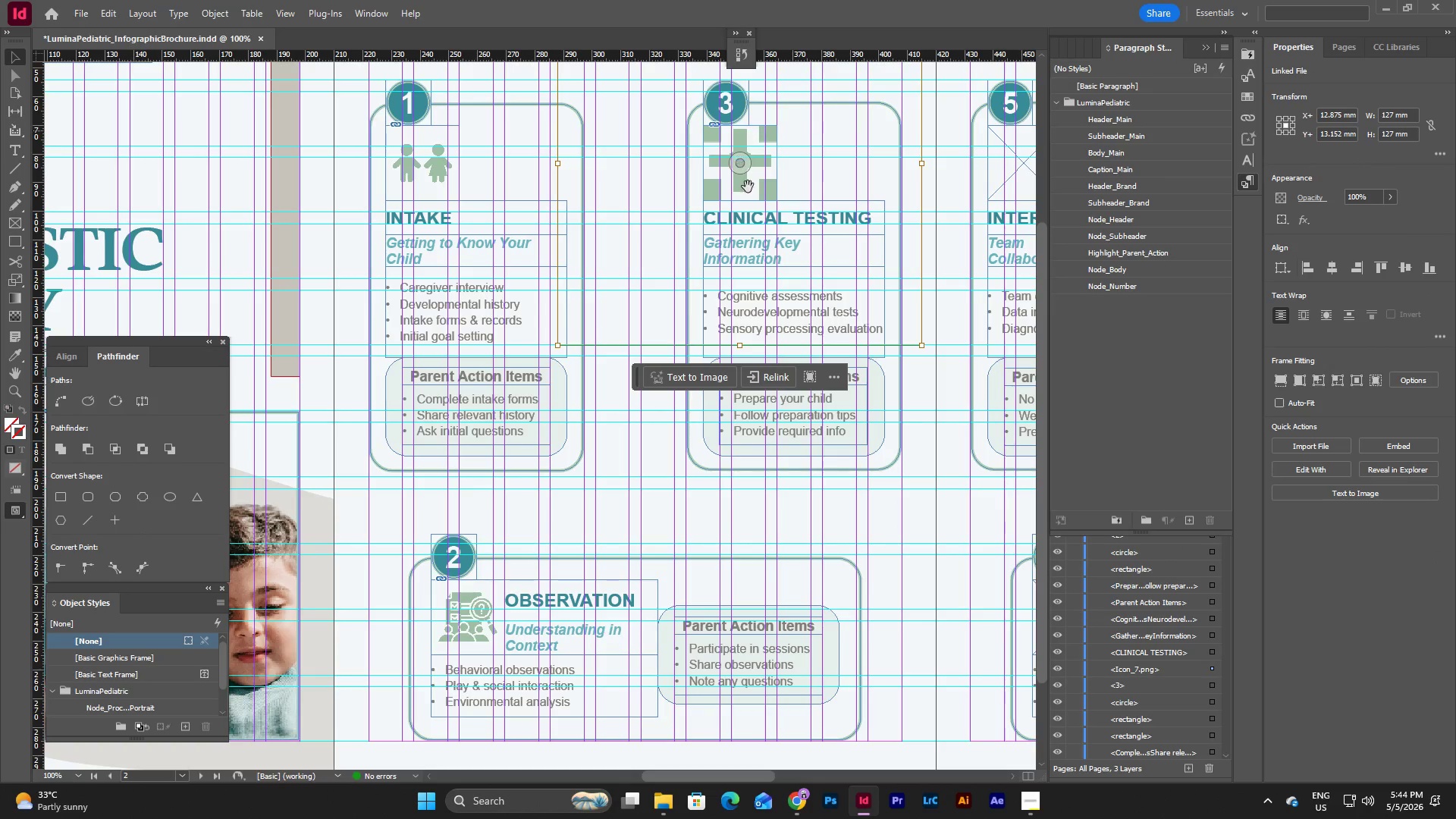 
scroll: coordinate [751, 195], scroll_direction: up, amount: 3.0
 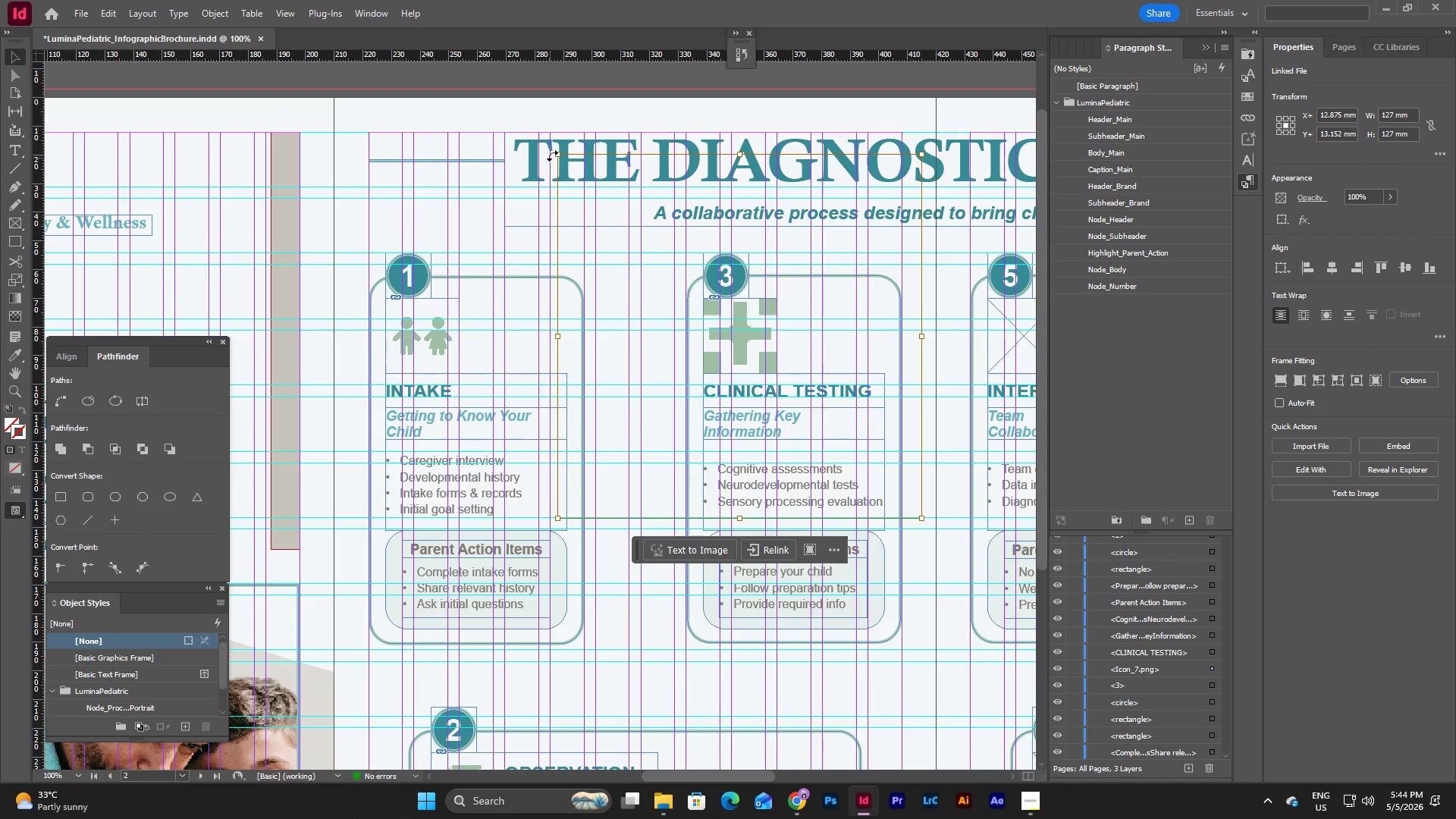 
left_click_drag(start_coordinate=[558, 152], to_coordinate=[701, 297])
 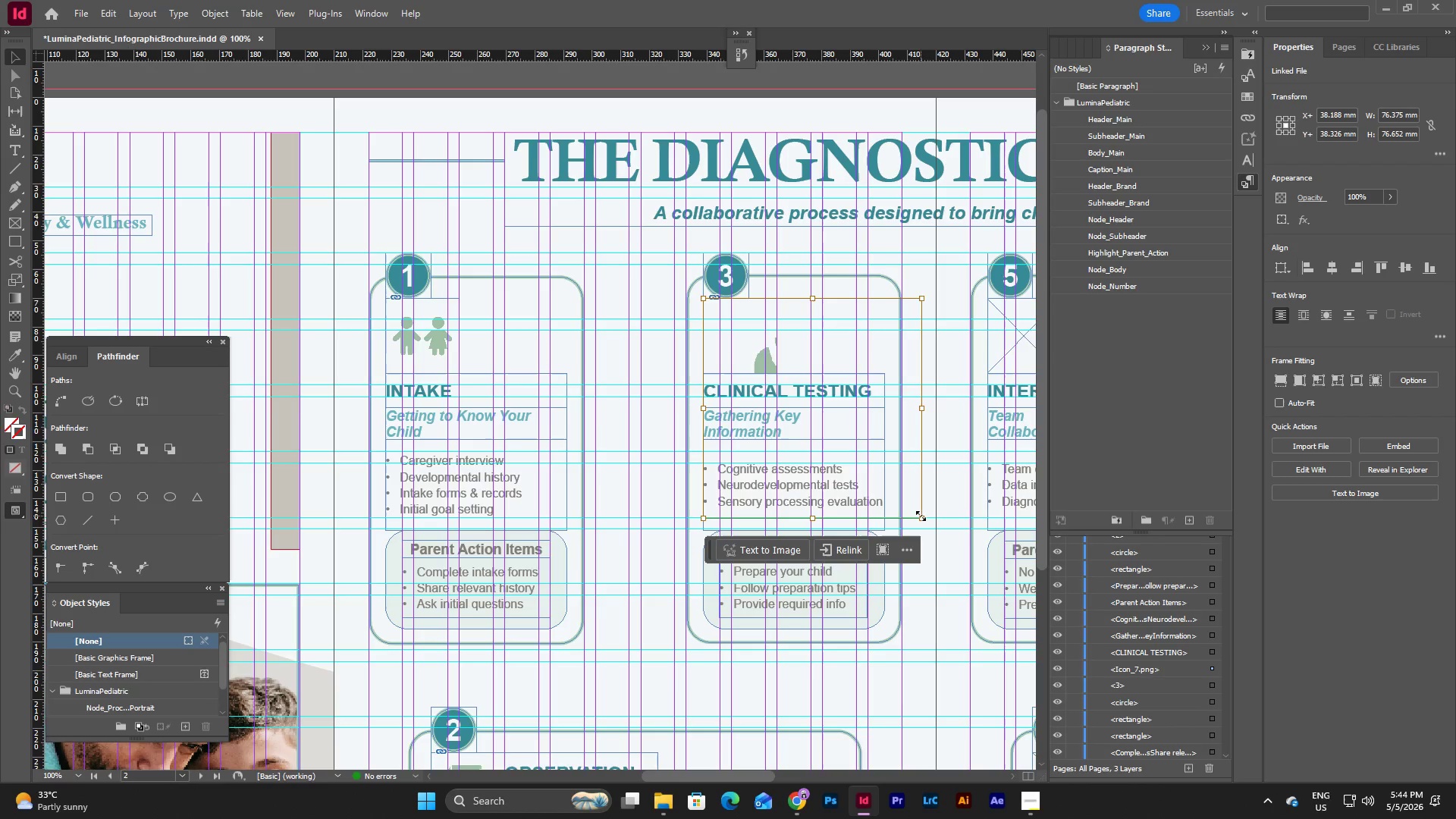 
left_click_drag(start_coordinate=[922, 517], to_coordinate=[778, 375])
 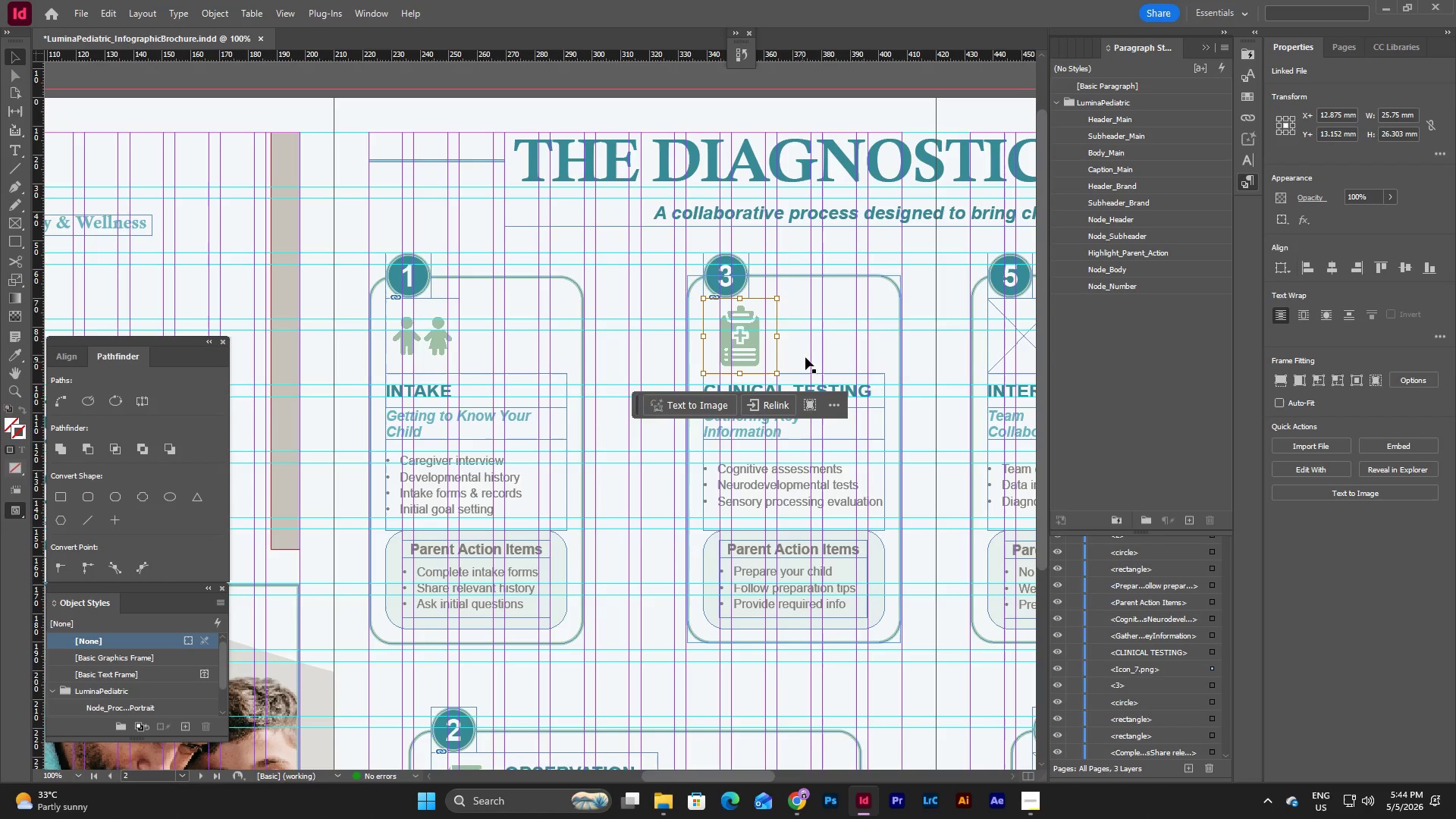 
scroll: coordinate [805, 357], scroll_direction: down, amount: 4.0
 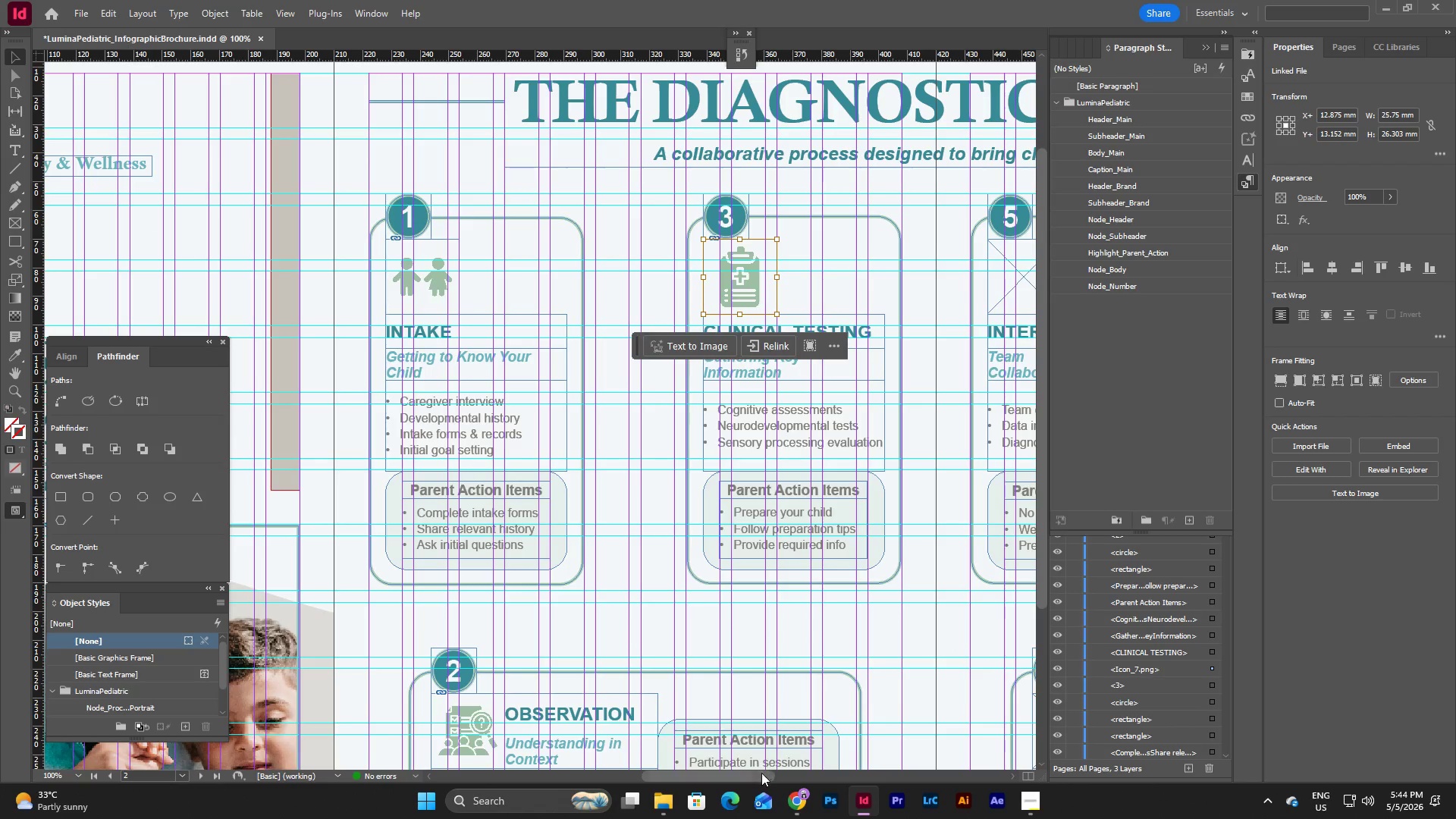 
left_click_drag(start_coordinate=[759, 777], to_coordinate=[783, 777])
 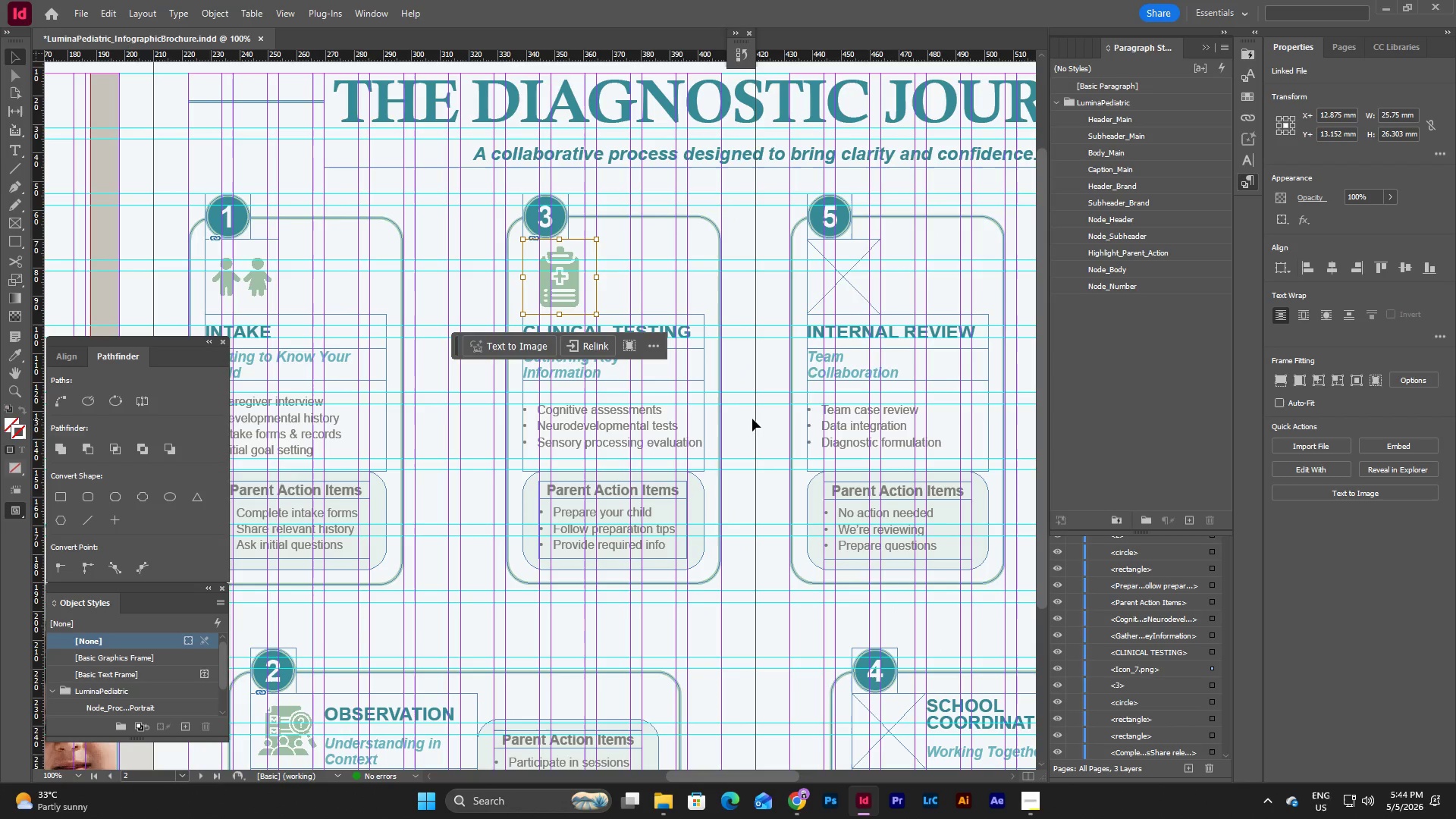 
left_click([744, 419])
 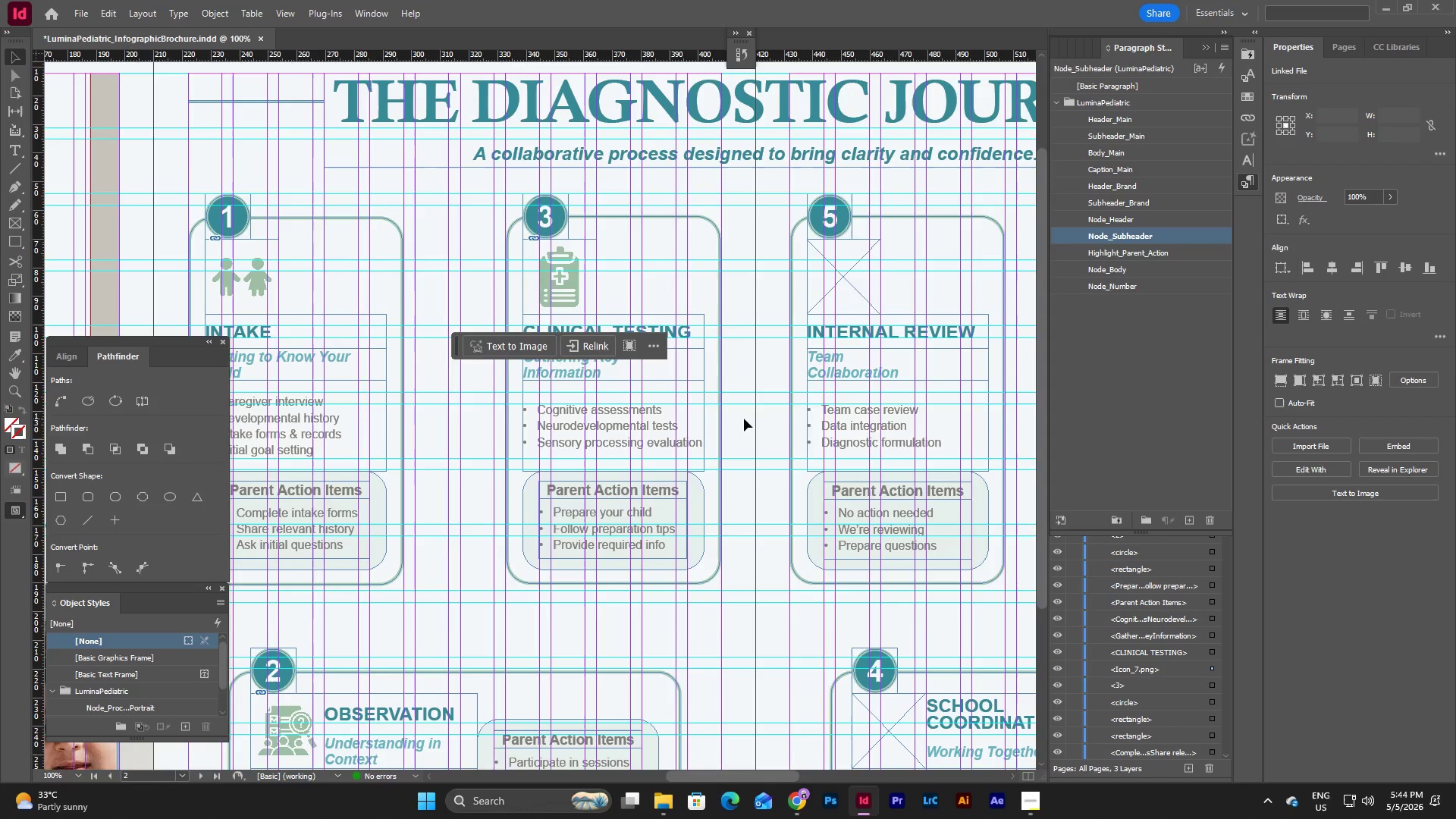 
key(W)
 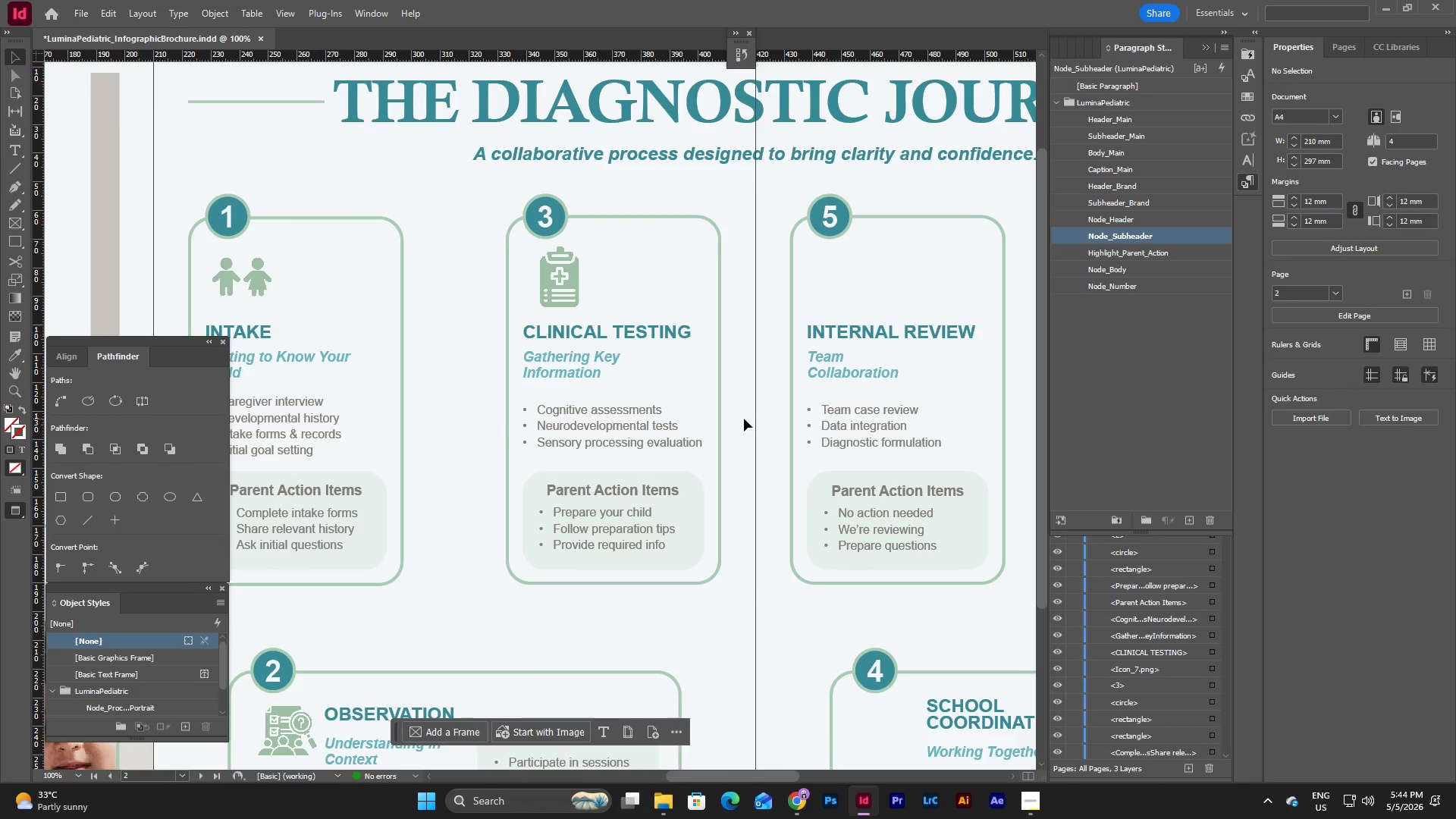 
wait(6.03)
 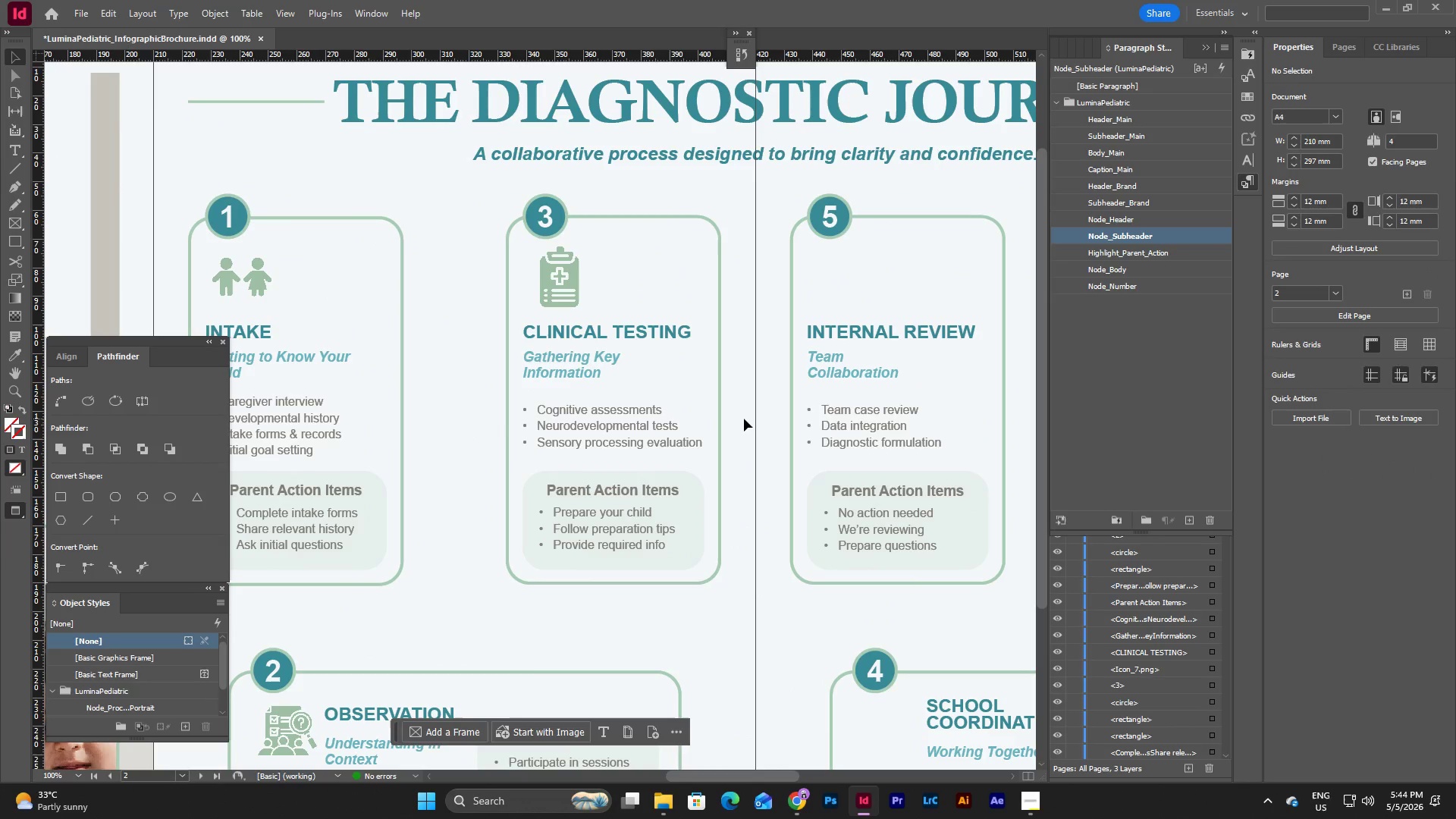 
scroll: coordinate [744, 419], scroll_direction: down, amount: 2.0
 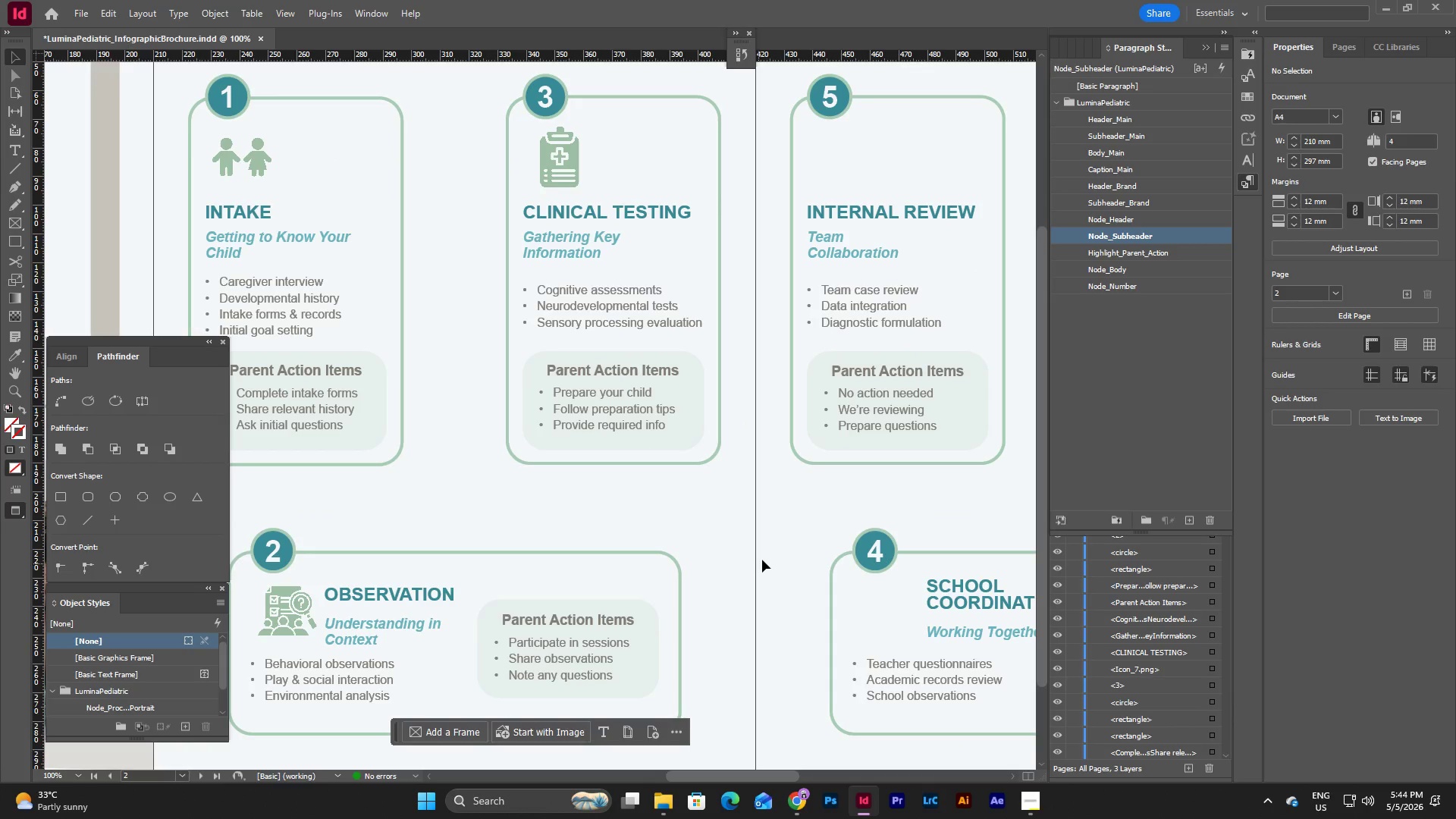 
scroll: coordinate [762, 560], scroll_direction: up, amount: 1.0
 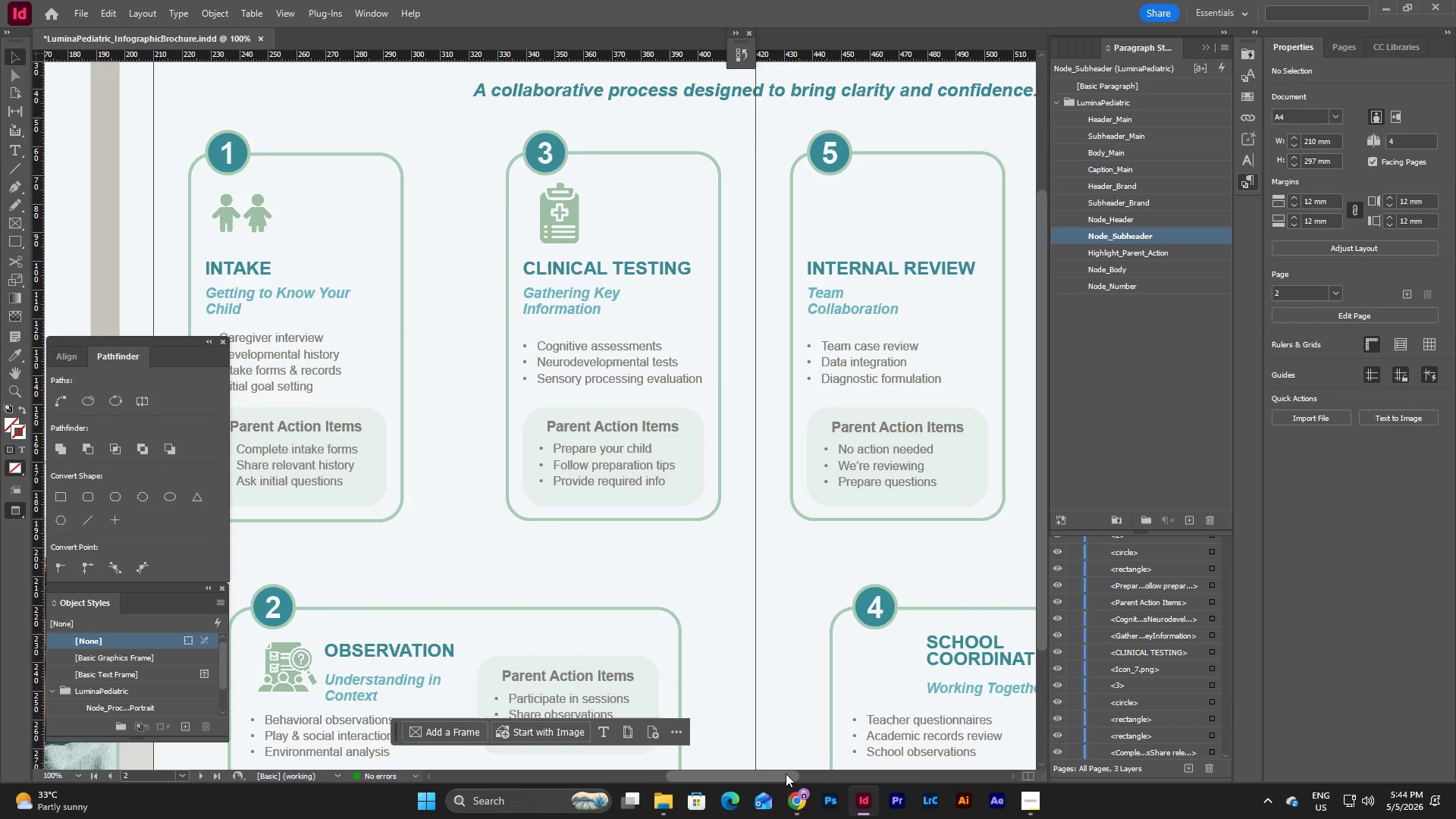 
left_click_drag(start_coordinate=[786, 774], to_coordinate=[830, 764])
 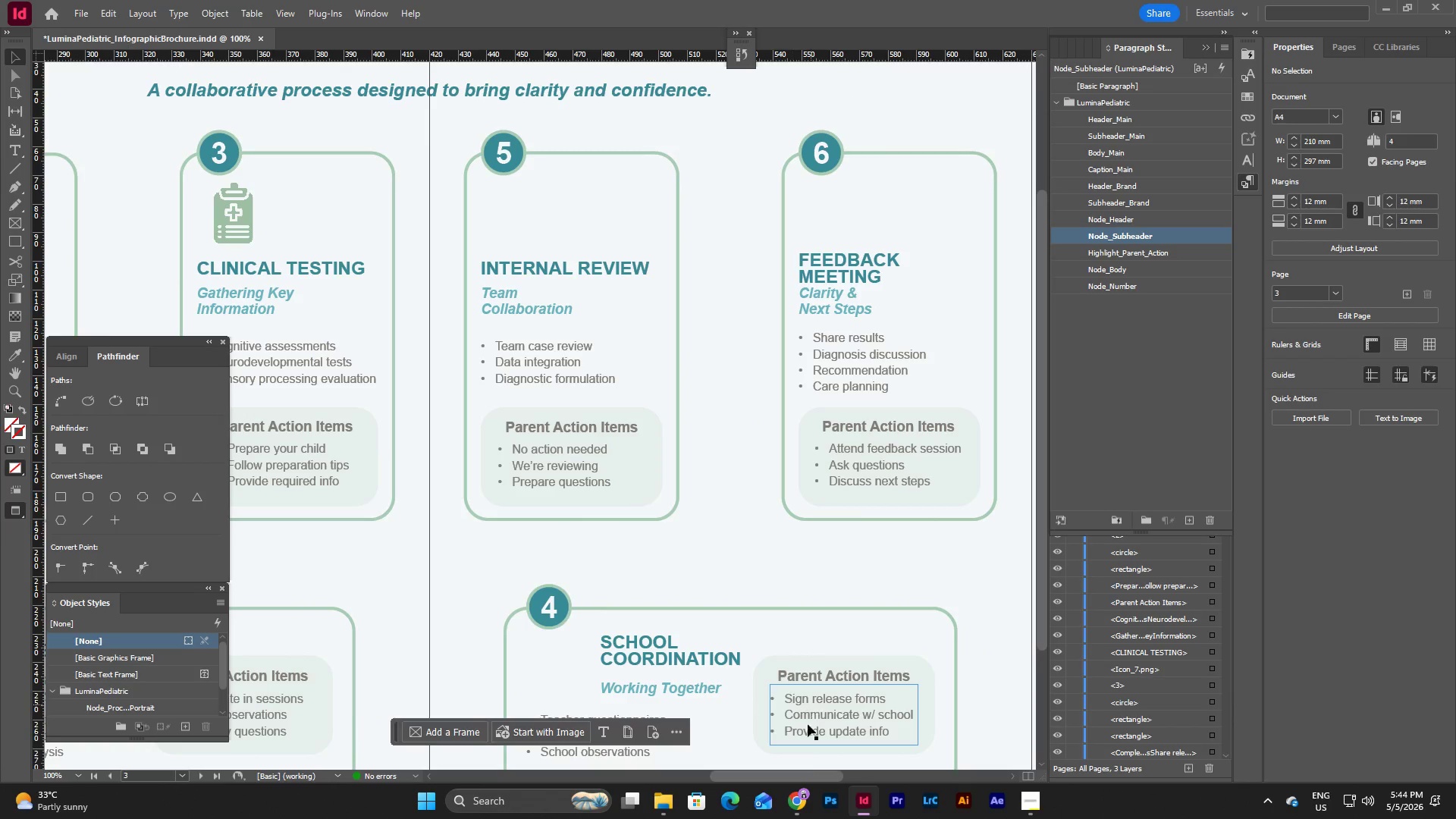 
left_click([800, 800])
 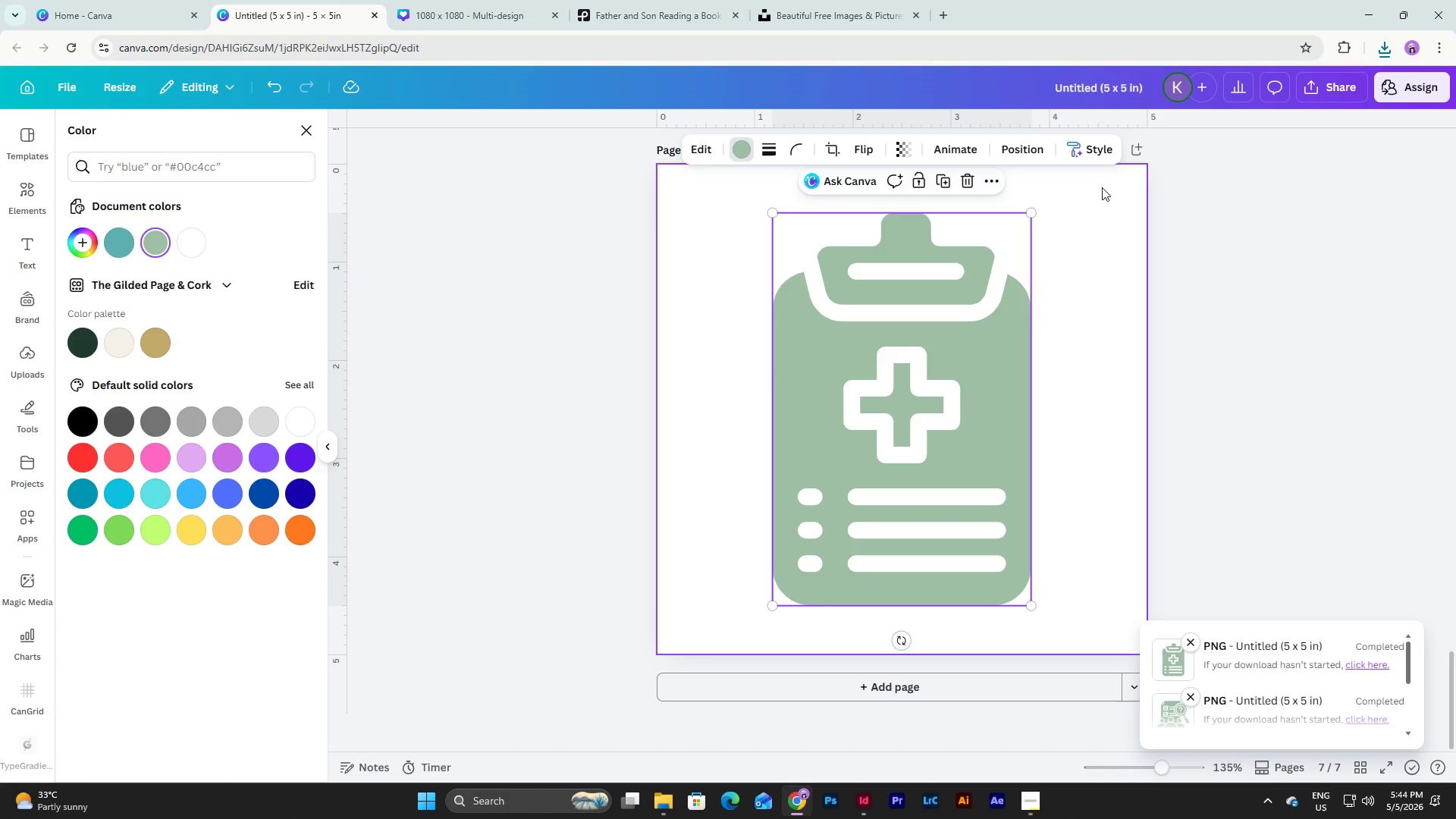 
scroll: coordinate [1170, 268], scroll_direction: up, amount: 1.0
 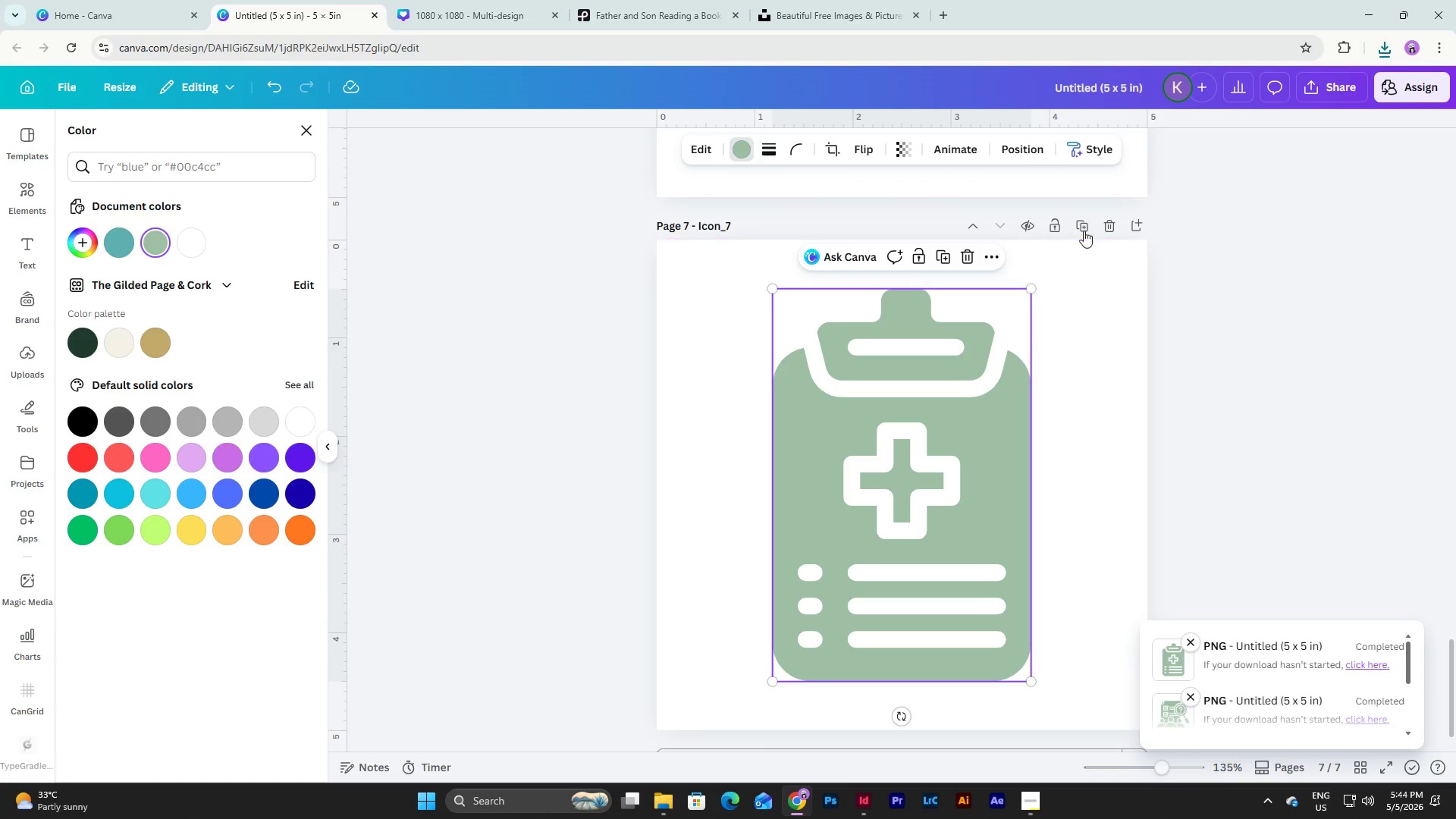 
left_click([1084, 215])
 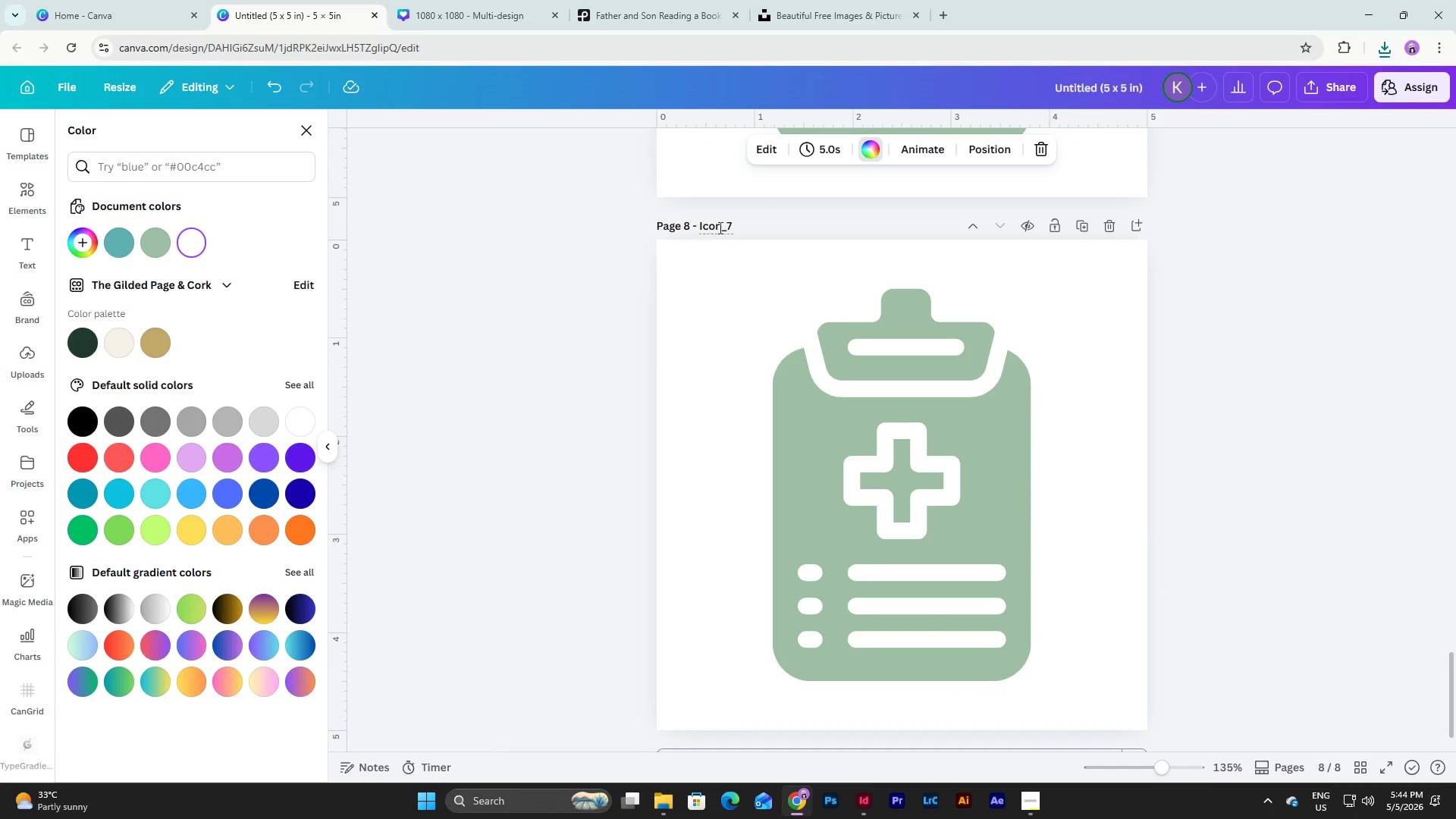 
left_click_drag(start_coordinate=[728, 221], to_coordinate=[755, 227])
 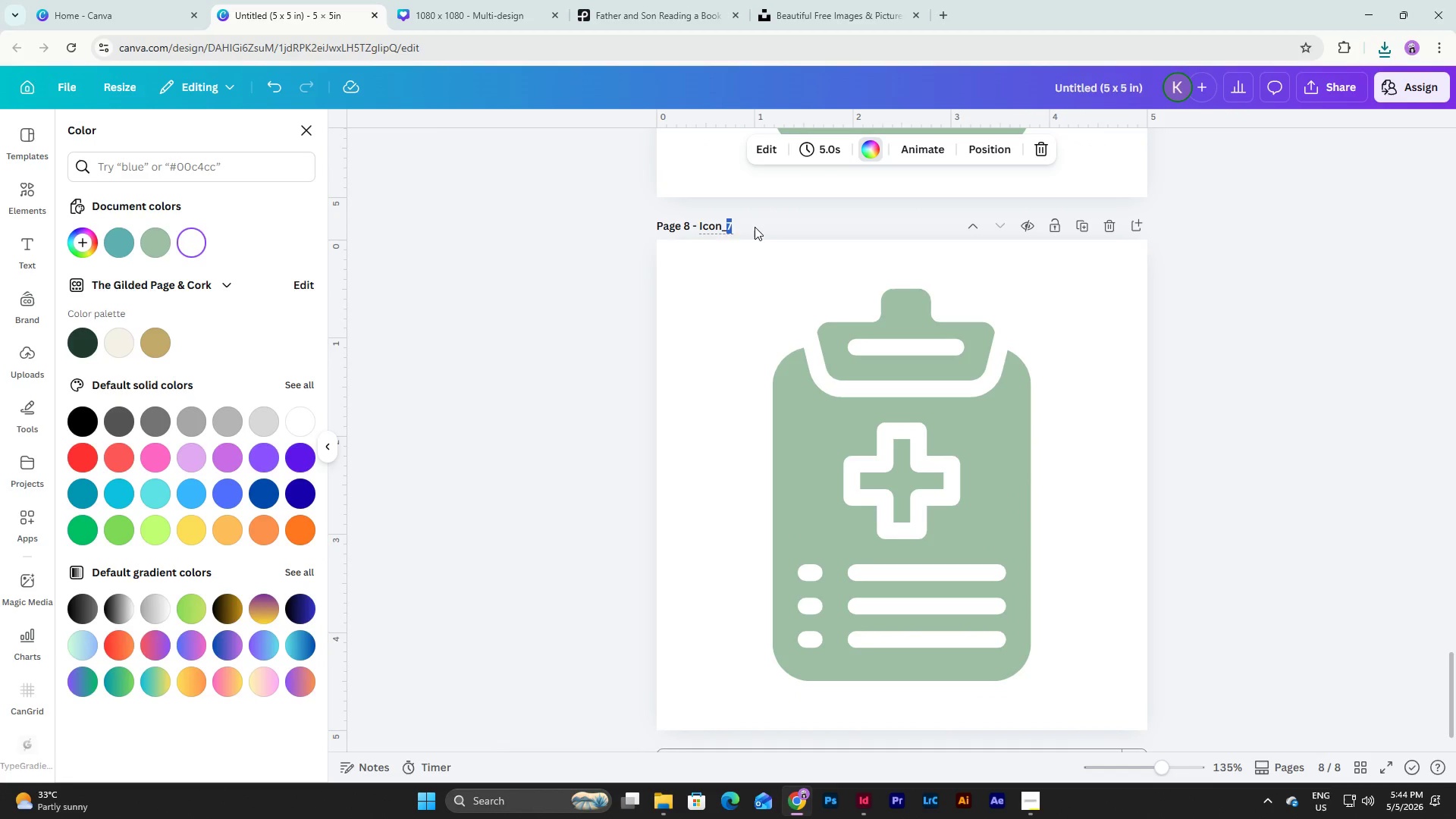 
key(Numpad8)
 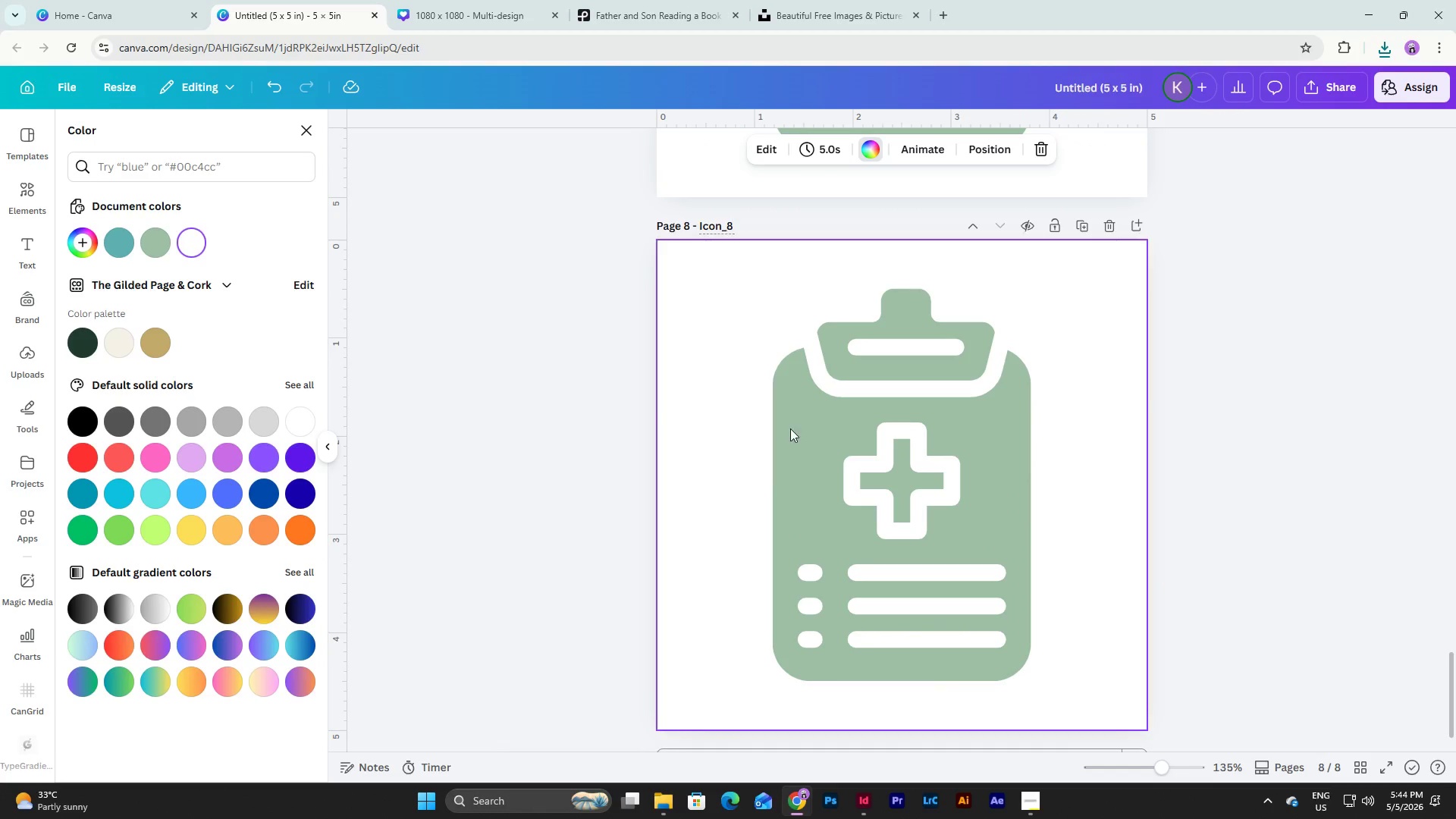 
left_click([884, 543])
 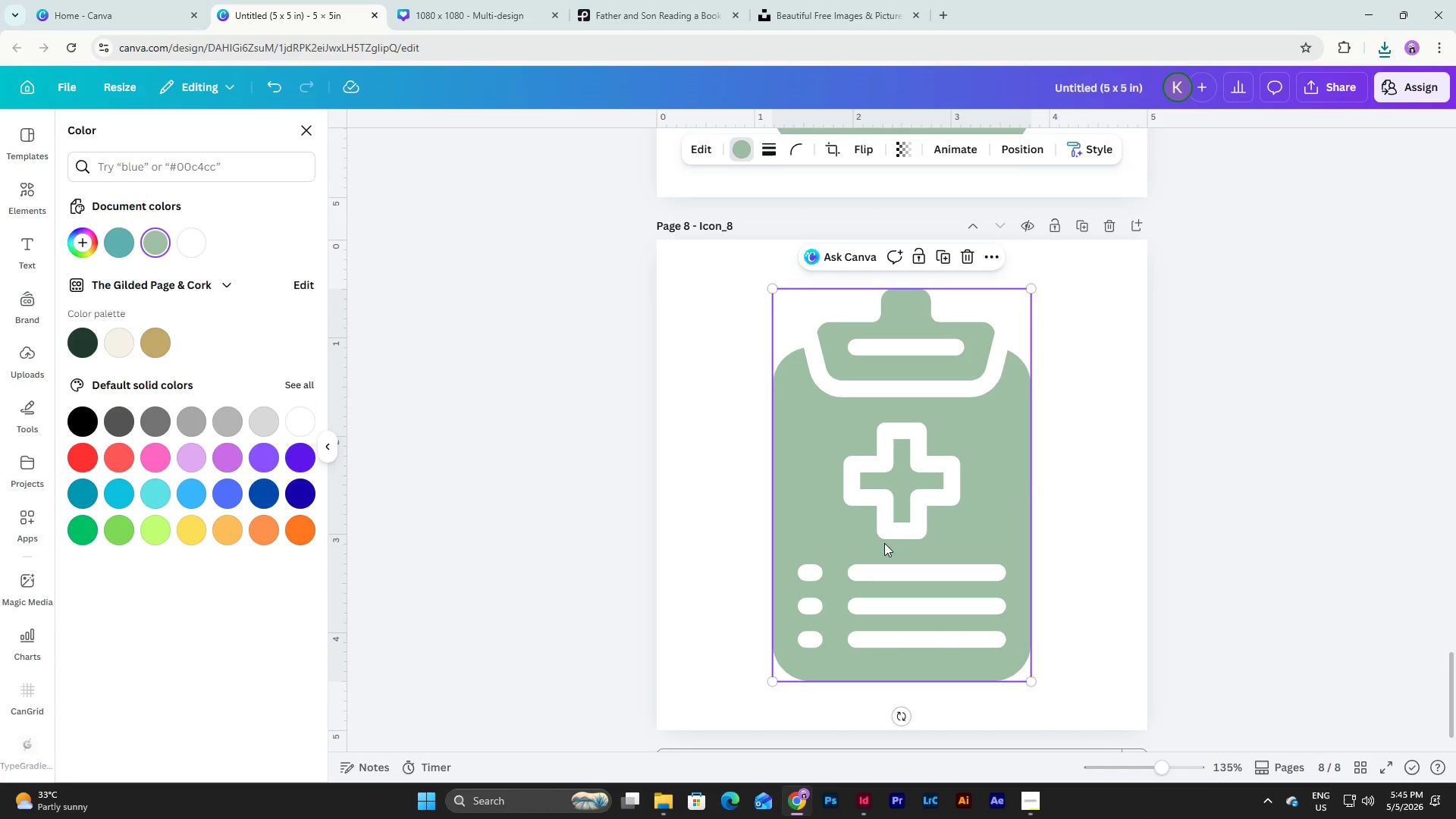 
key(Backspace)
 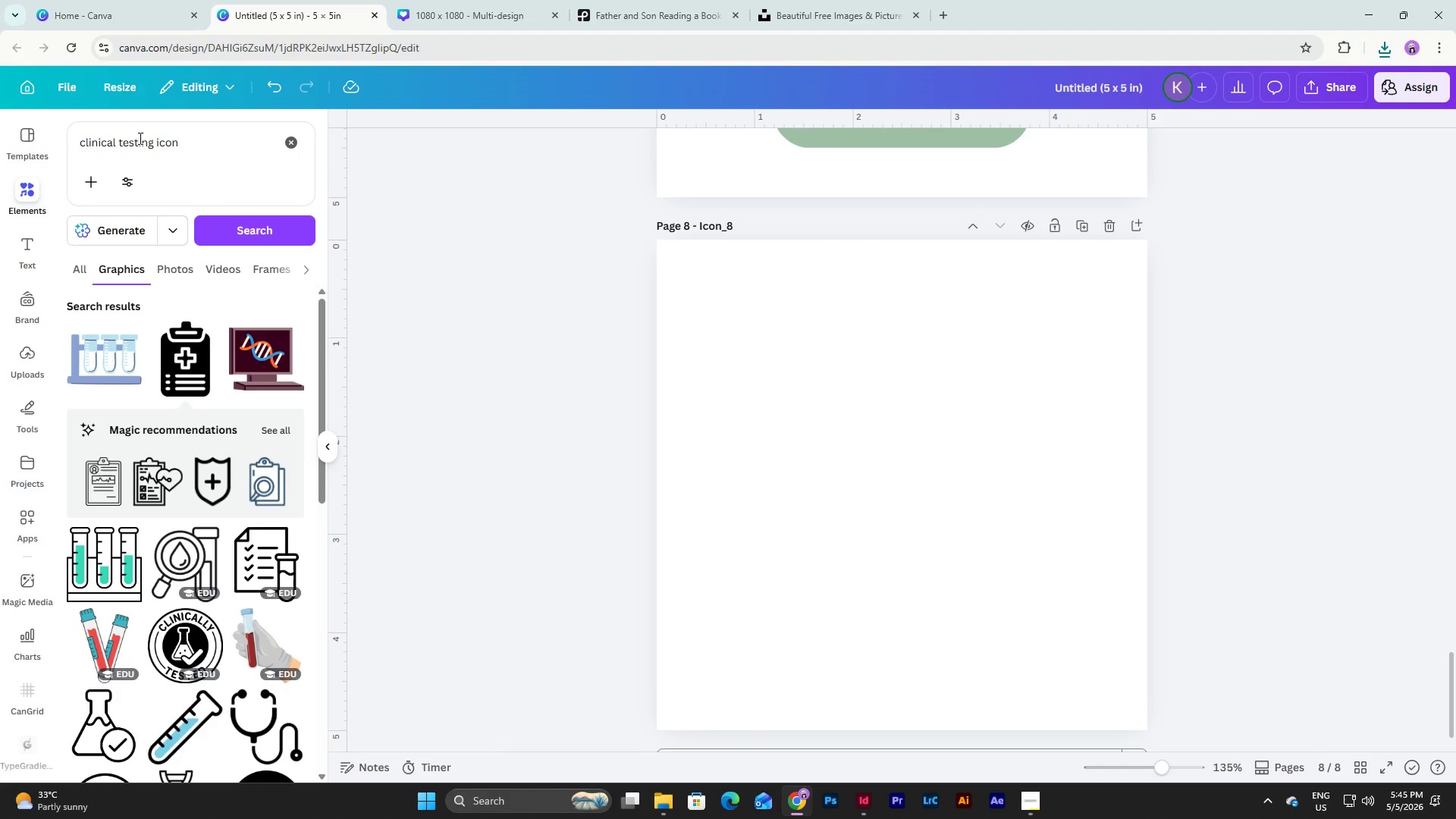 
left_click_drag(start_coordinate=[154, 144], to_coordinate=[27, 145])
 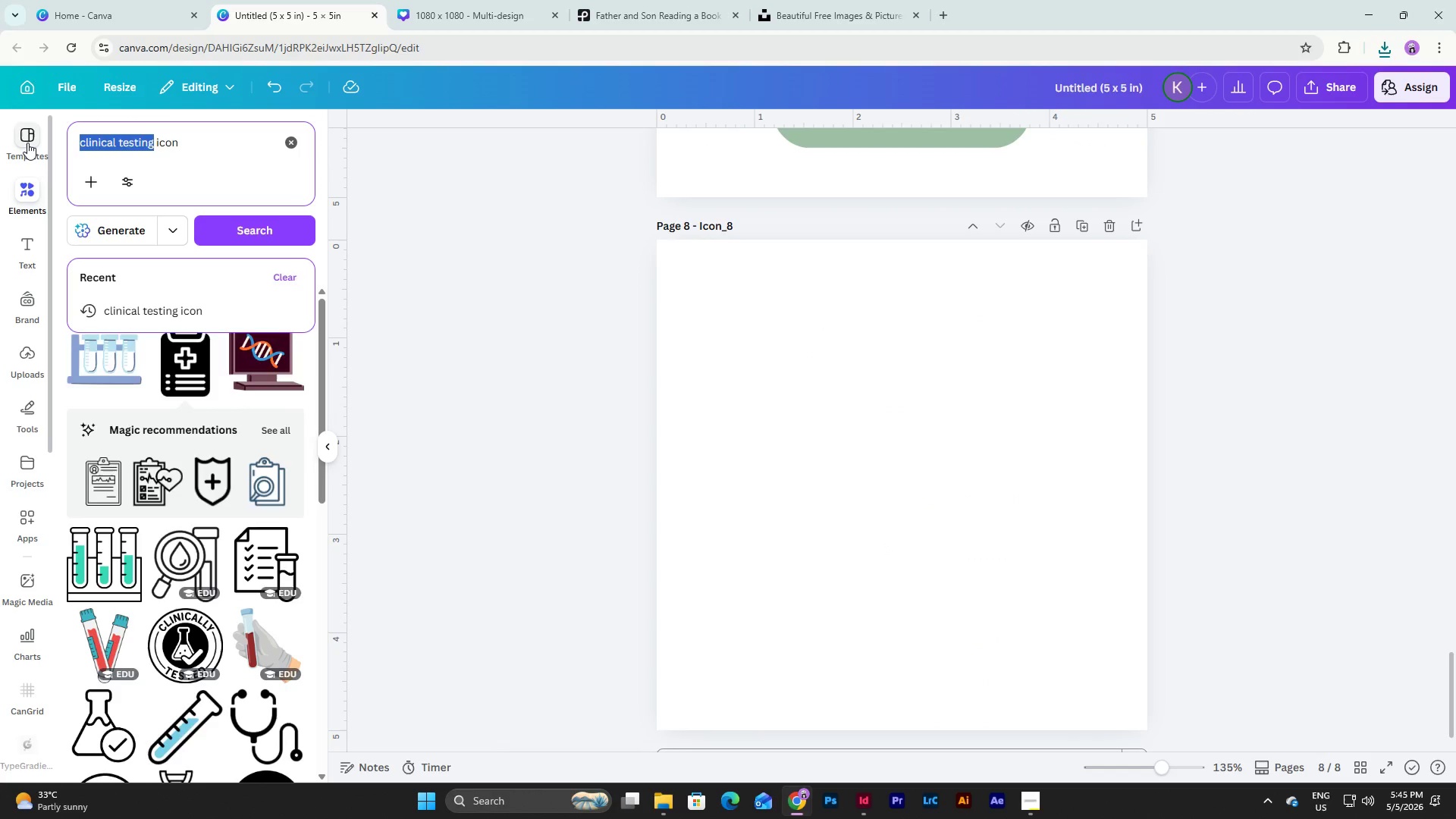 
type(school)
 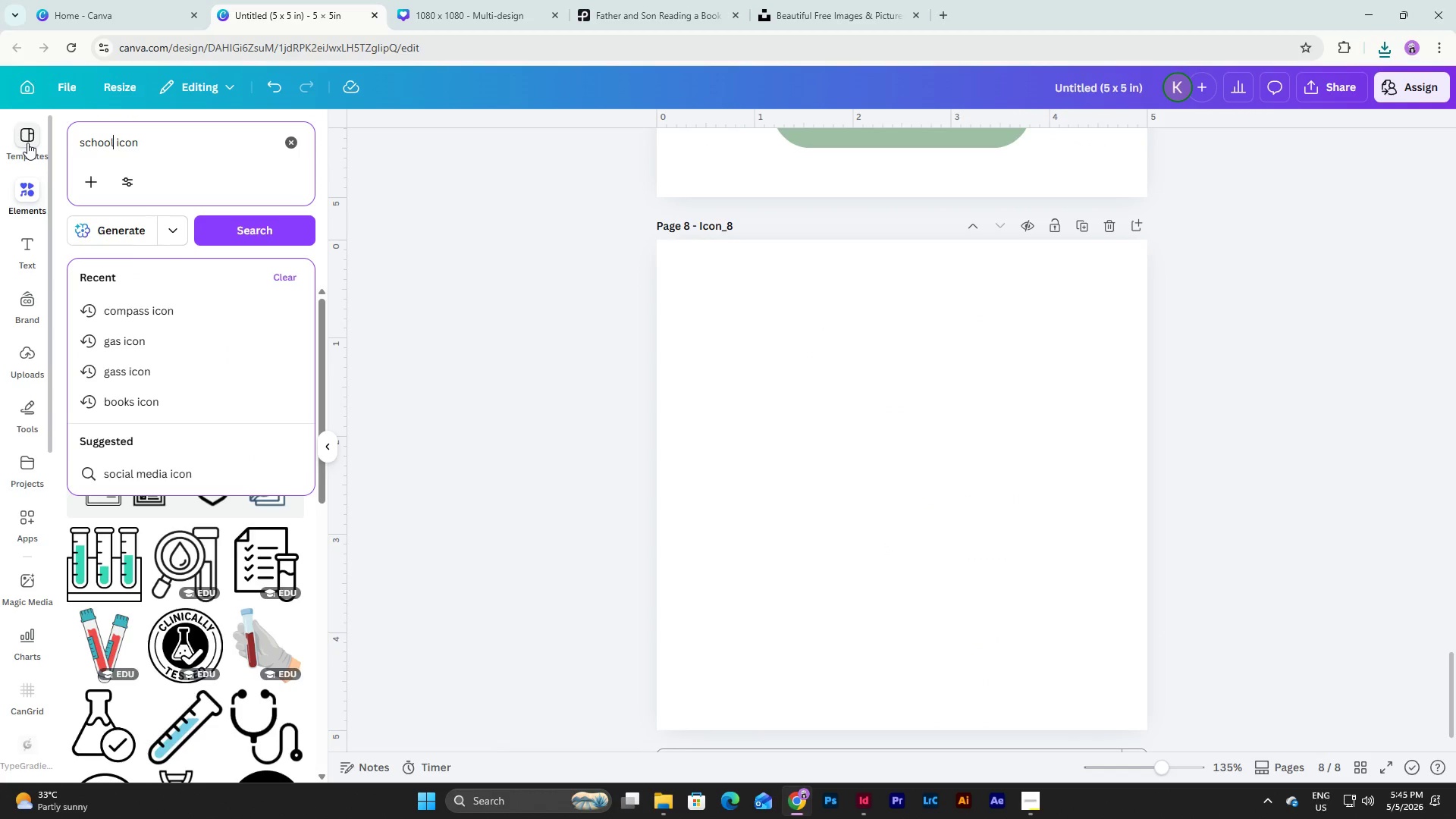 
key(Enter)
 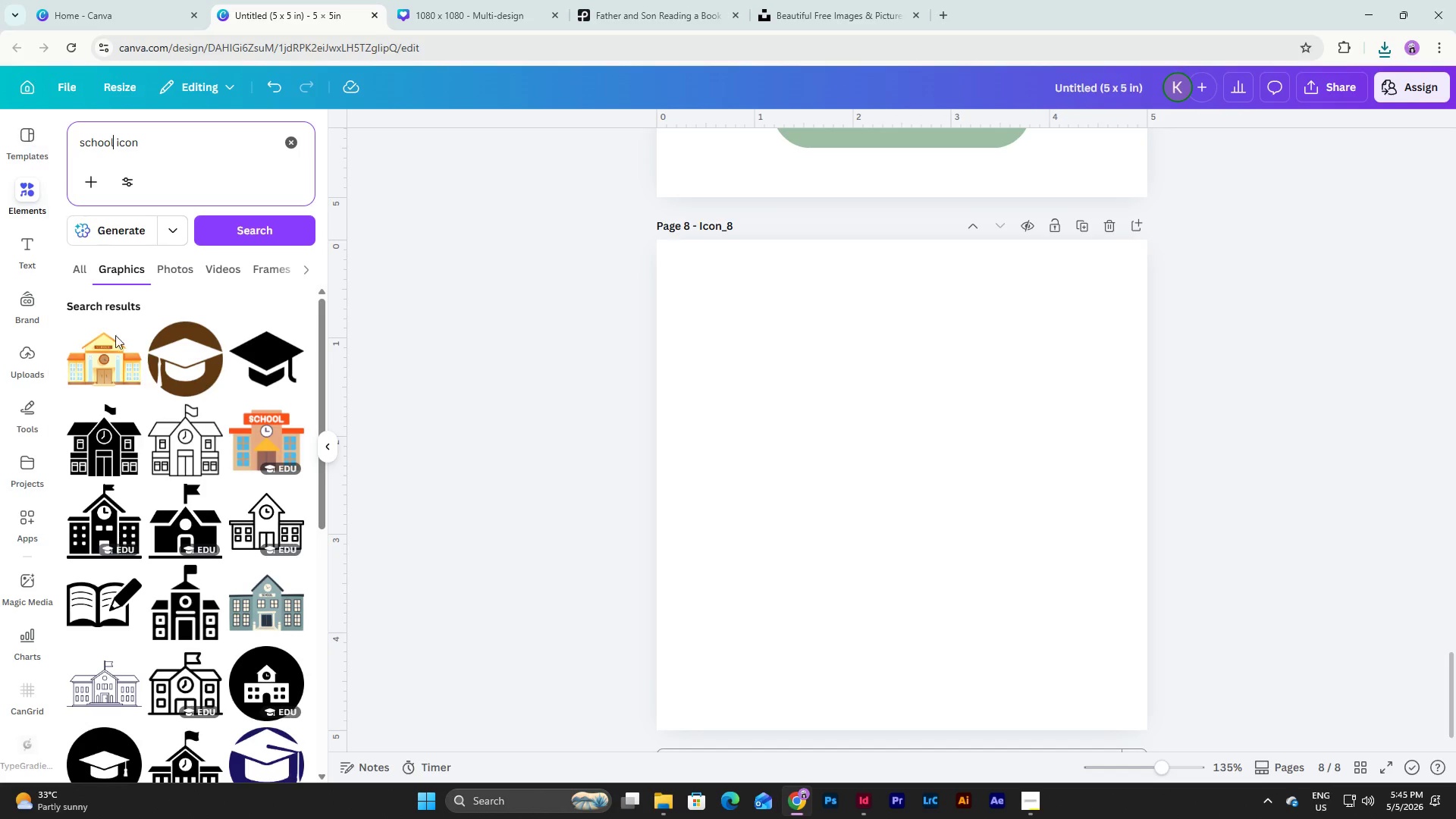 
left_click([107, 441])
 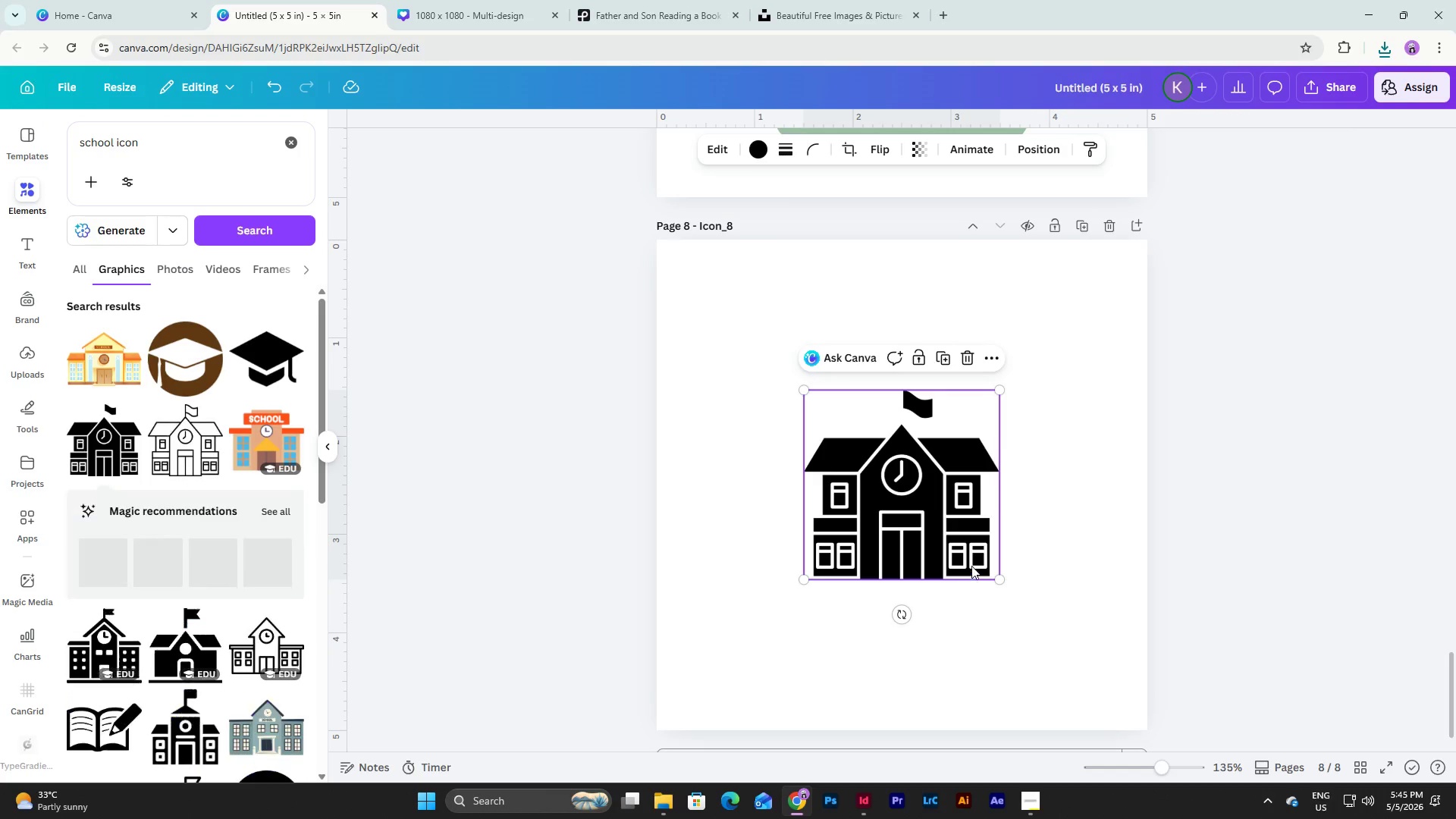 
left_click_drag(start_coordinate=[956, 497], to_coordinate=[851, 412])
 